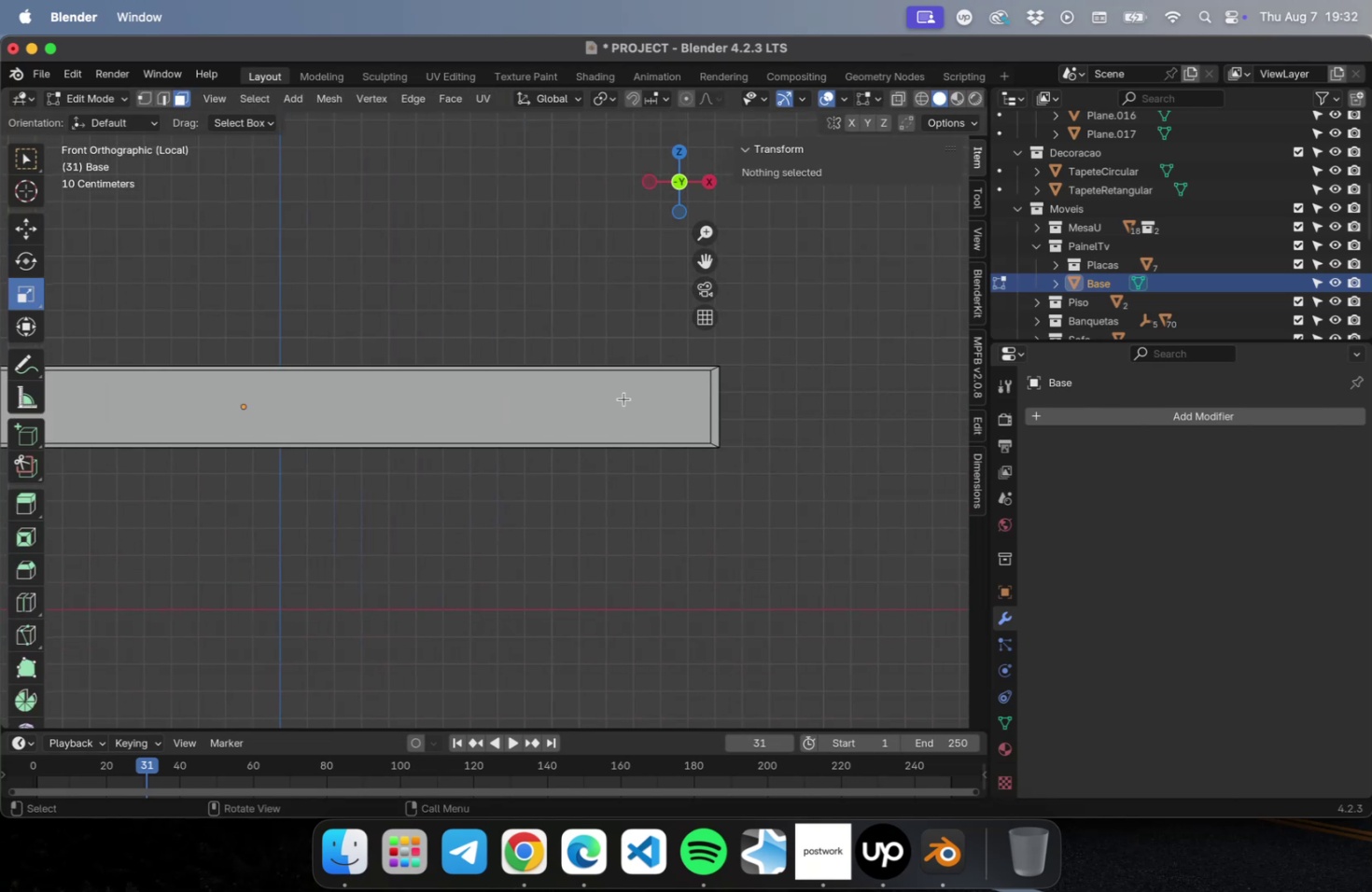 
key(Tab)
 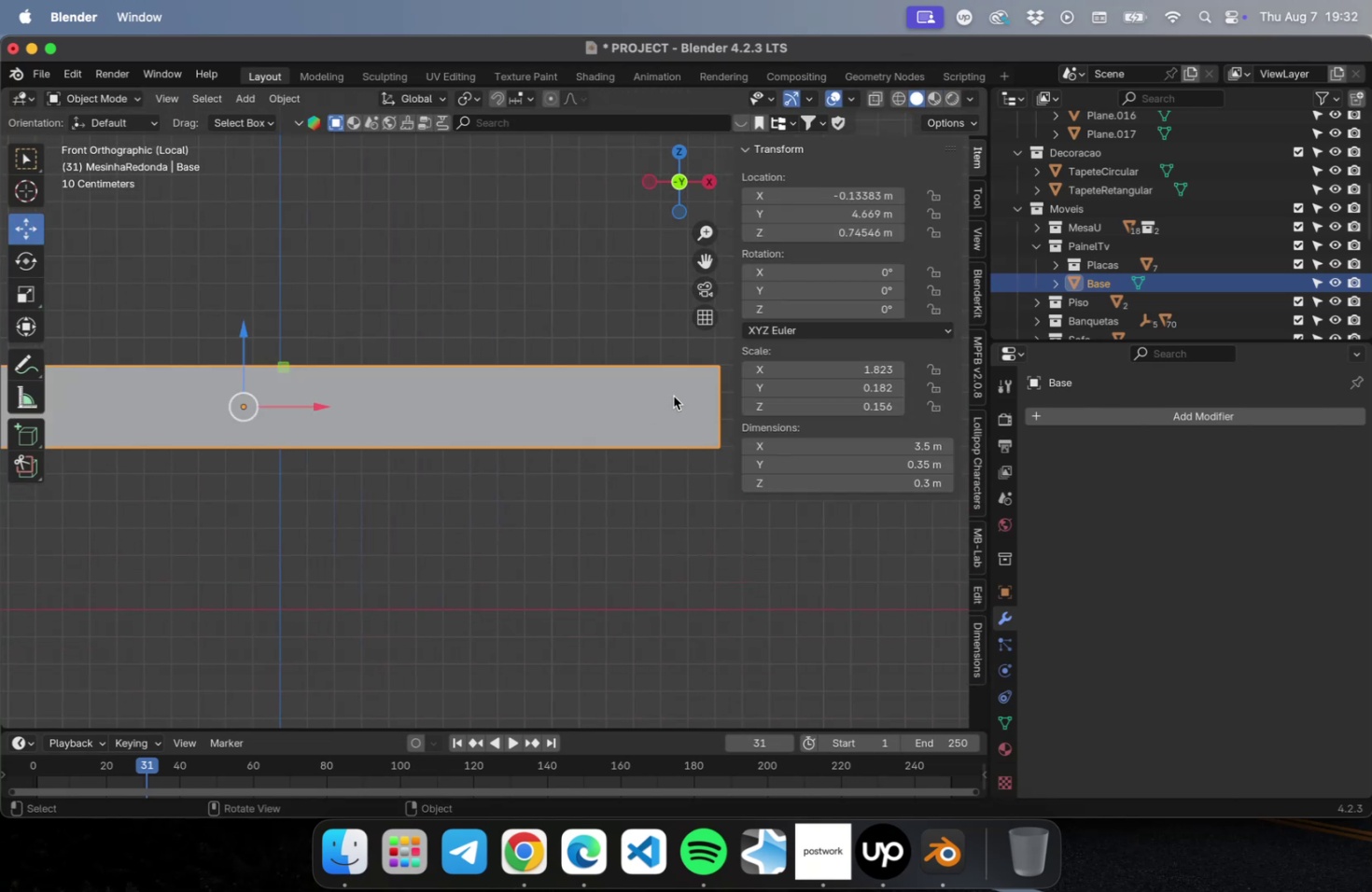 
key(Tab)
 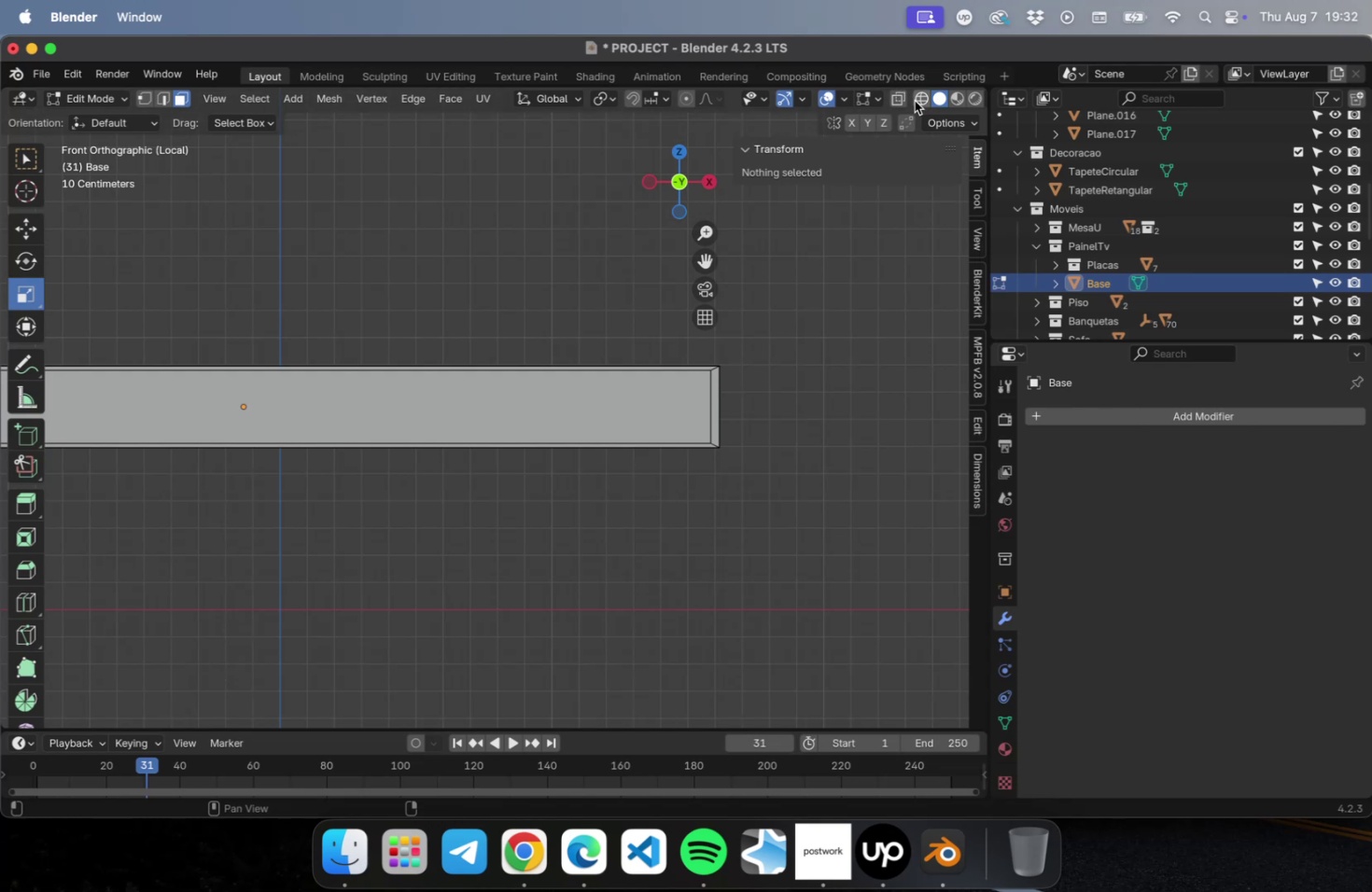 
left_click([922, 101])
 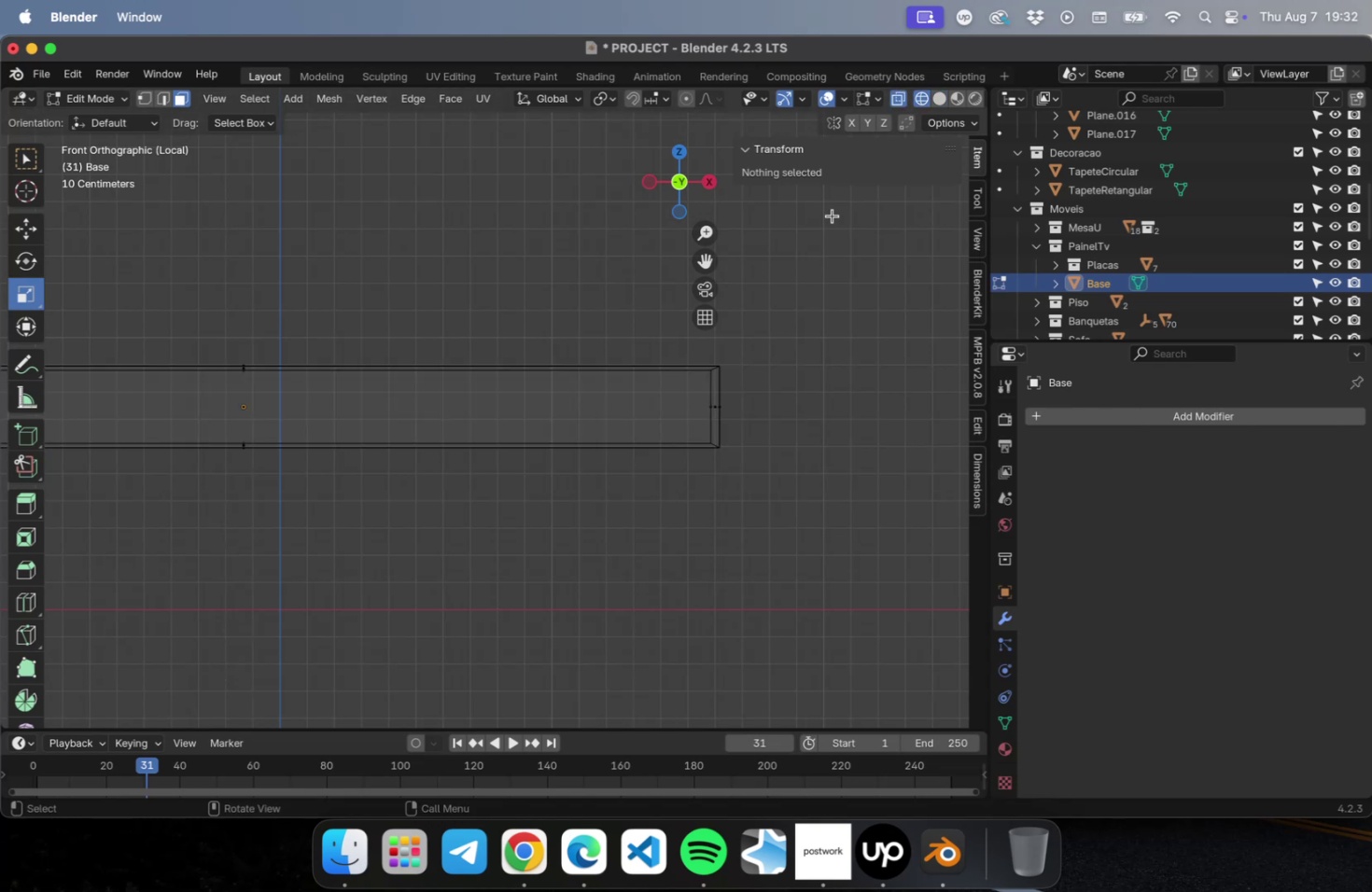 
scroll: coordinate [749, 395], scroll_direction: up, amount: 10.0
 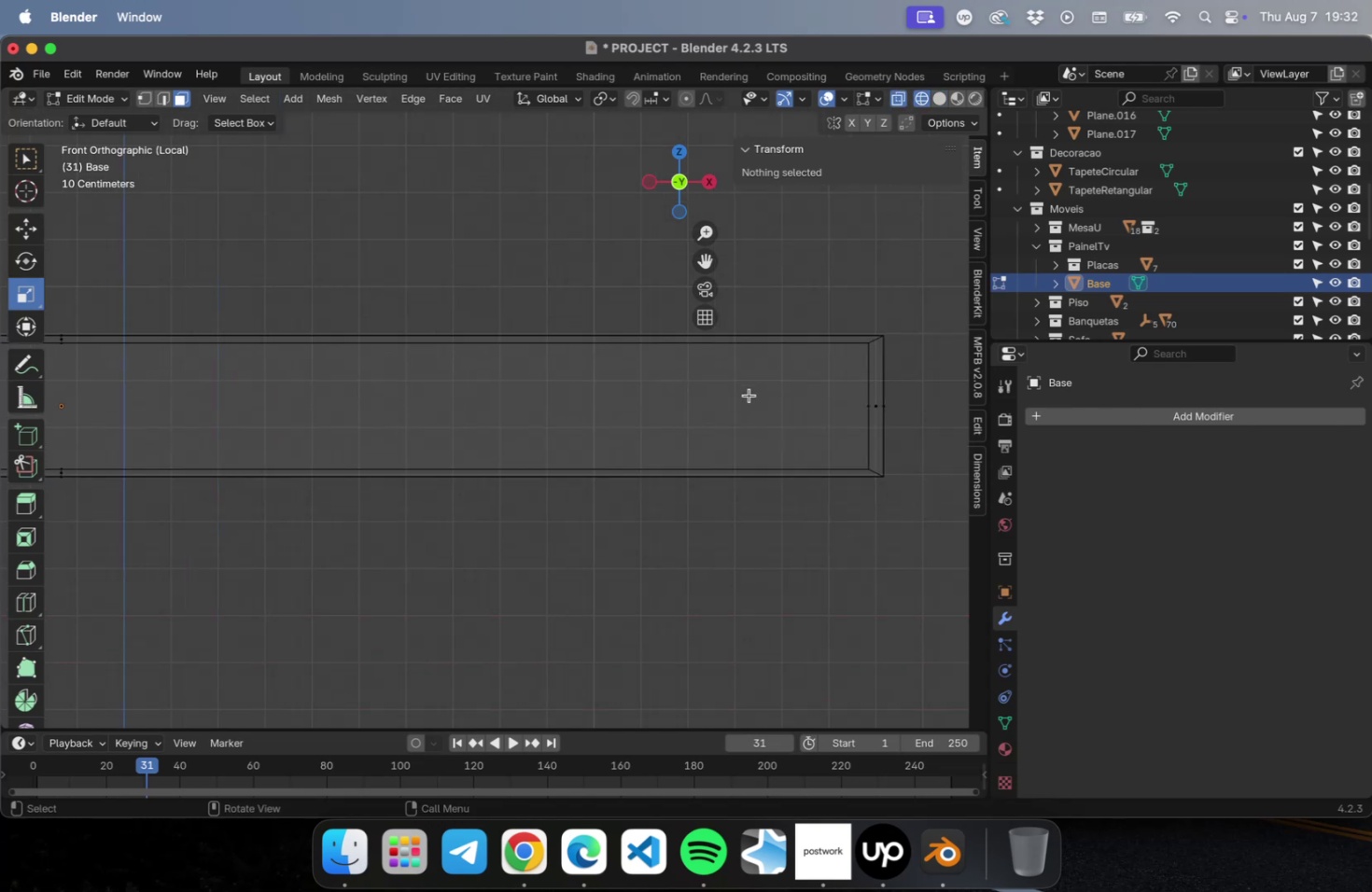 
hold_key(key=ShiftLeft, duration=0.41)
 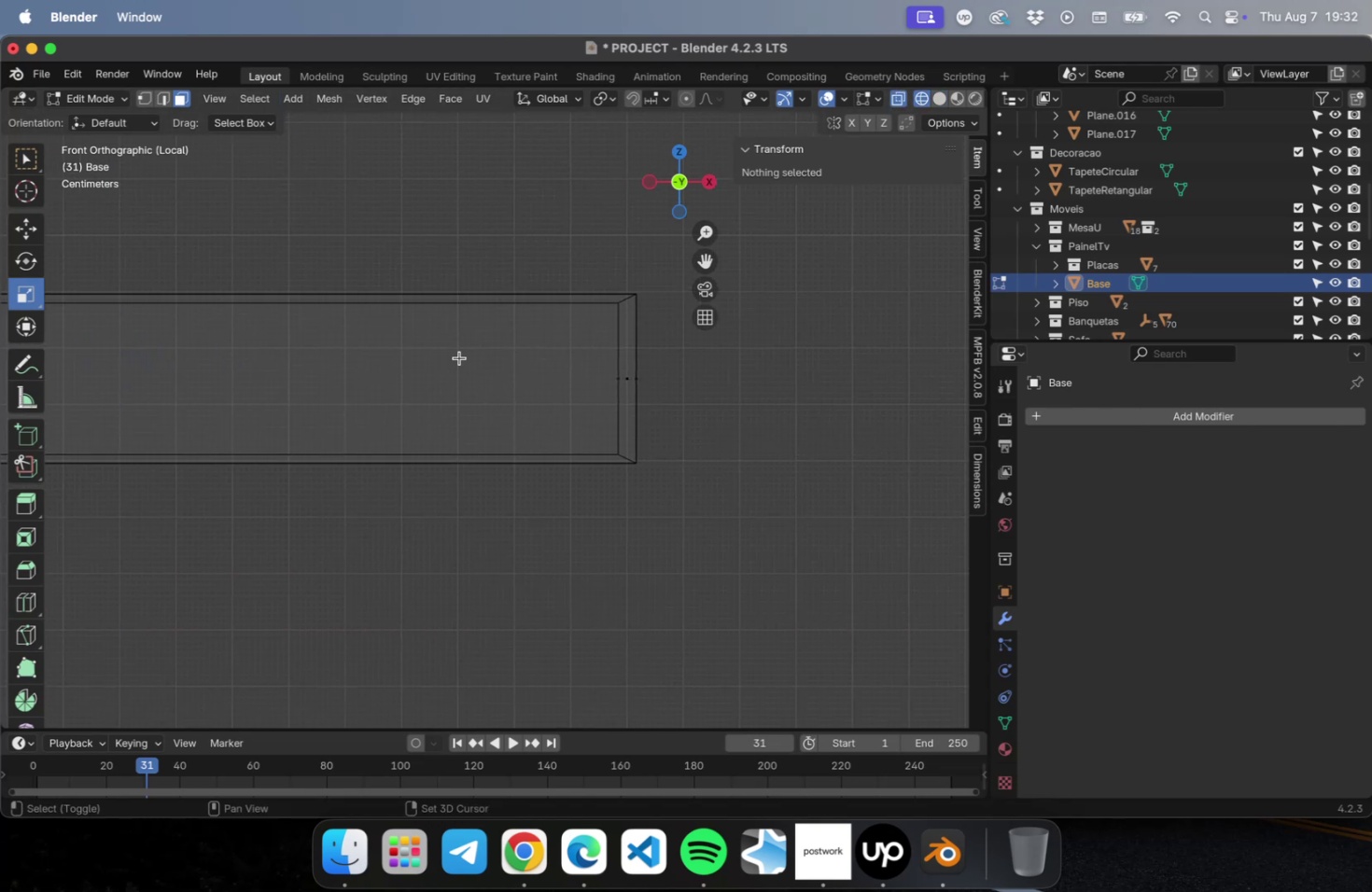 
scroll: coordinate [636, 316], scroll_direction: up, amount: 15.0
 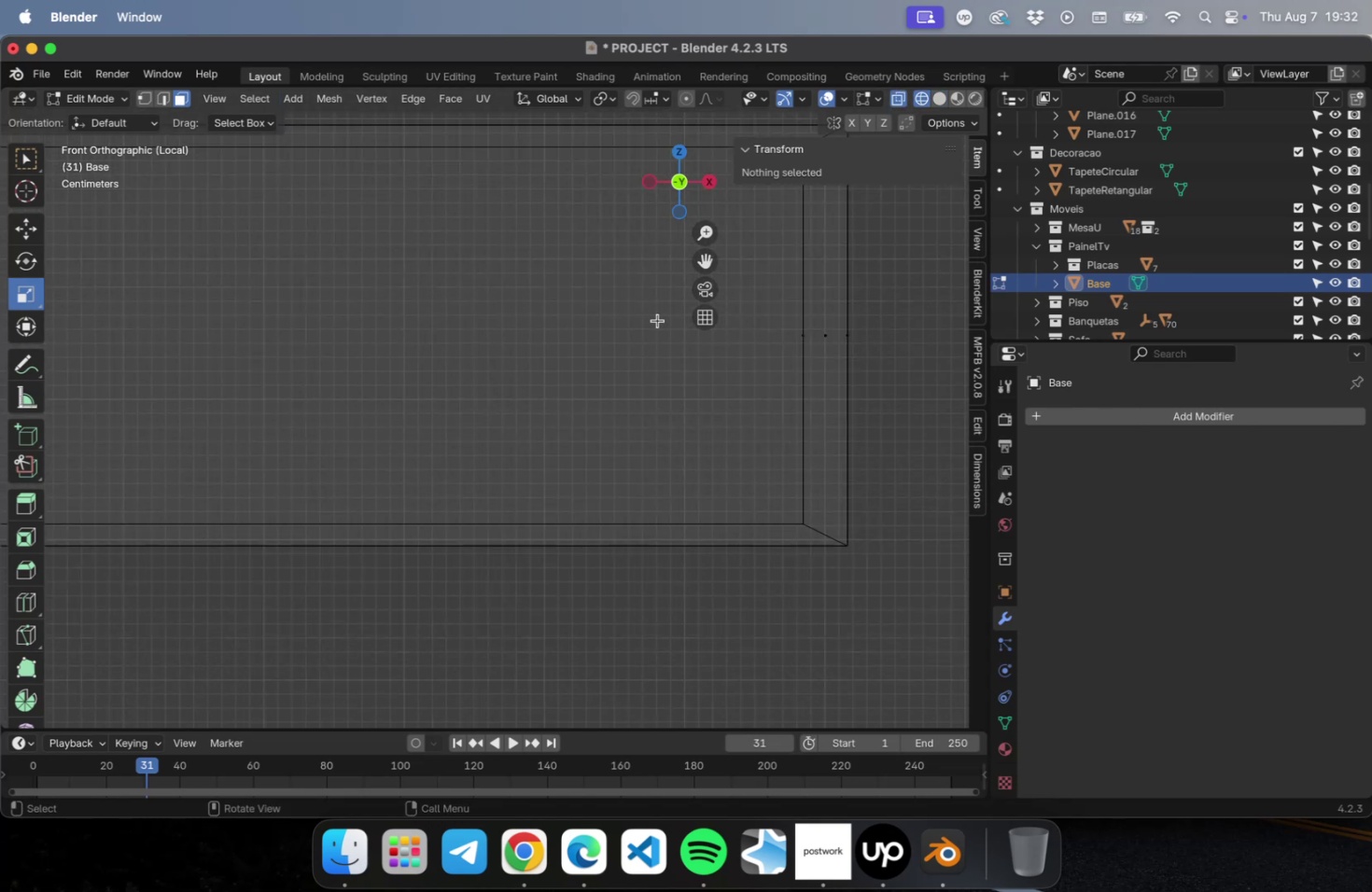 
hold_key(key=ShiftLeft, duration=0.47)
 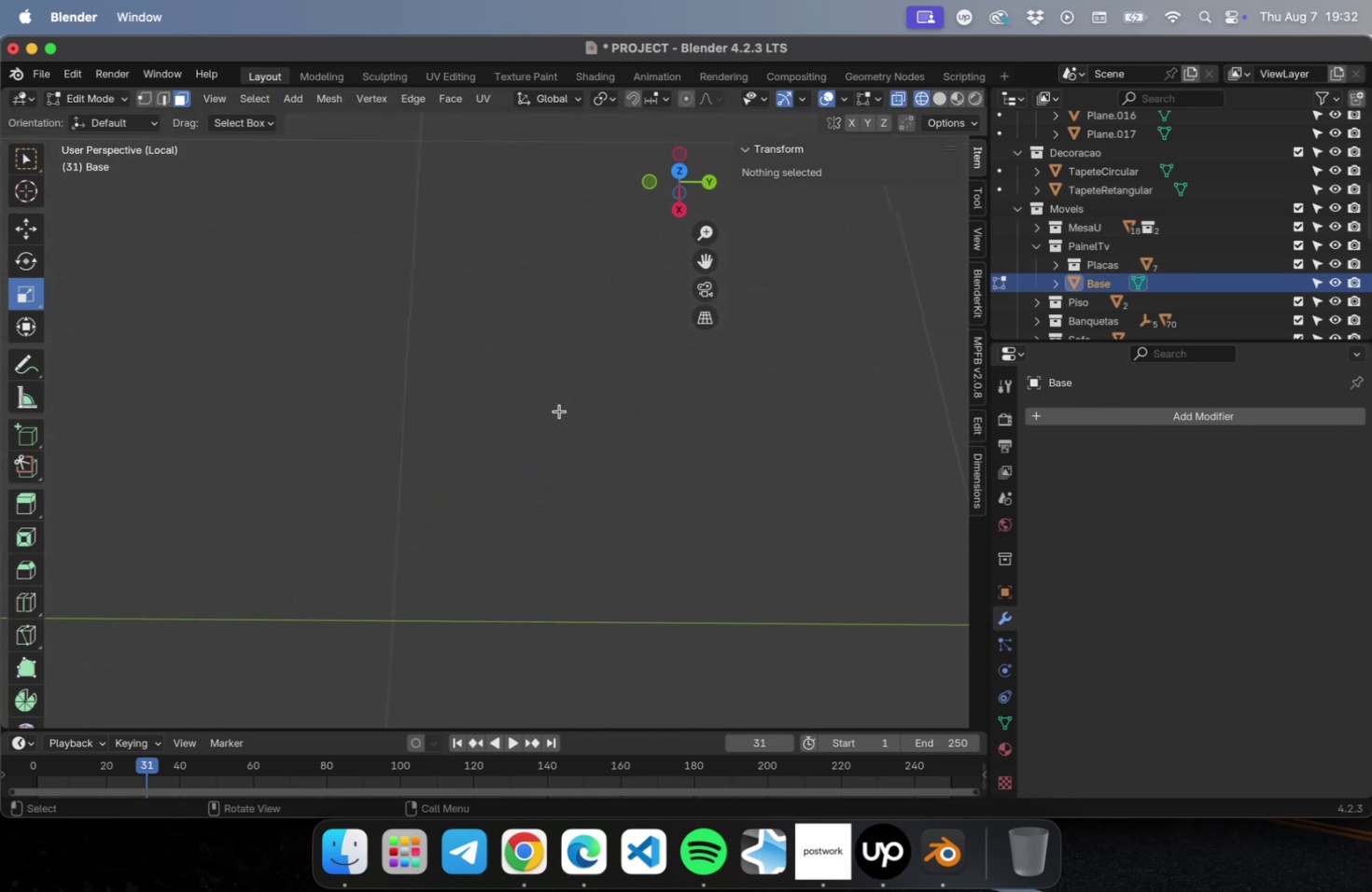 
scroll: coordinate [566, 399], scroll_direction: down, amount: 56.0
 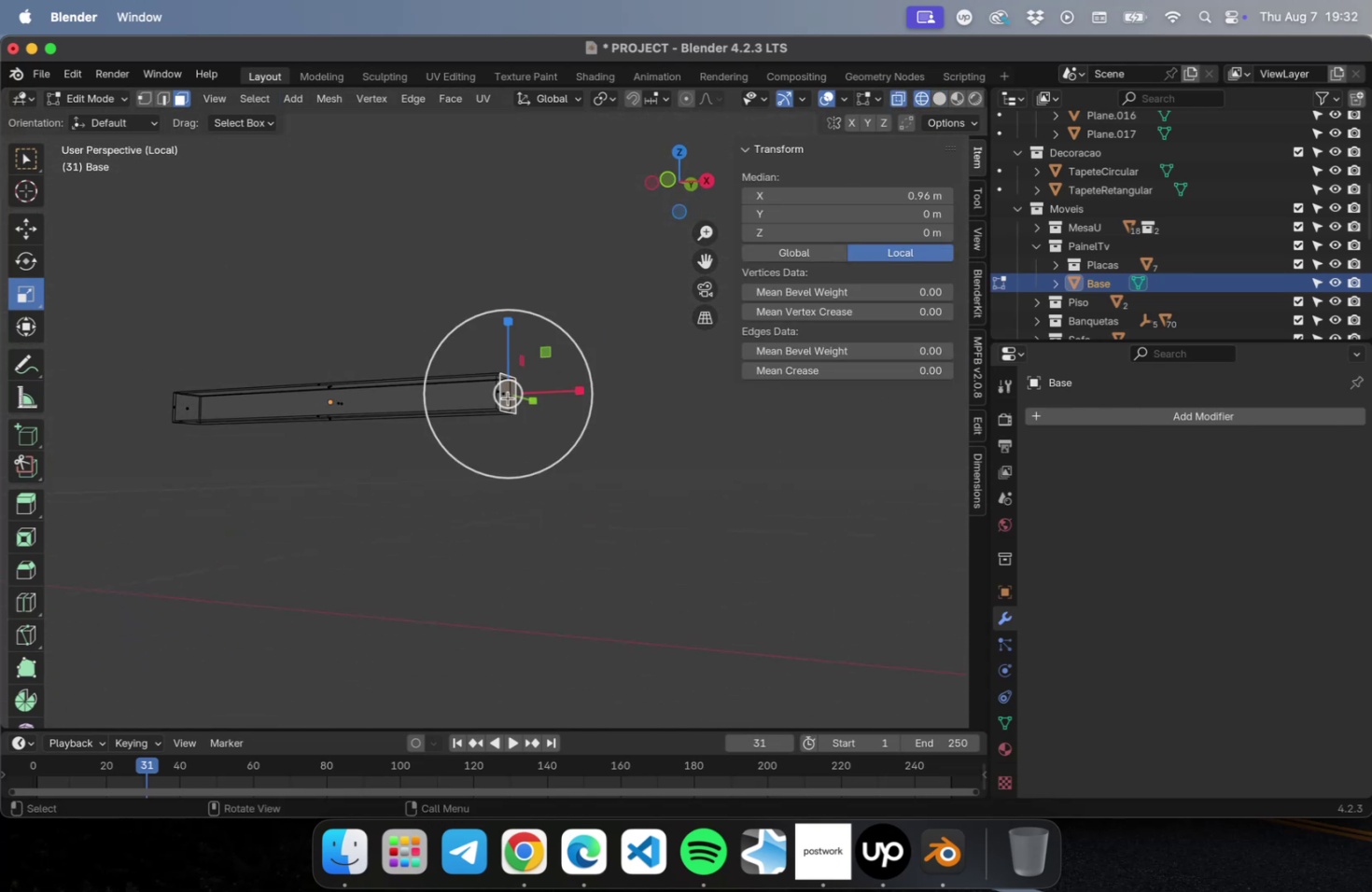 
key(NumLock)
 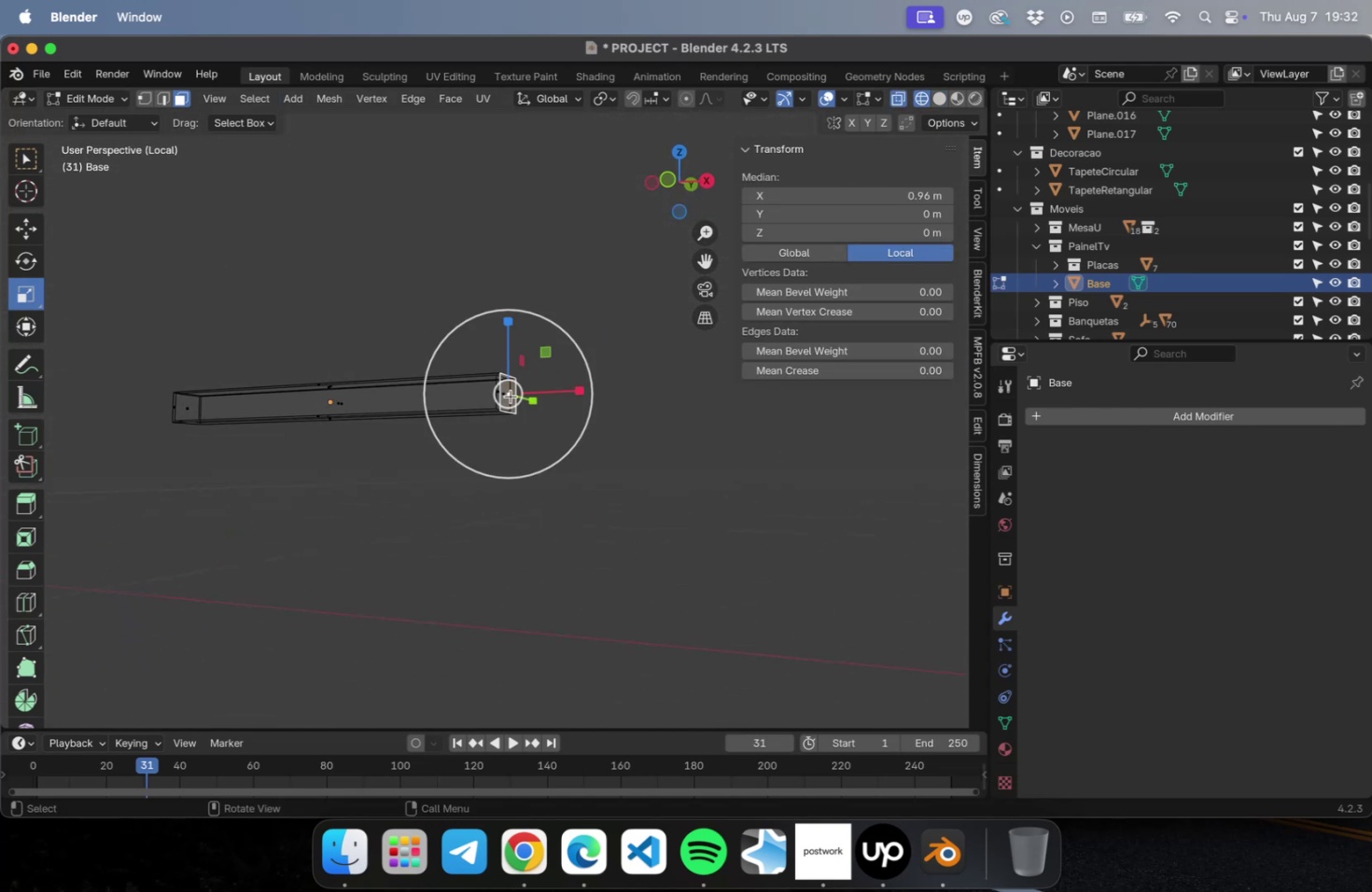 
key(NumpadDecimal)
 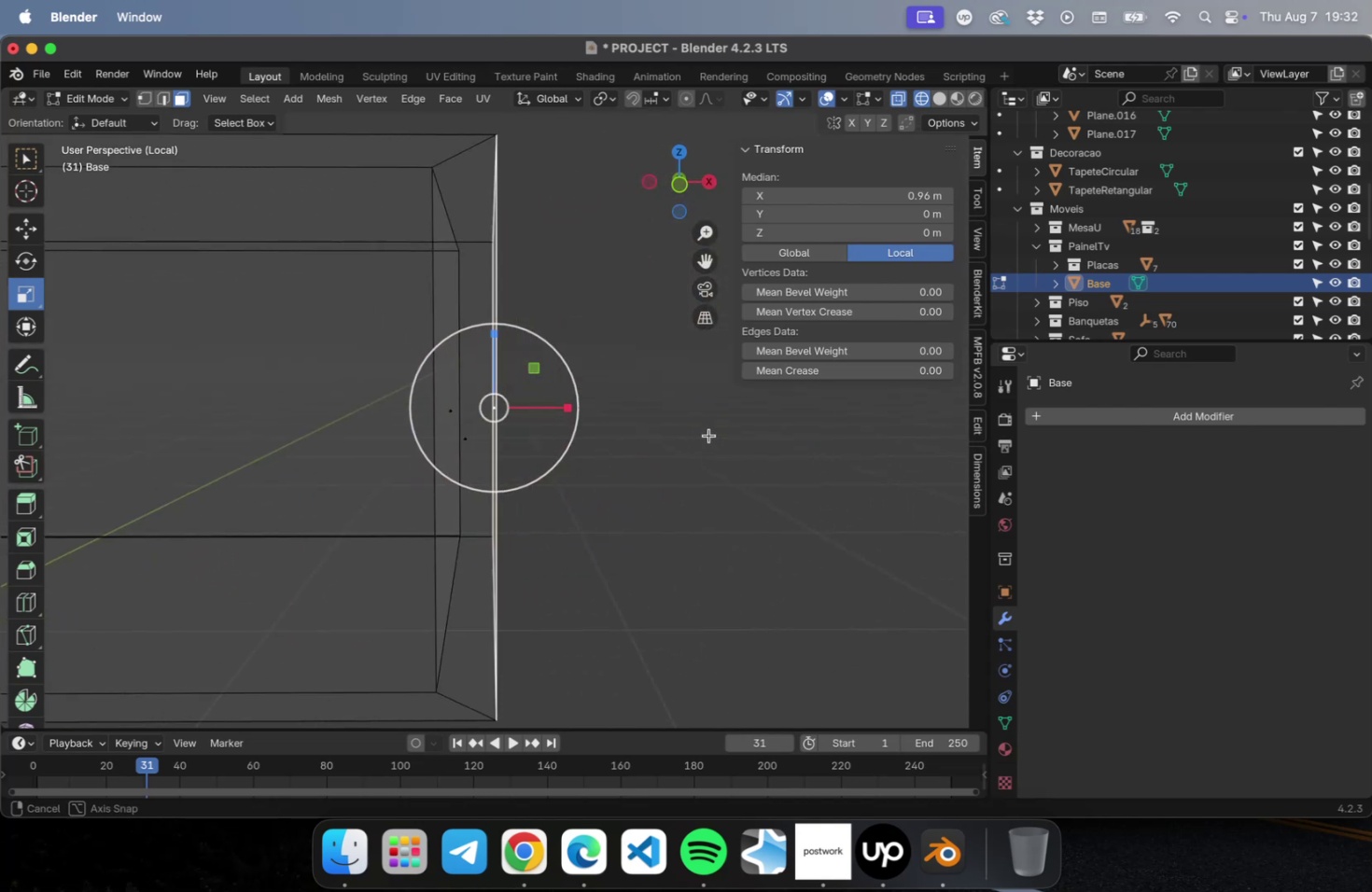 
left_click([430, 169])
 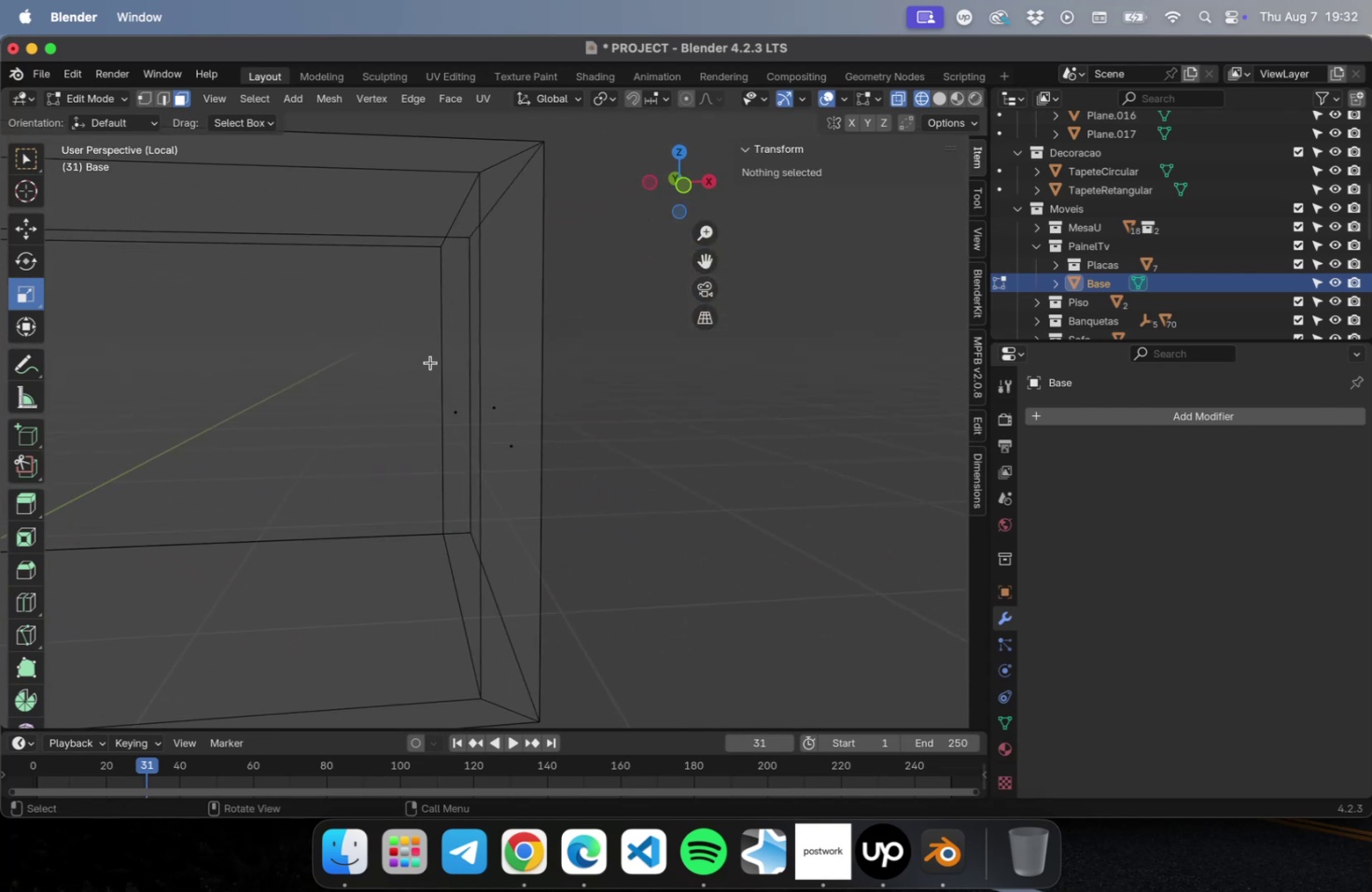 
left_click([449, 400])
 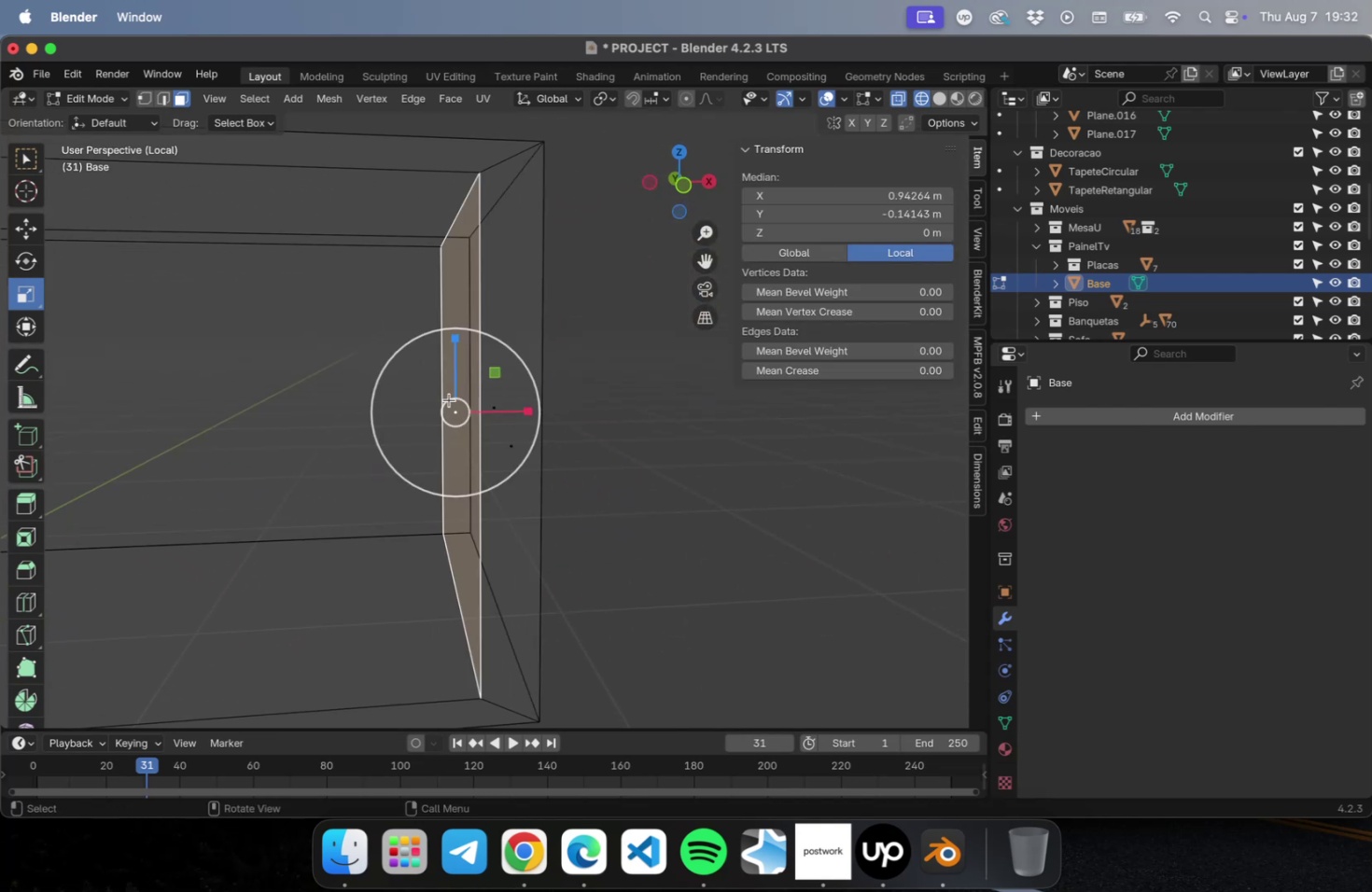 
scroll: coordinate [527, 411], scroll_direction: down, amount: 10.0
 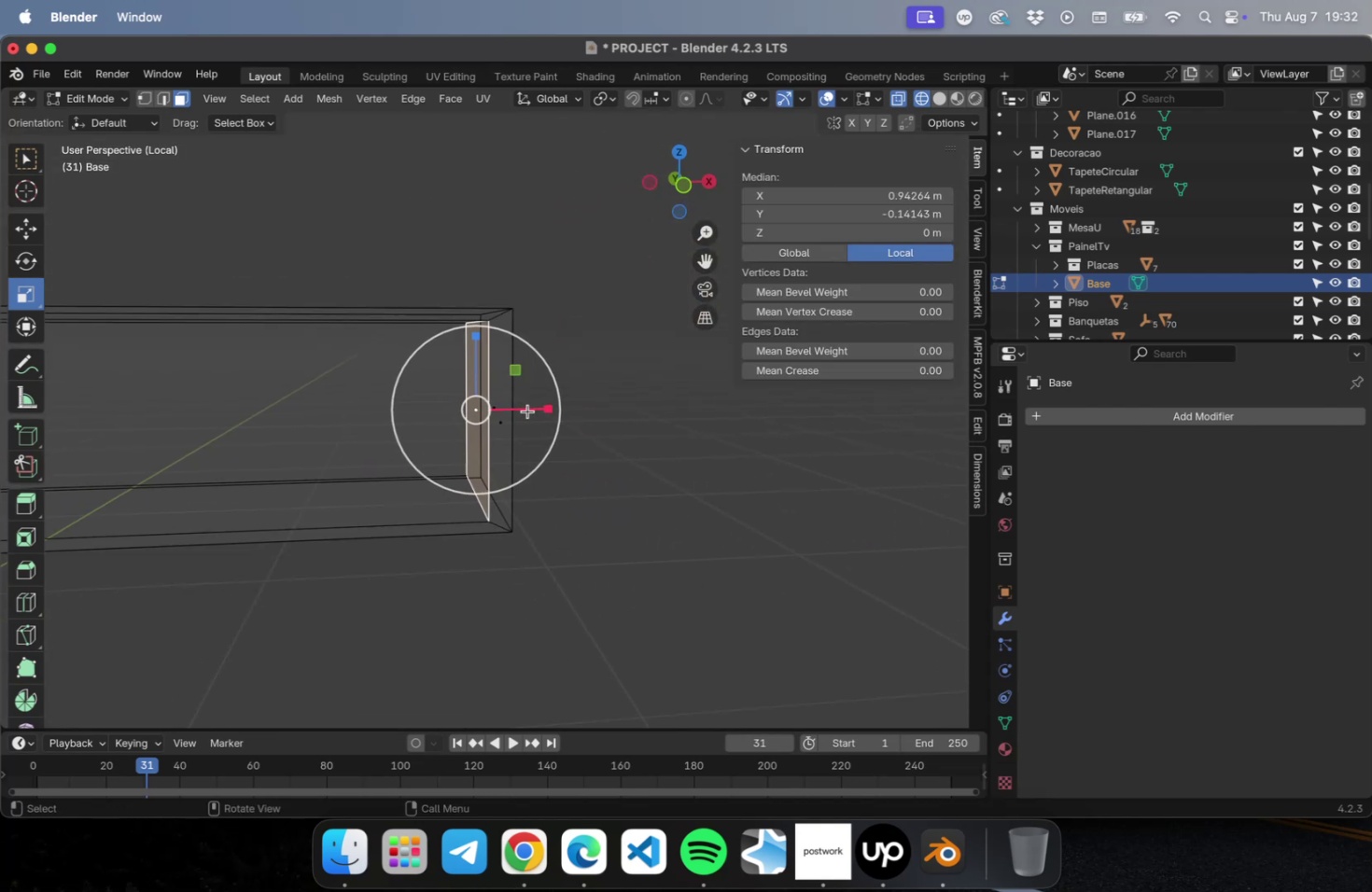 
hold_key(key=ShiftLeft, duration=1.3)
 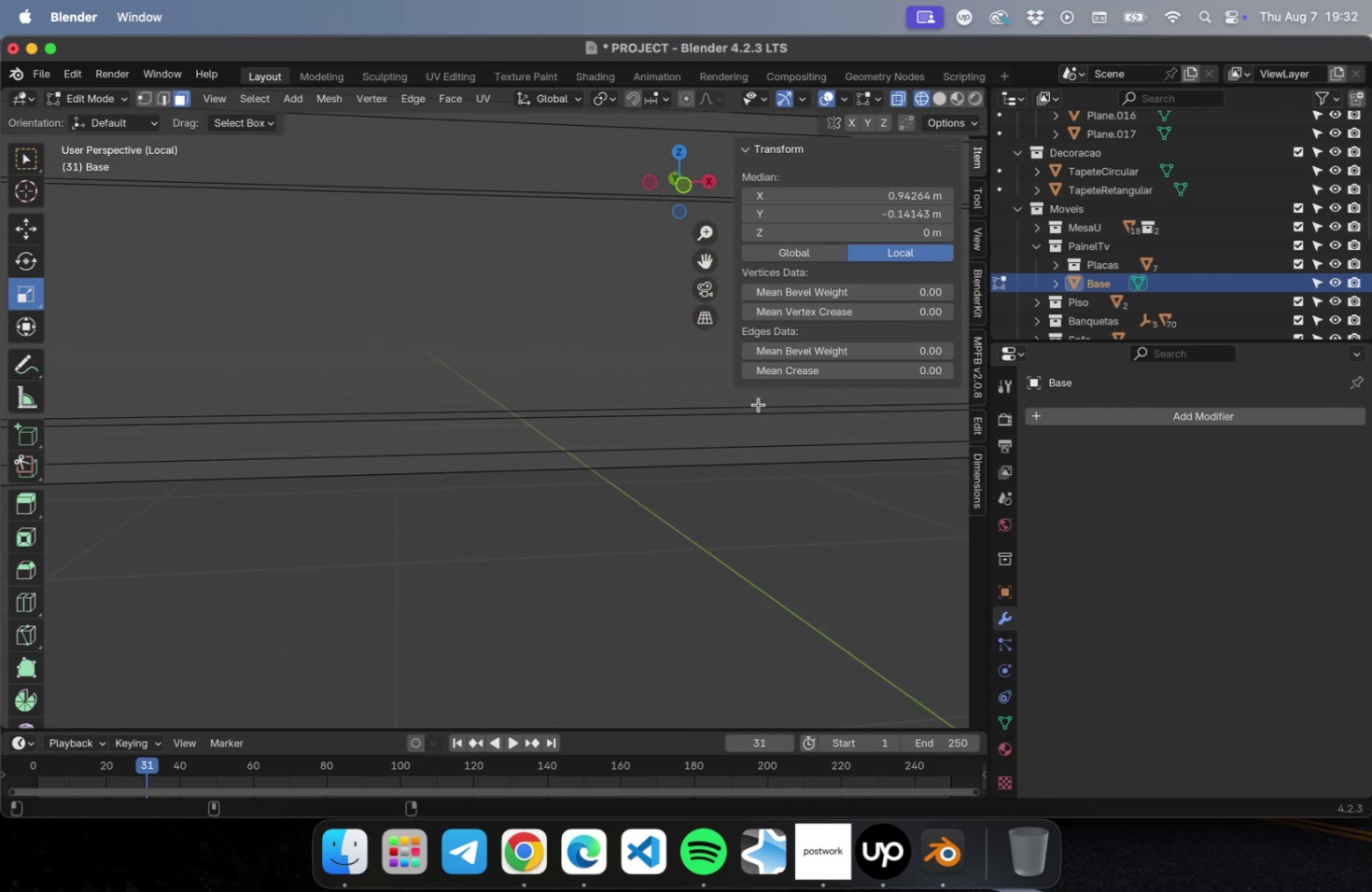 
scroll: coordinate [269, 392], scroll_direction: down, amount: 5.0
 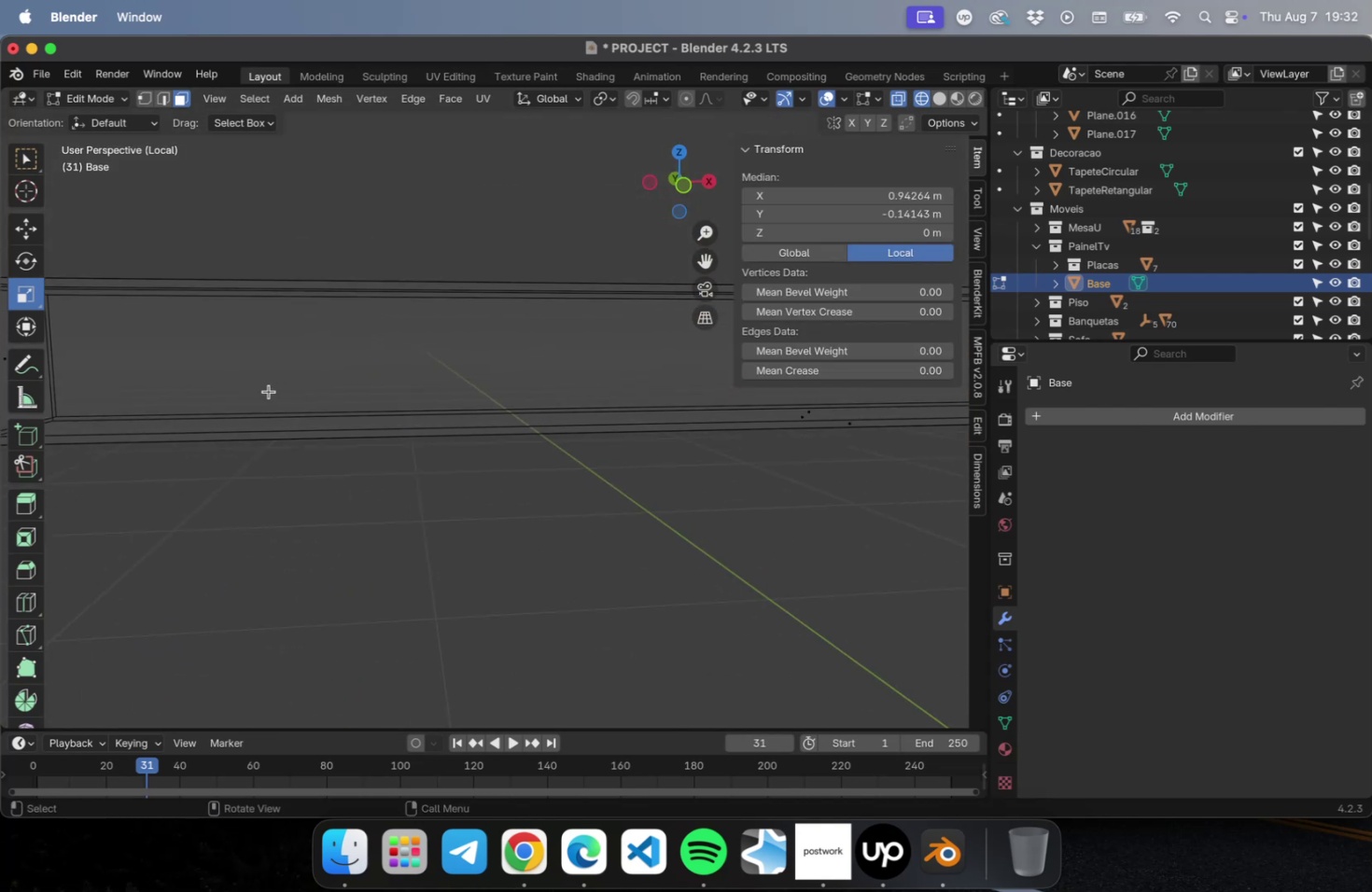 
hold_key(key=ShiftLeft, duration=1.23)
left_click([147, 374])
 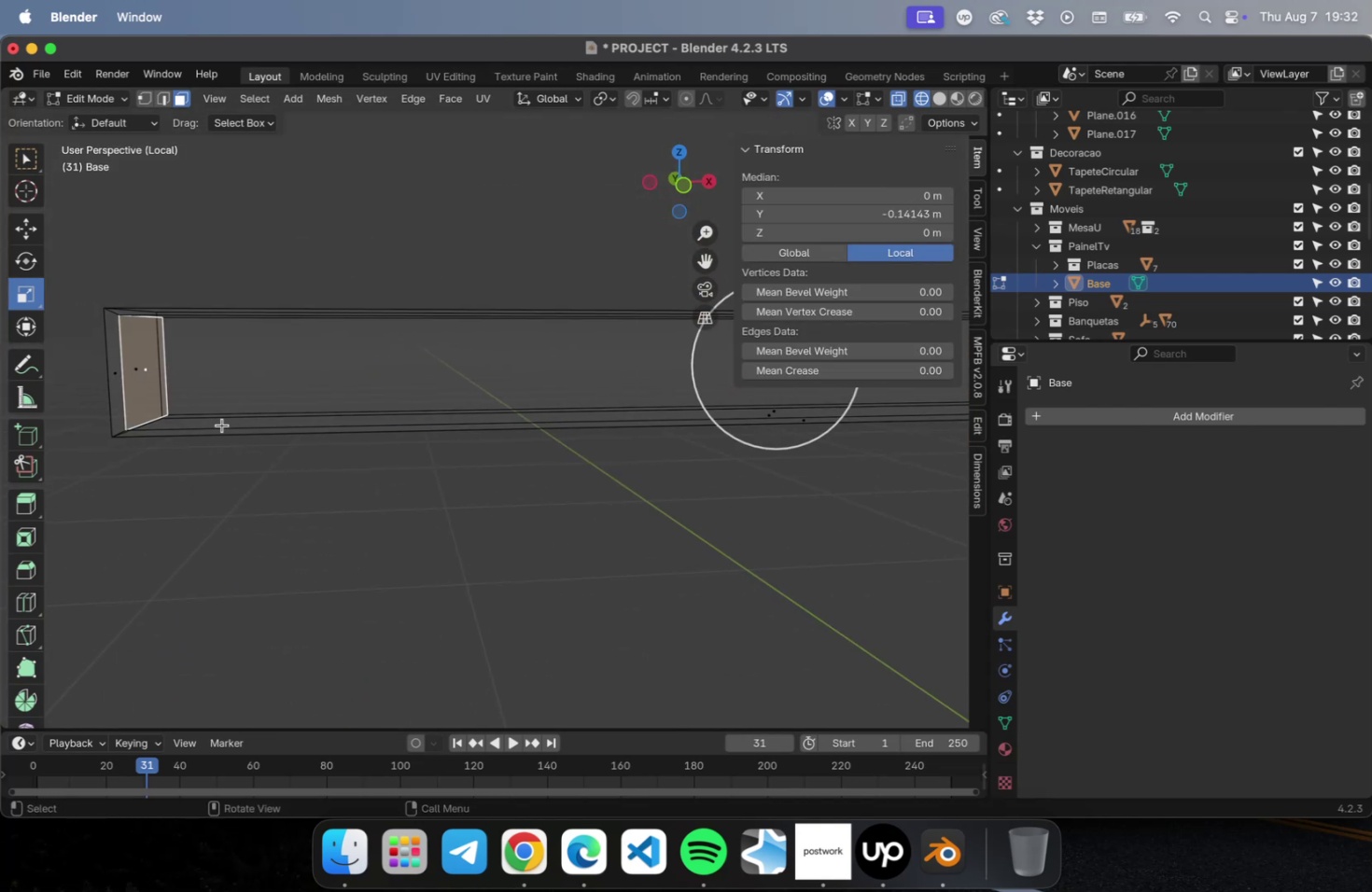 
hold_key(key=ShiftLeft, duration=0.49)
 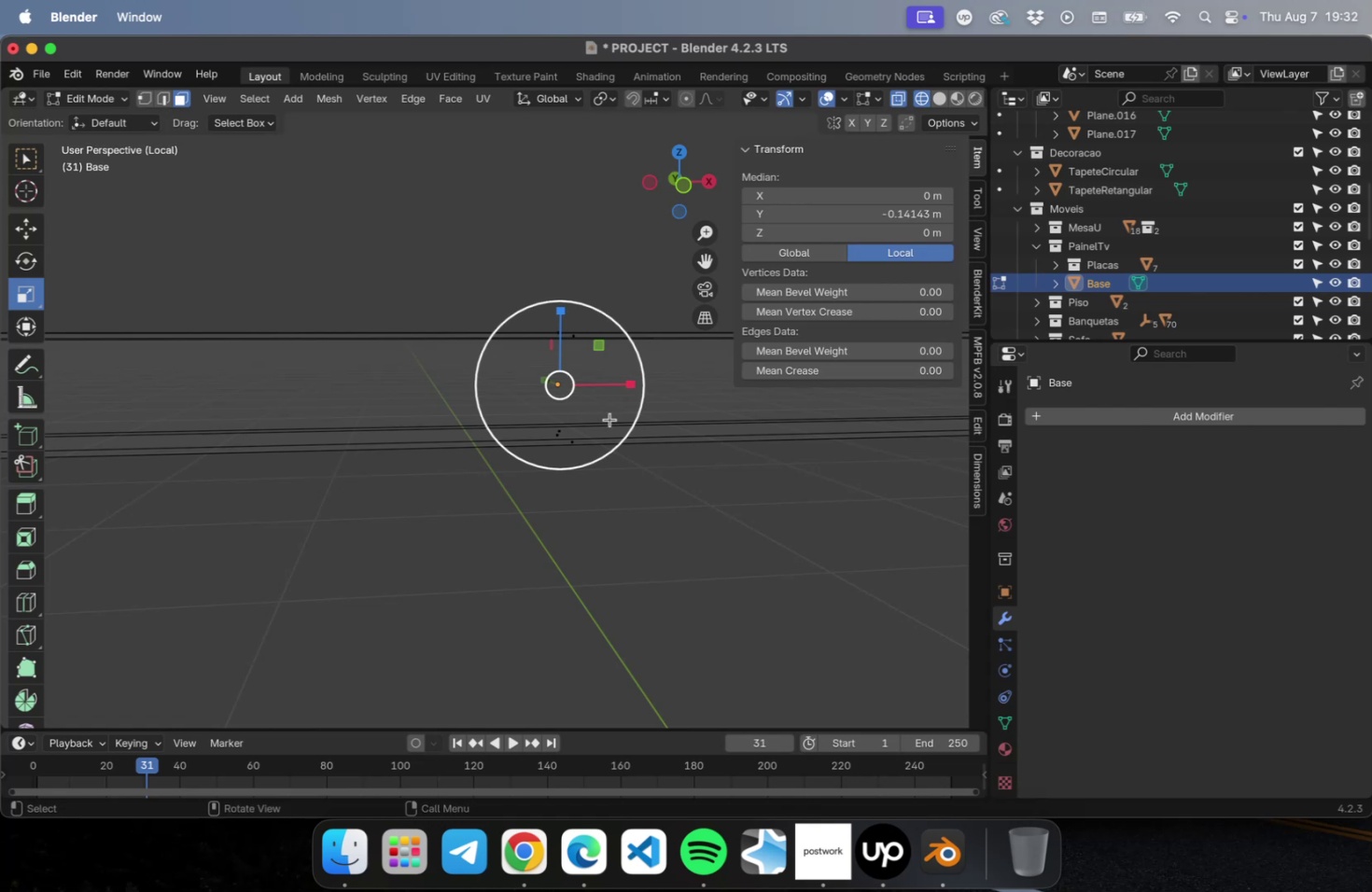 
hold_key(key=ShiftLeft, duration=1.13)
 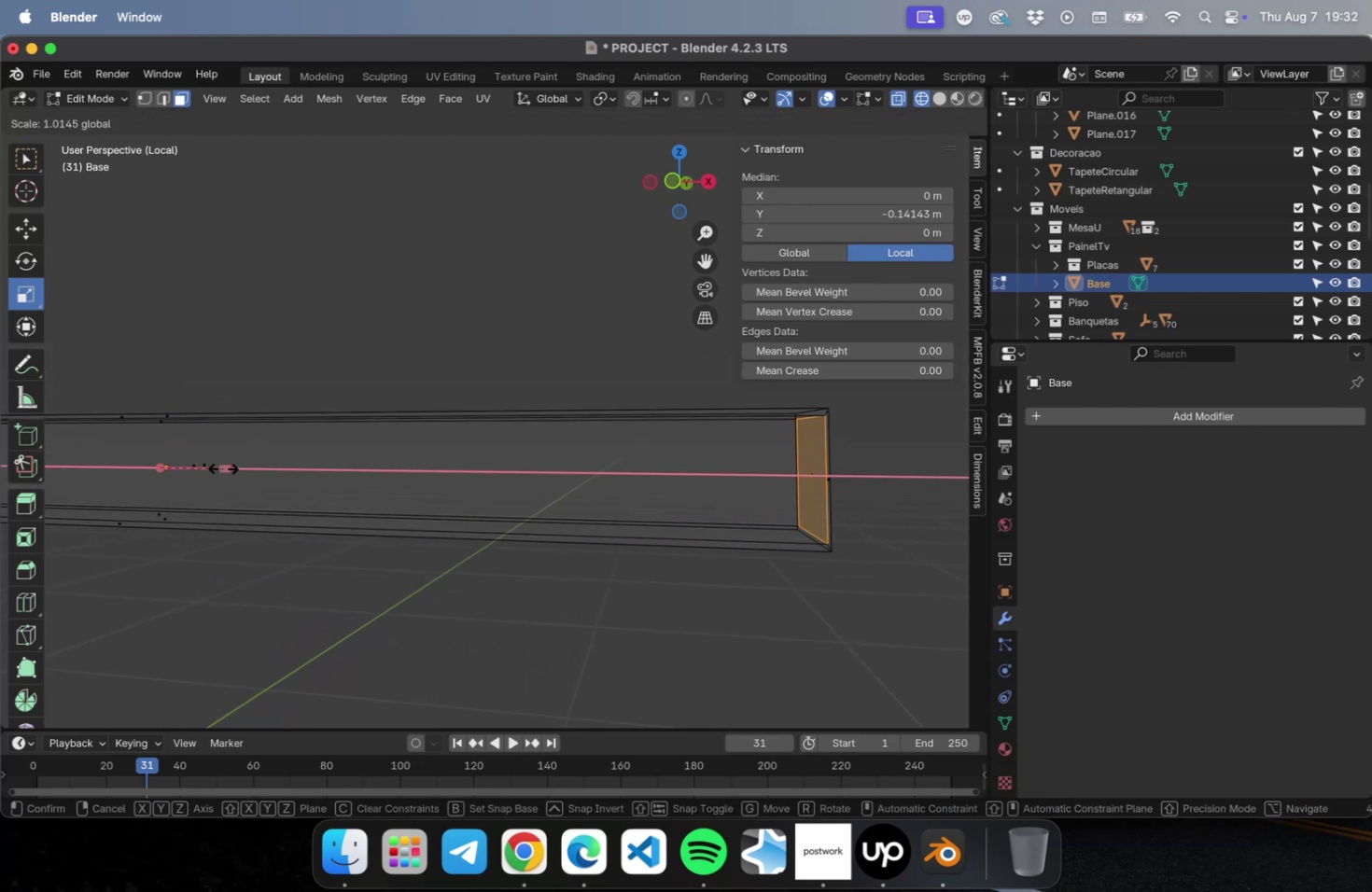 
wait(6.65)
 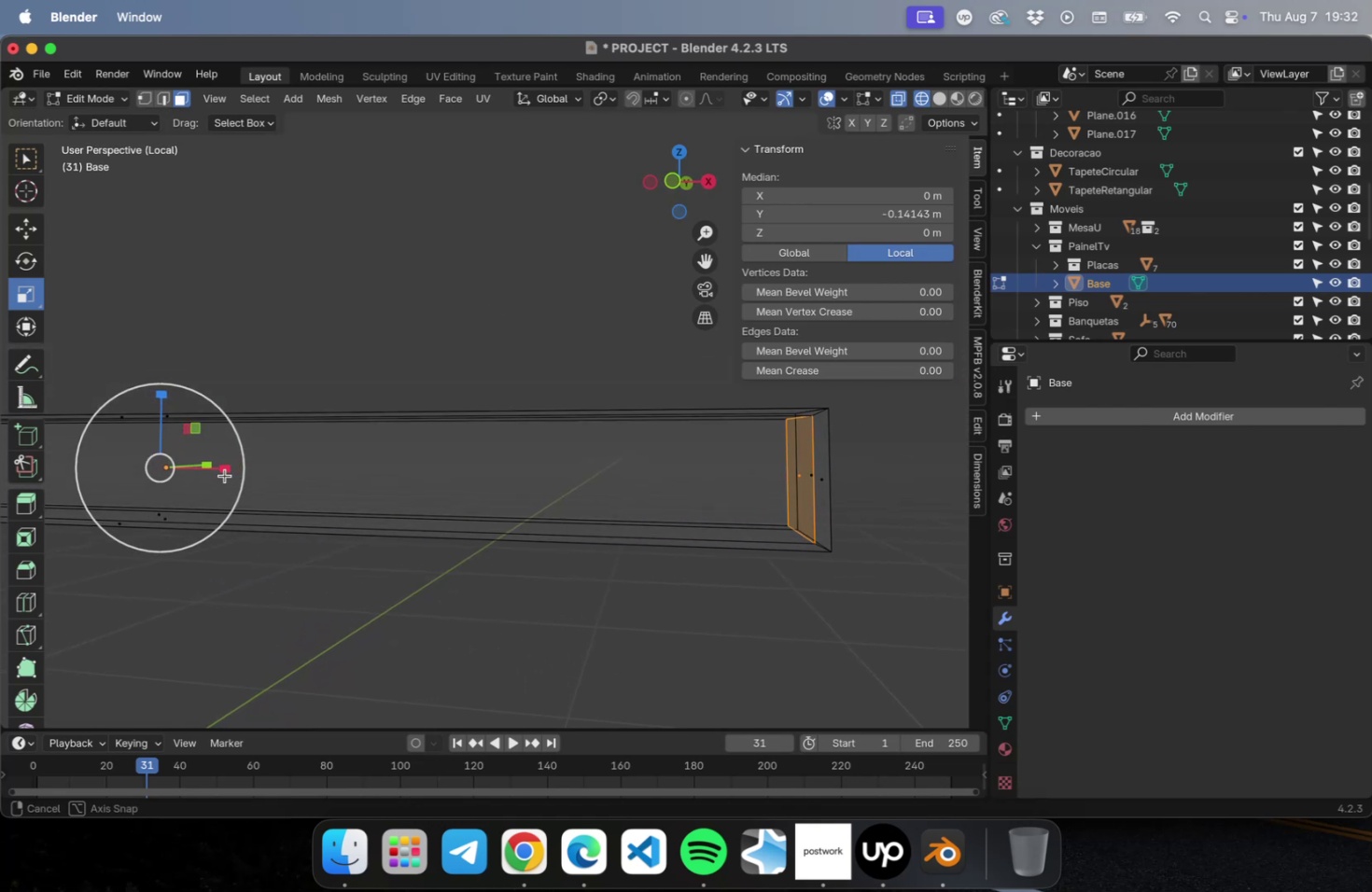 
left_click([339, 521])
 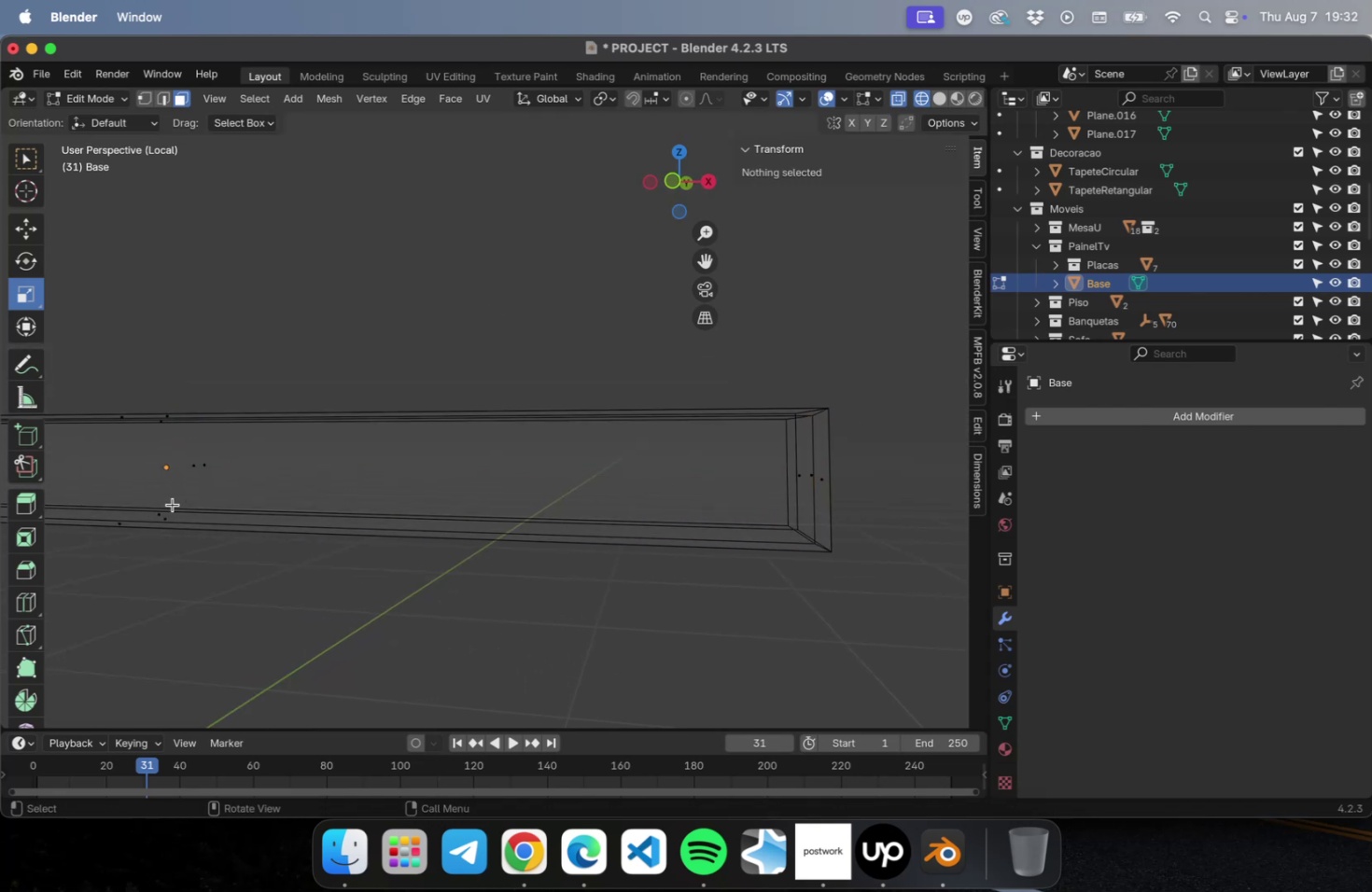 
left_click([153, 505])
 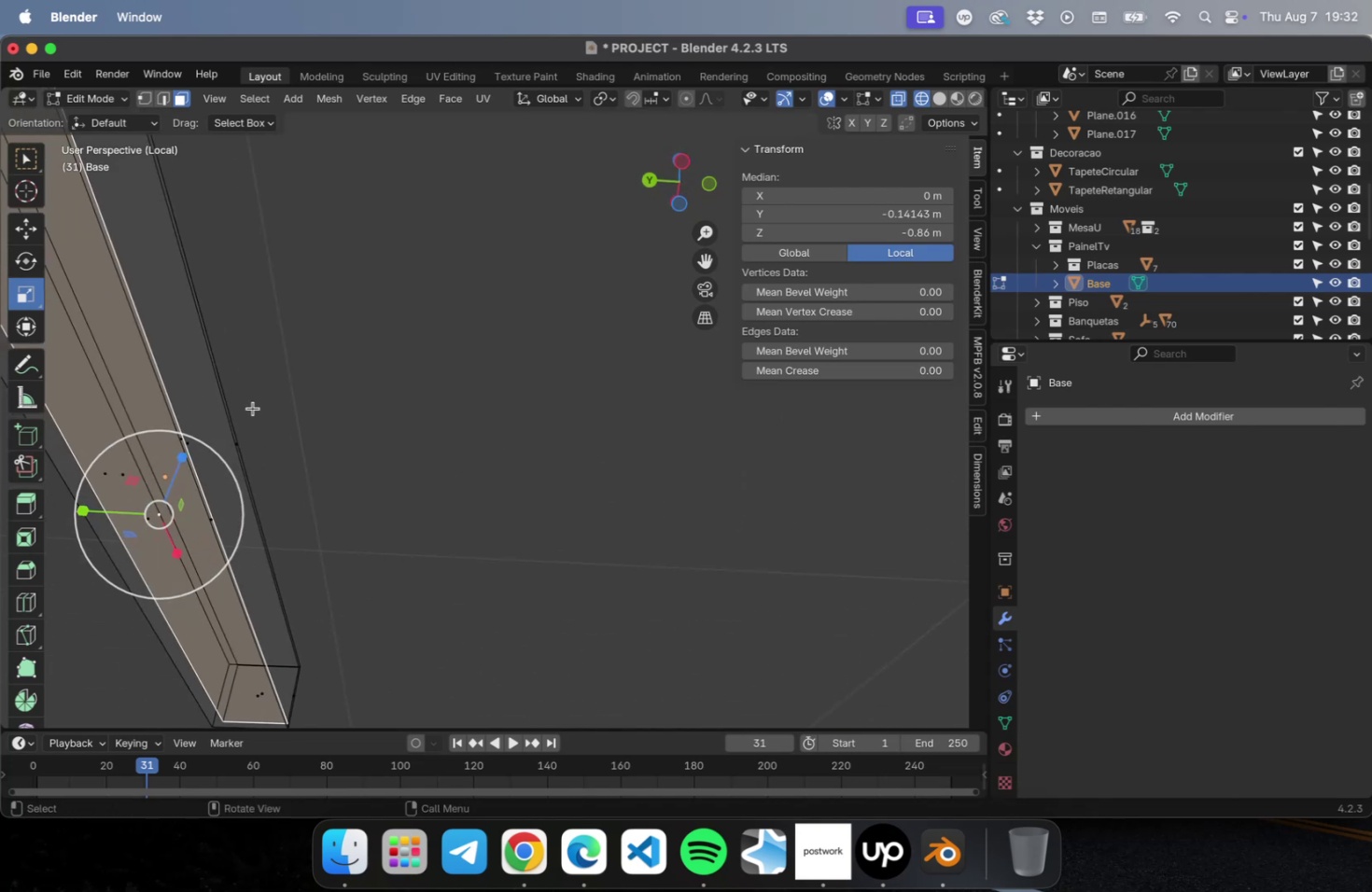 
hold_key(key=ShiftLeft, duration=0.72)
left_click([169, 422])
 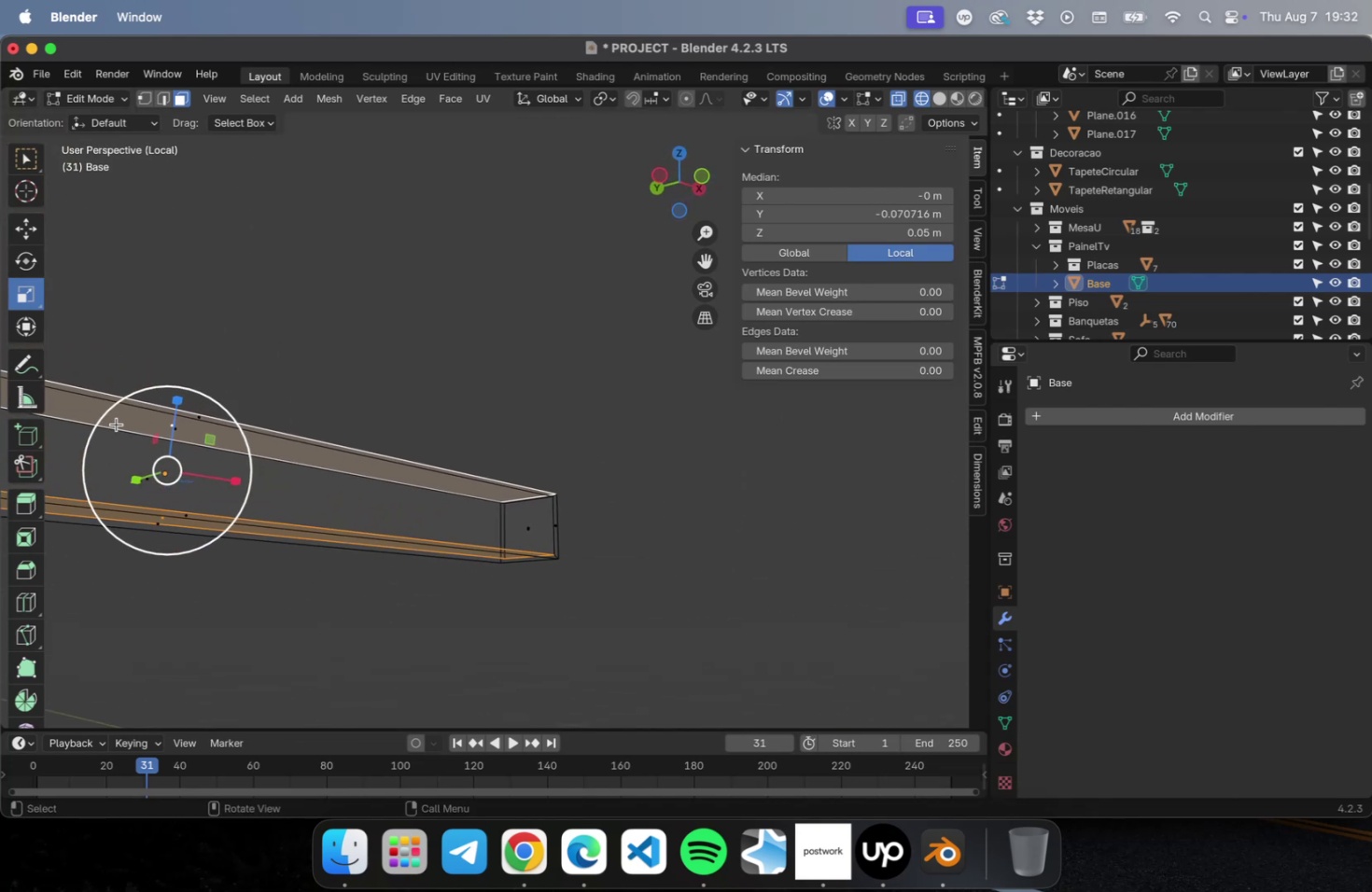 
key(NumLock)
 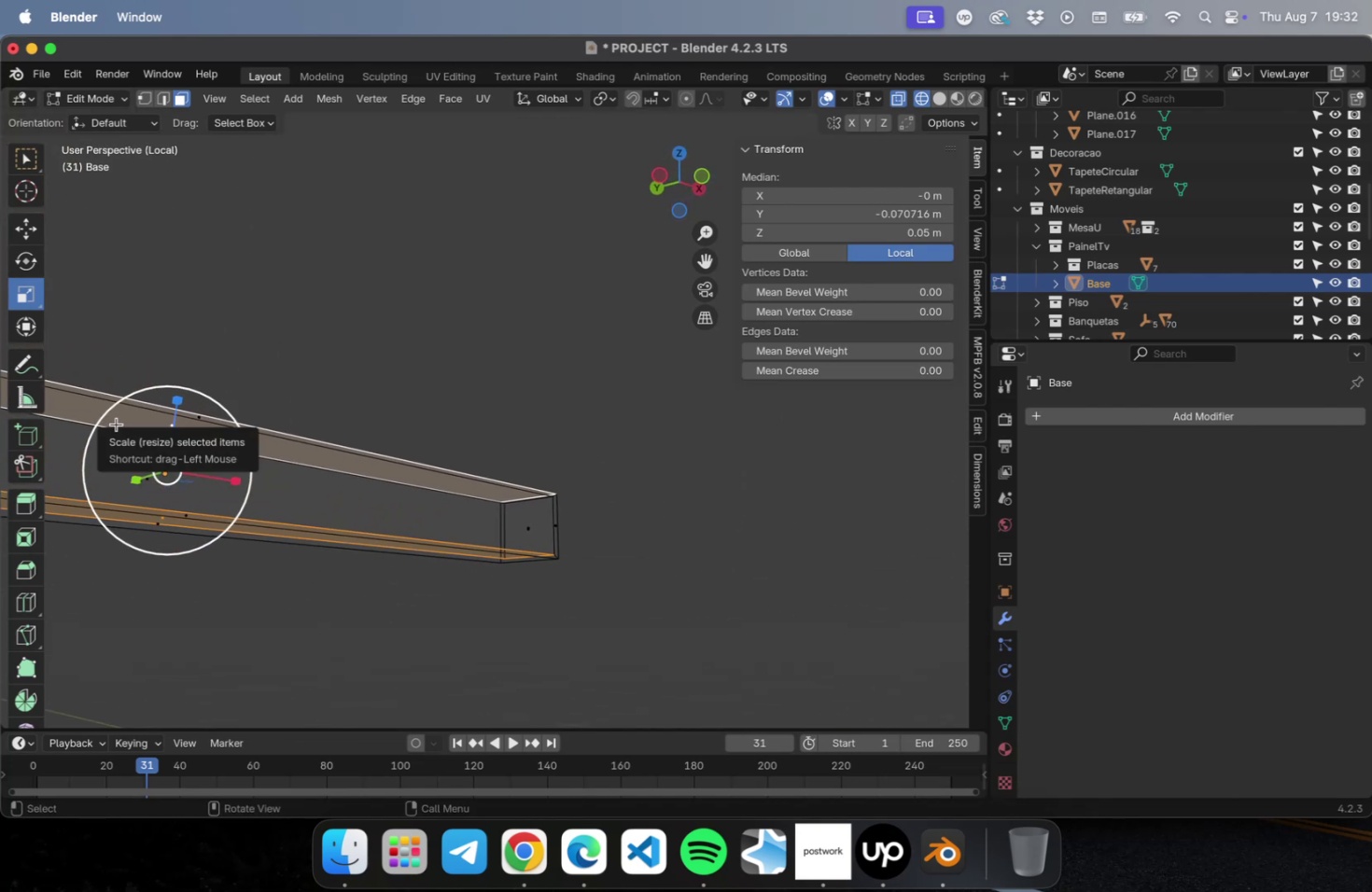 
key(NumpadDecimal)
 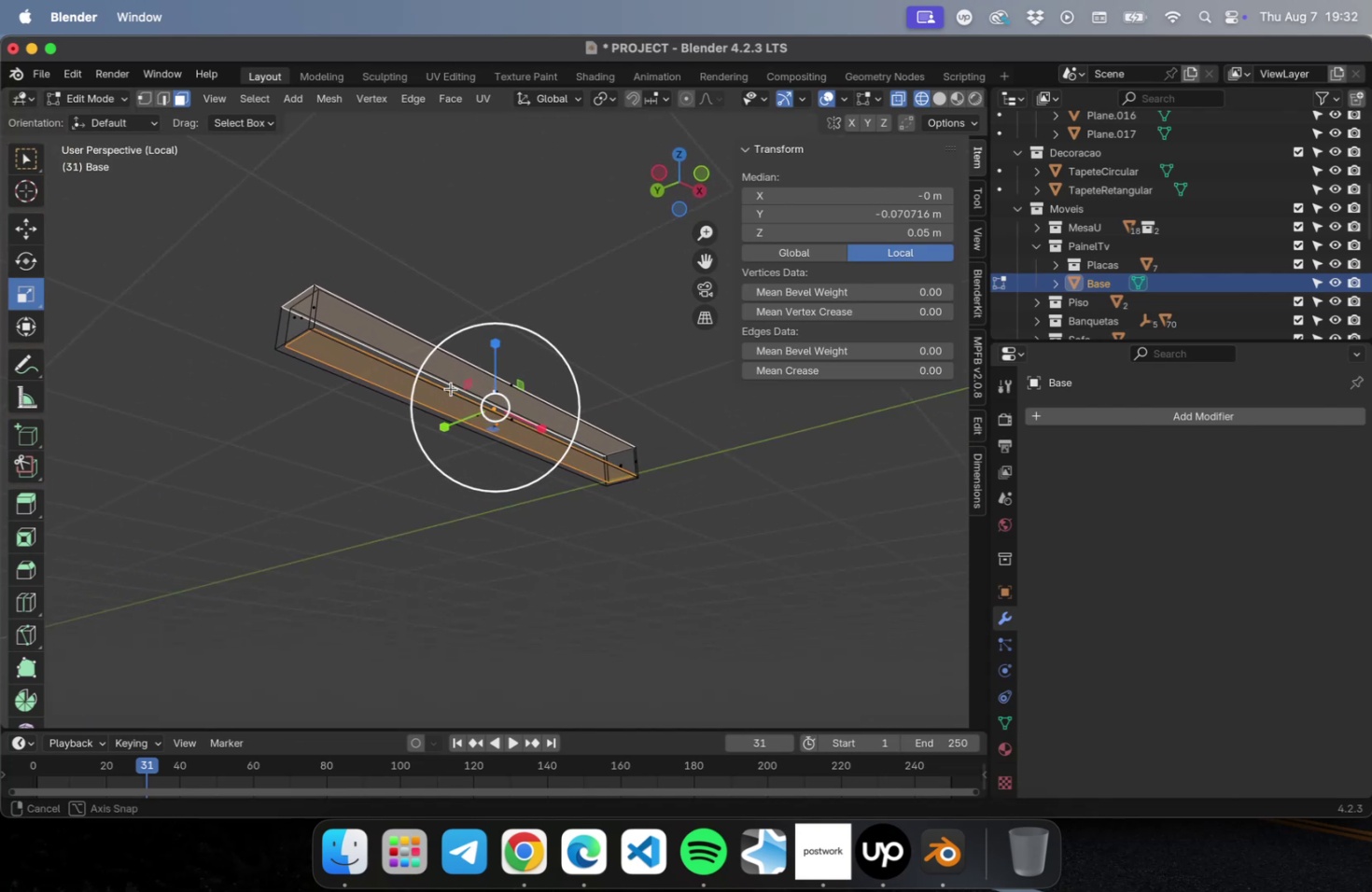 
scroll: coordinate [509, 381], scroll_direction: up, amount: 28.0
 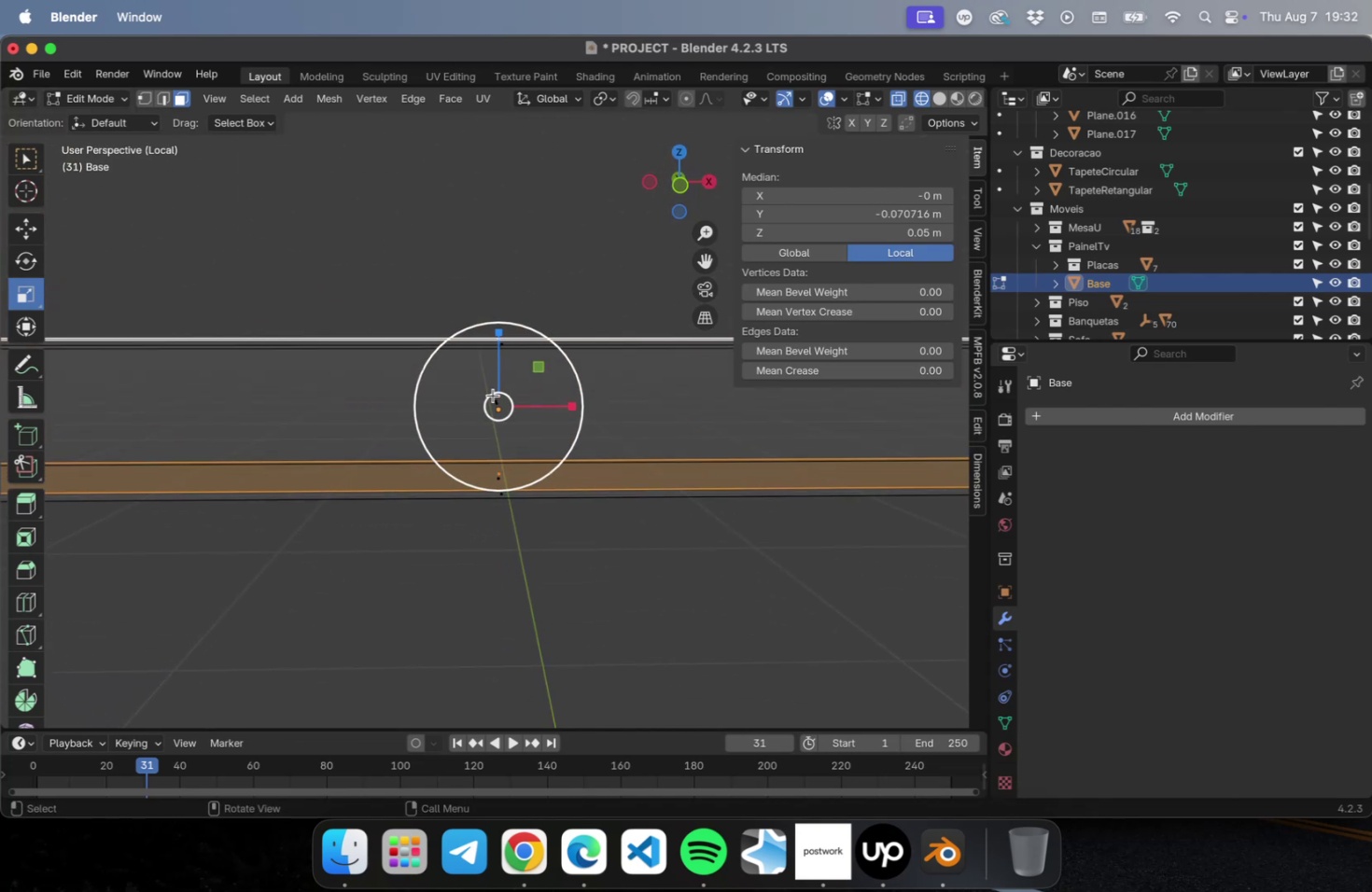 
hold_key(key=ShiftLeft, duration=0.59)
left_click([395, 314])
 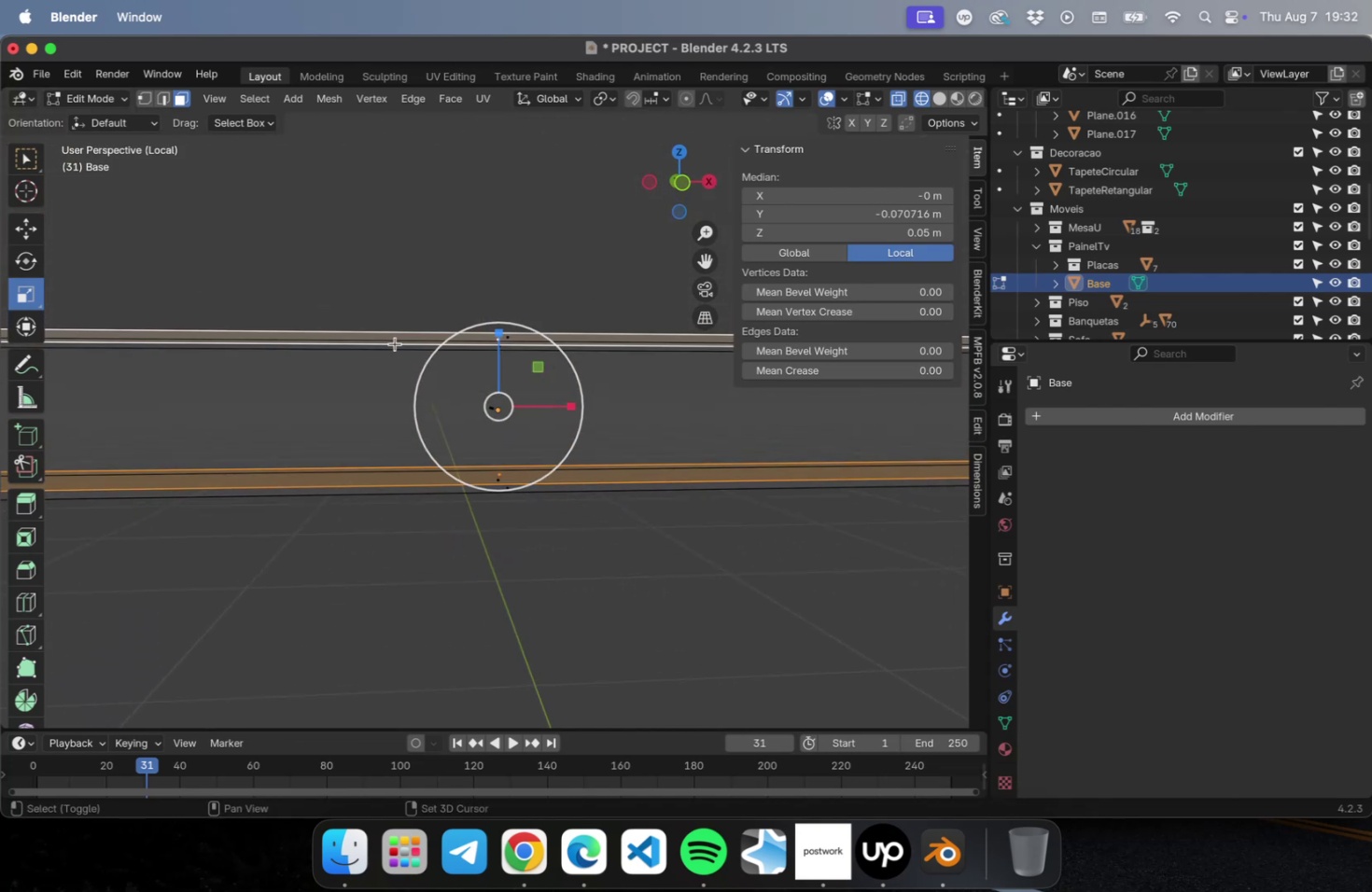 
left_click([412, 288])
 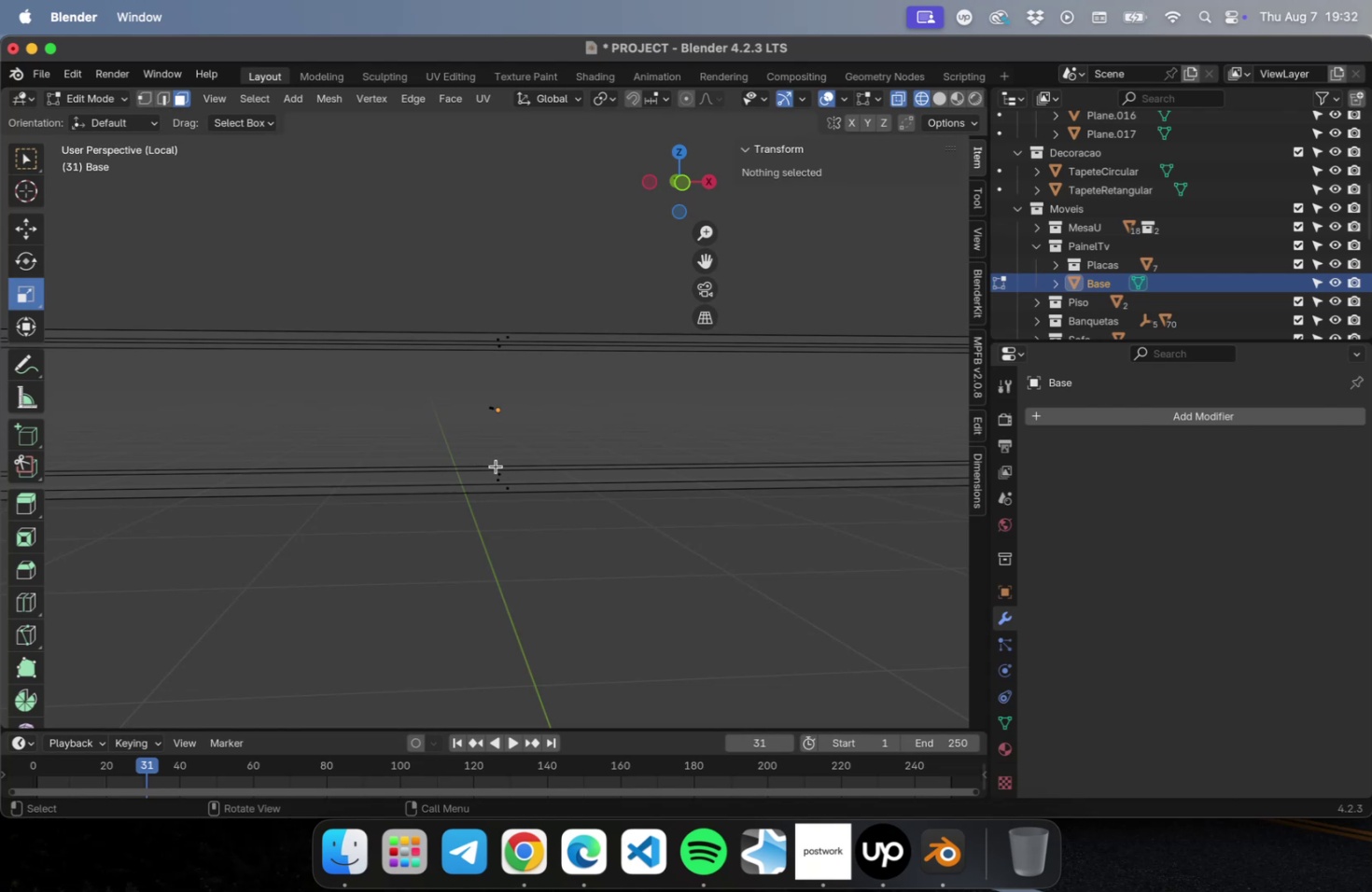 
left_click([499, 469])
 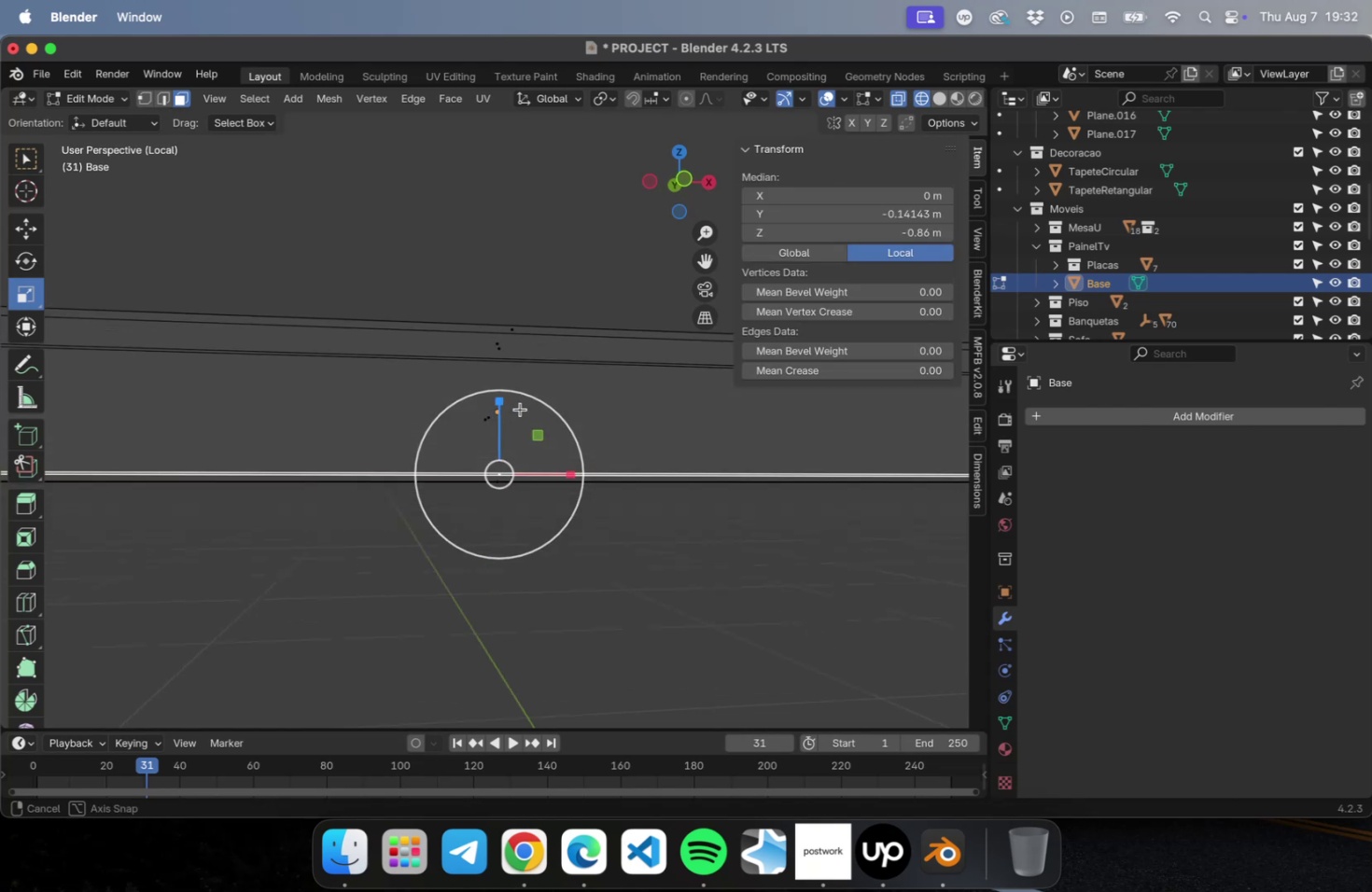 
hold_key(key=ShiftLeft, duration=0.38)
left_click([502, 362])
 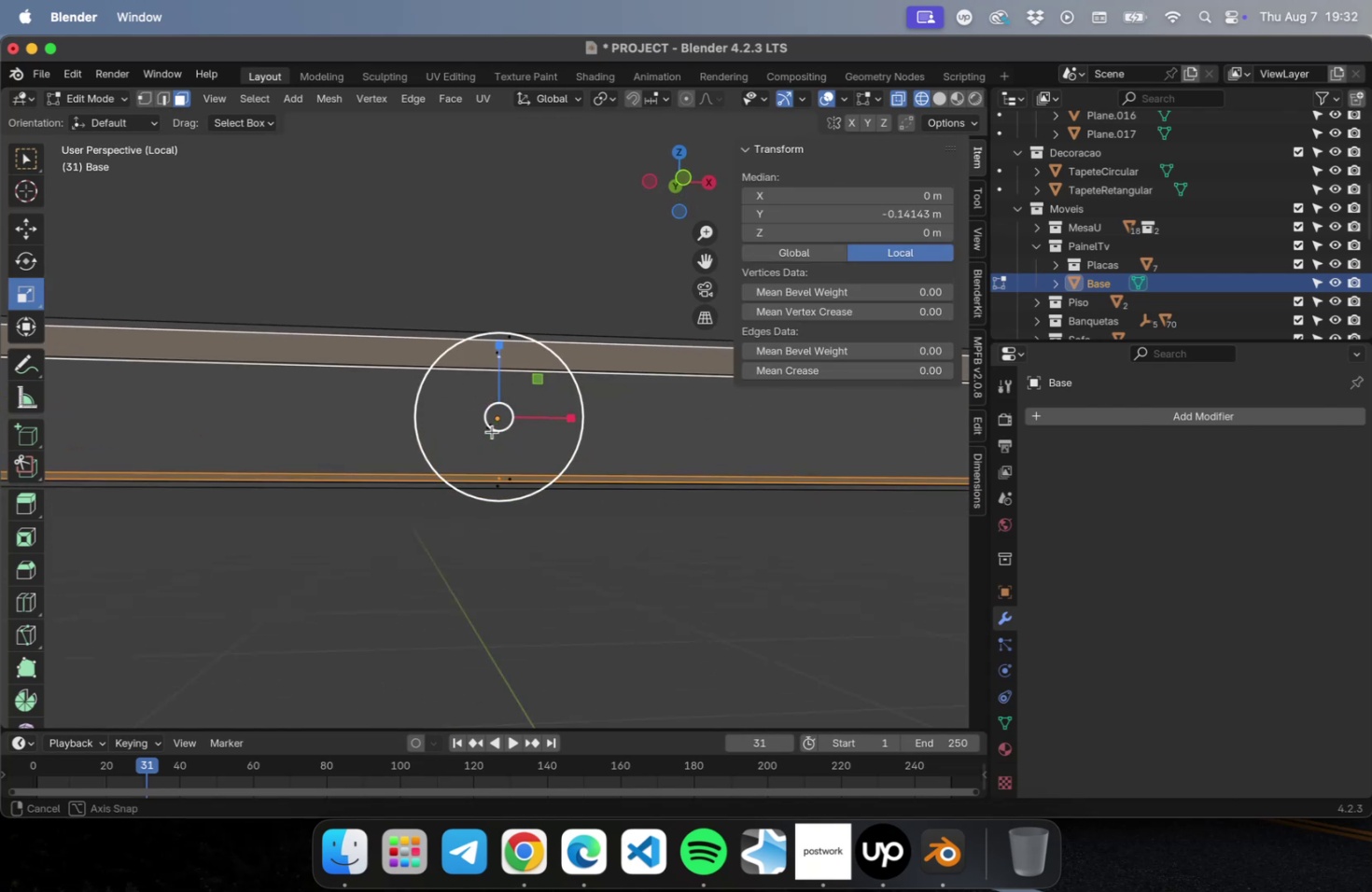 
scroll: coordinate [505, 401], scroll_direction: up, amount: 3.0
 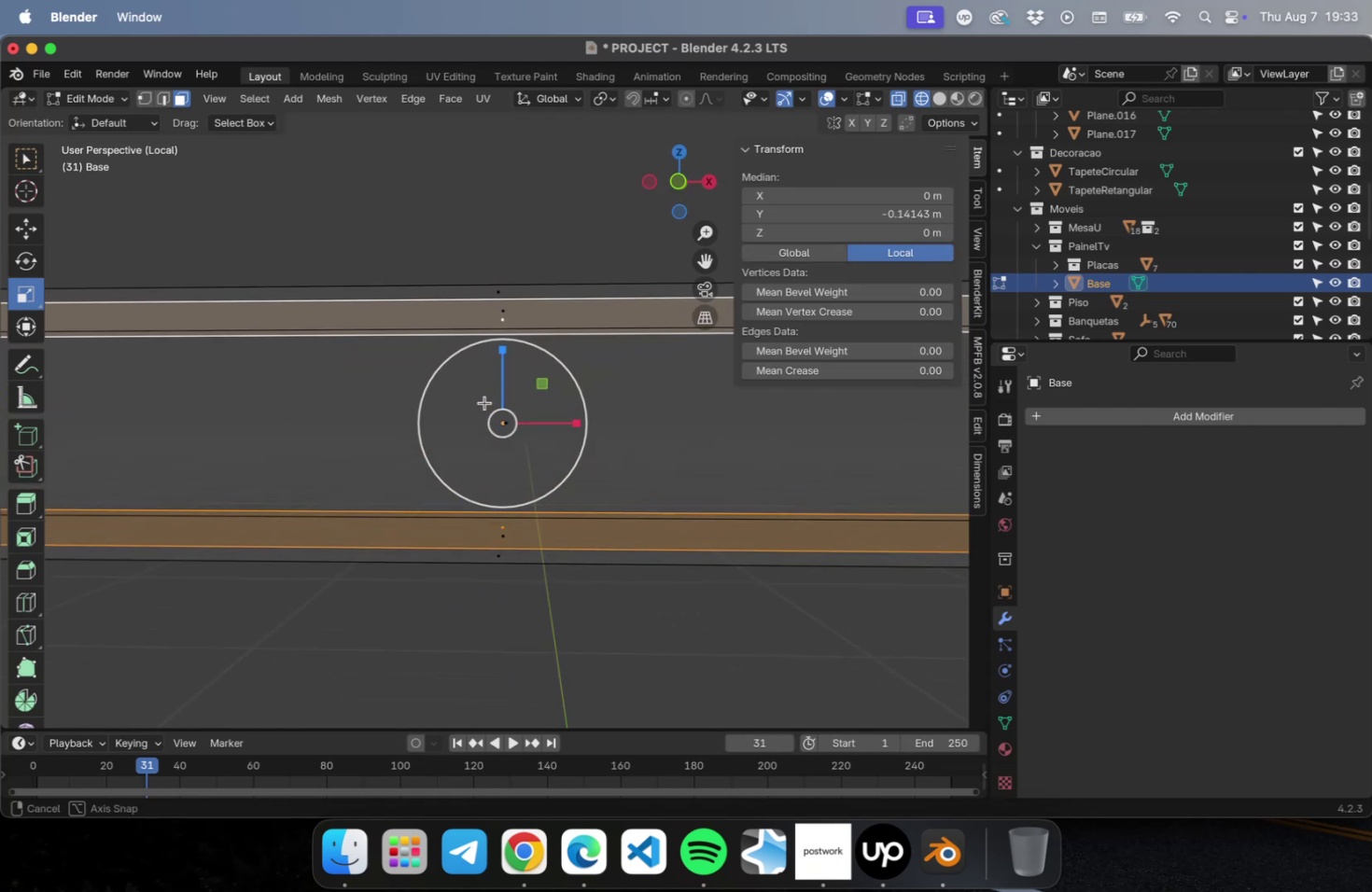 
left_click_drag(start_coordinate=[503, 362], to_coordinate=[501, 369])
 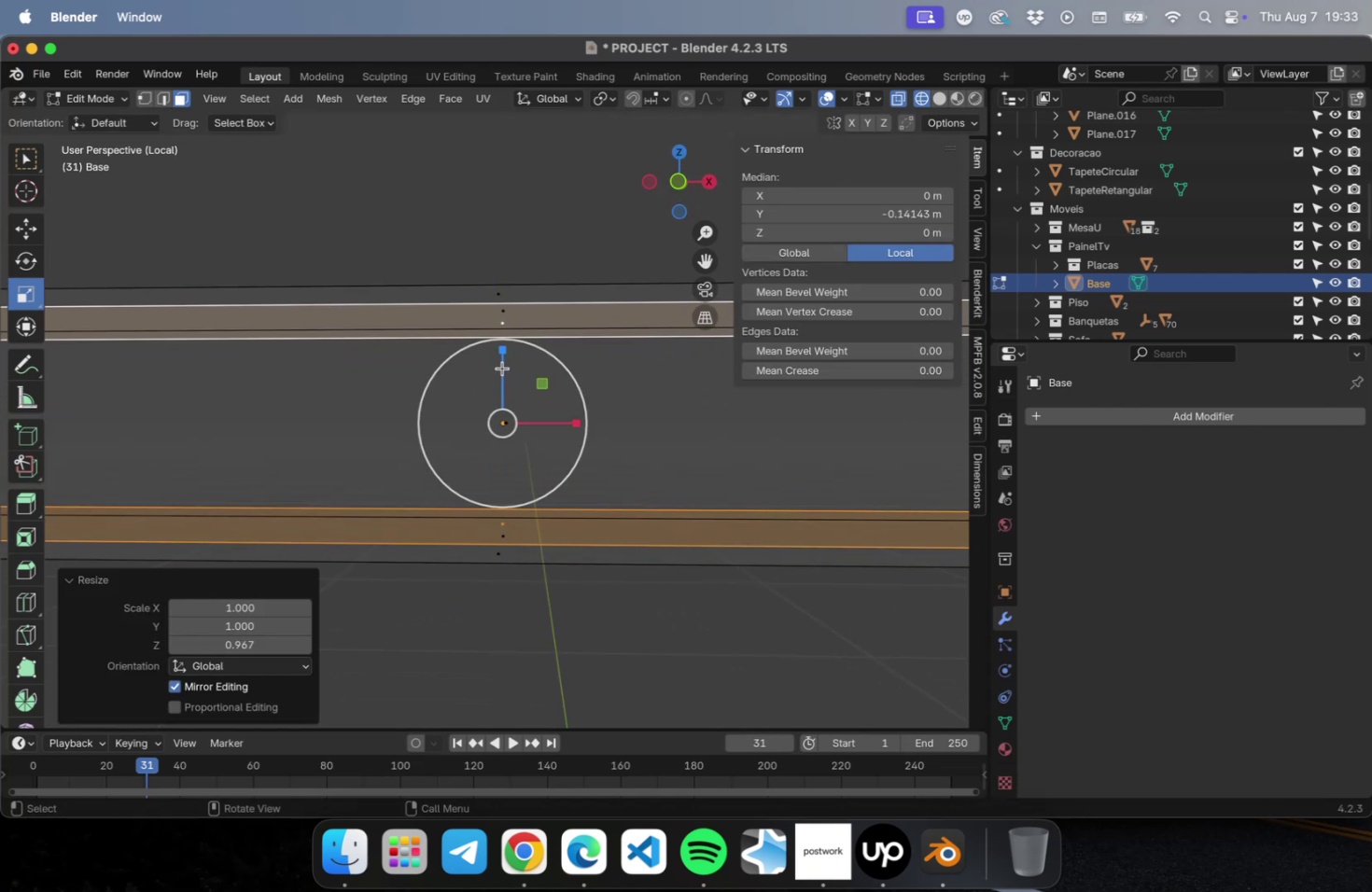 
key(NumLock)
 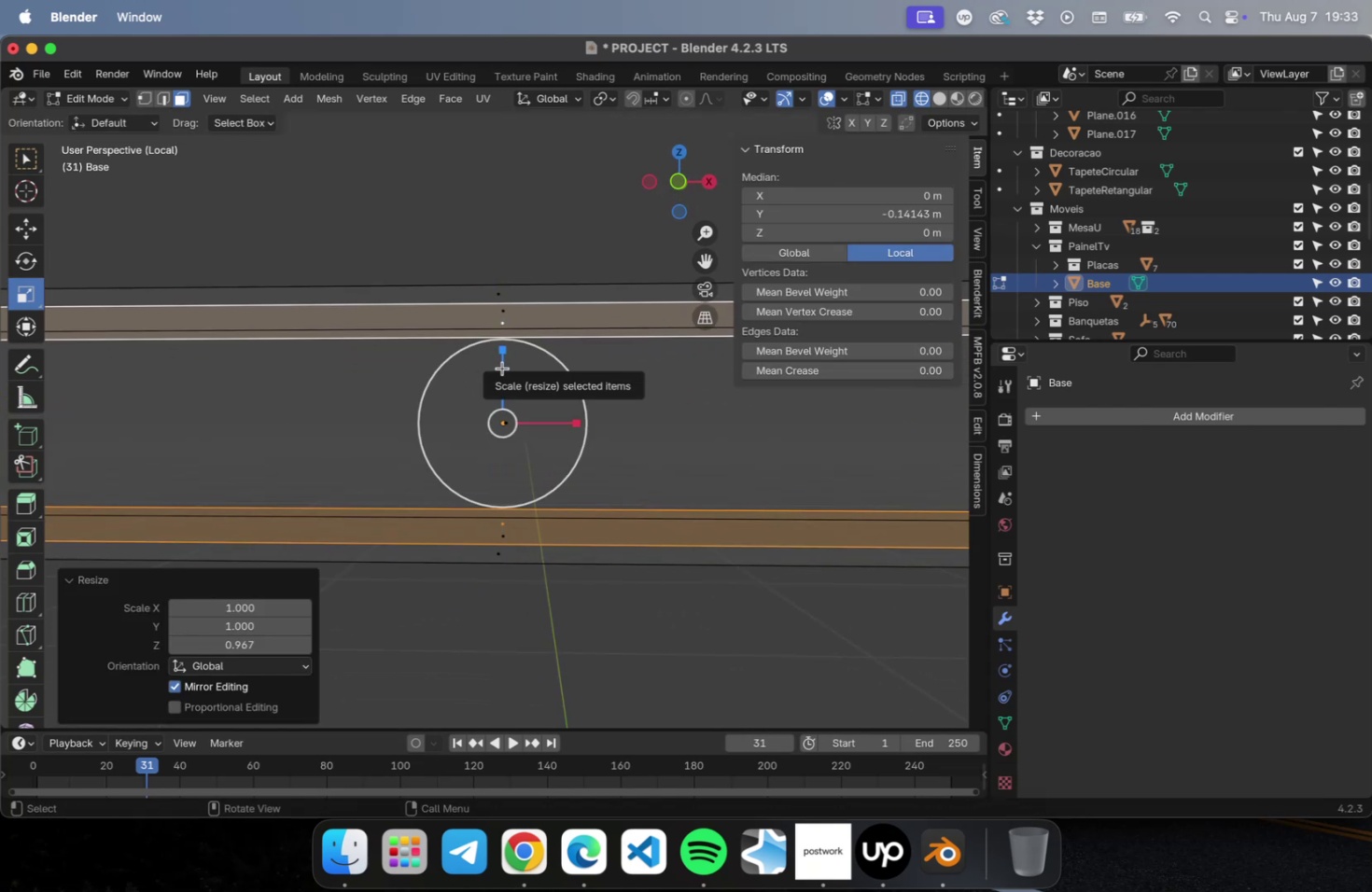 
key(Numpad1)
 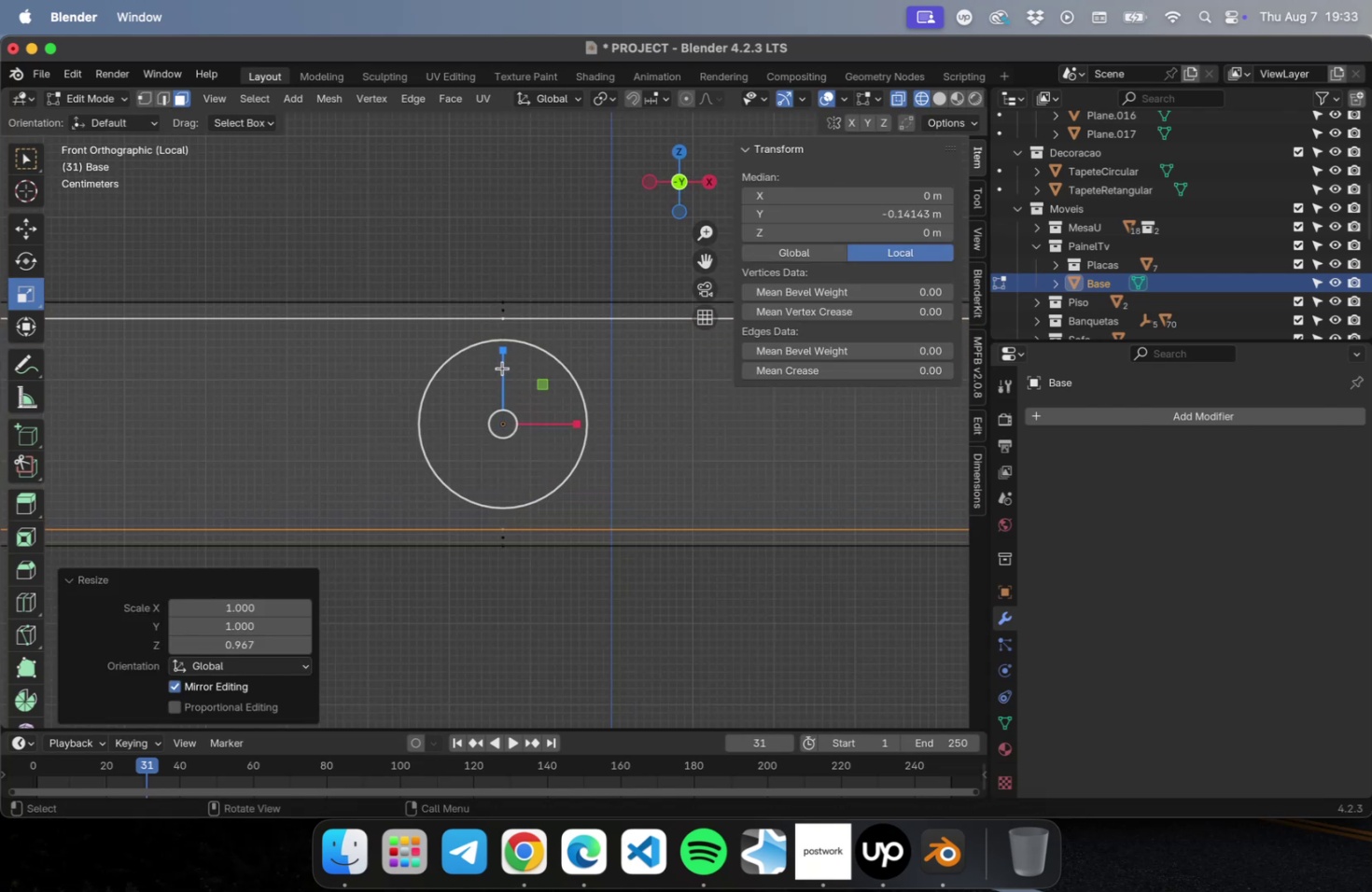 
scroll: coordinate [508, 362], scroll_direction: down, amount: 9.0
 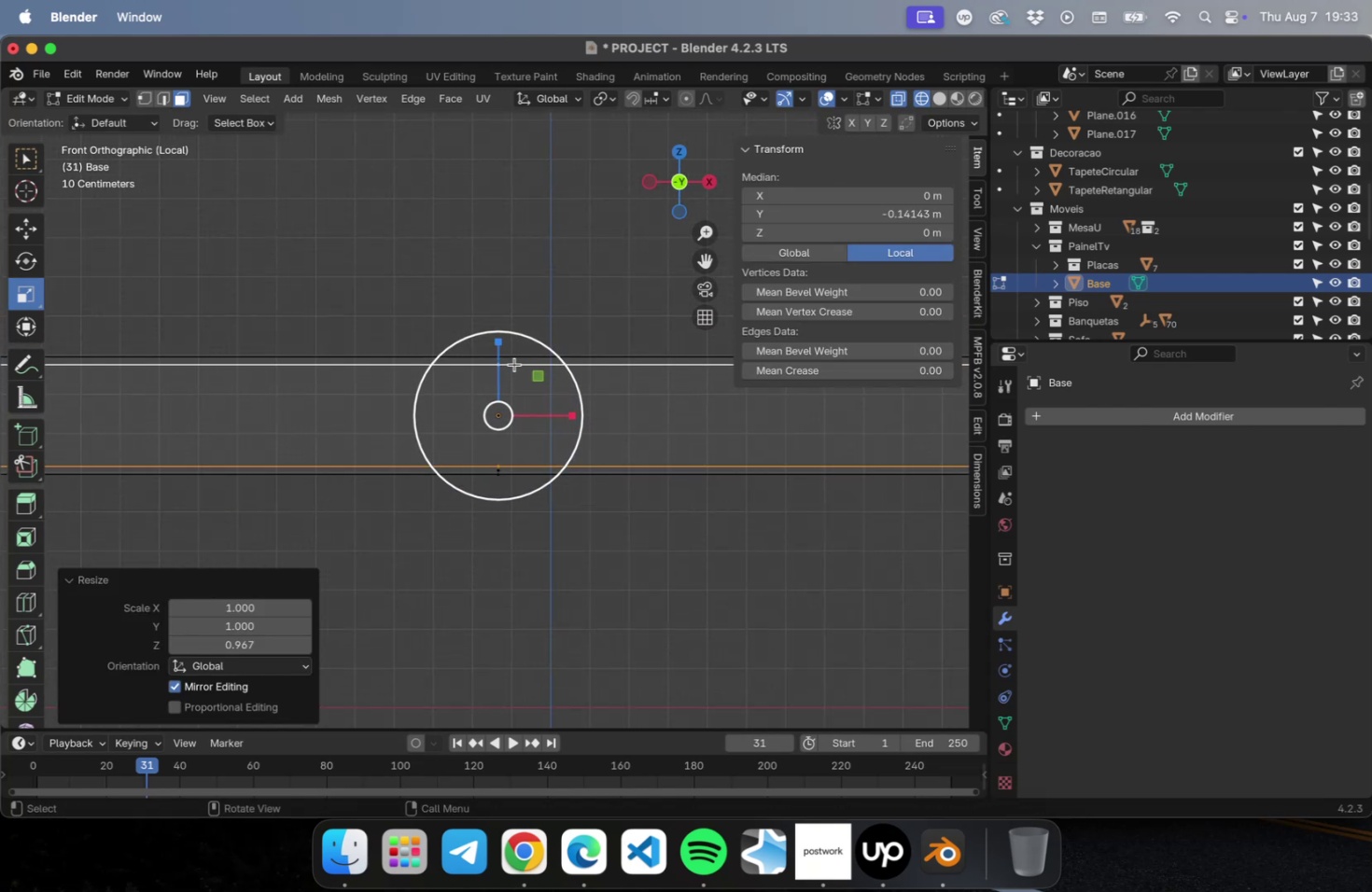 
hold_key(key=ShiftLeft, duration=2.11)
 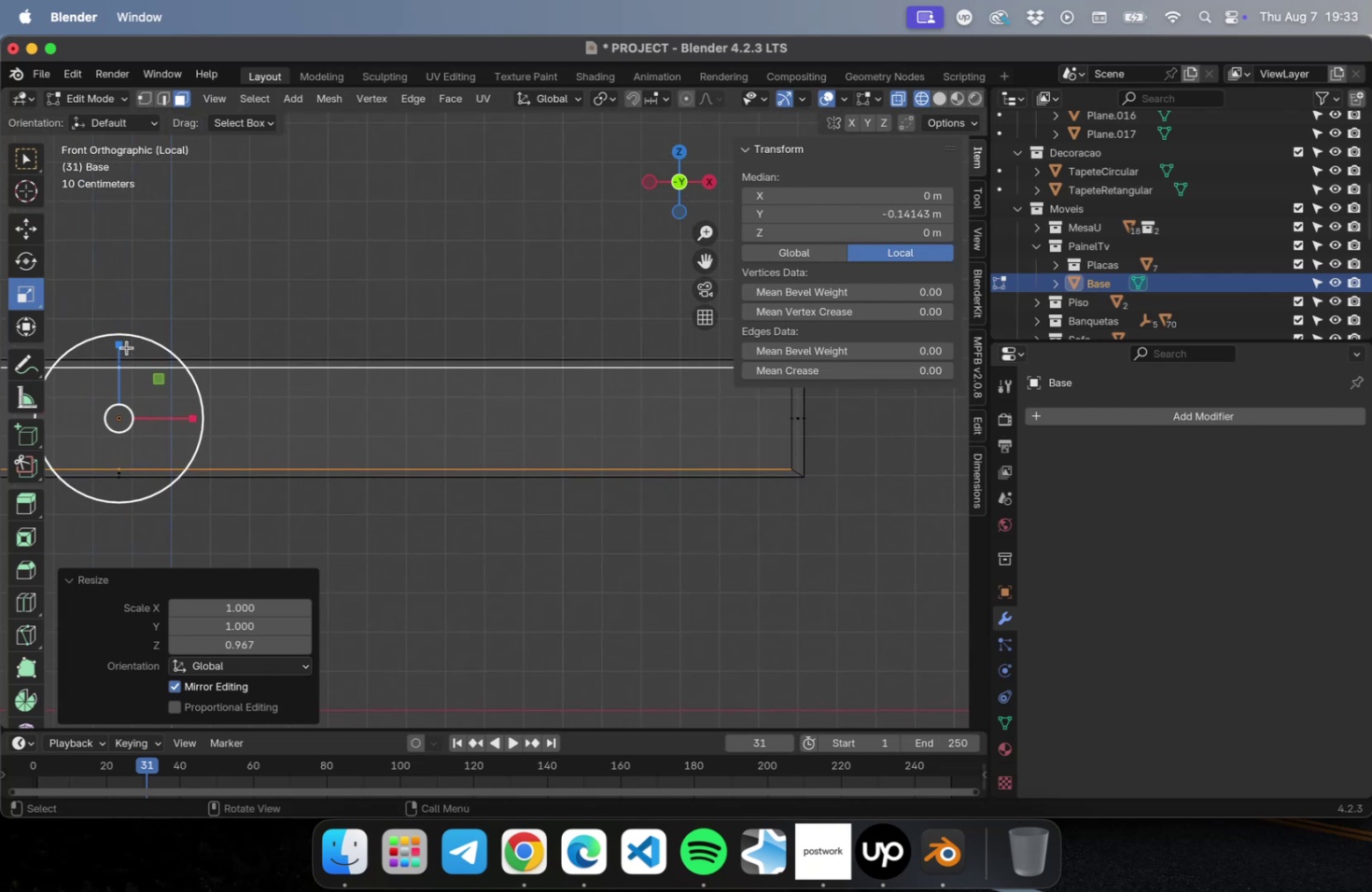 
left_click_drag(start_coordinate=[119, 346], to_coordinate=[119, 353])
 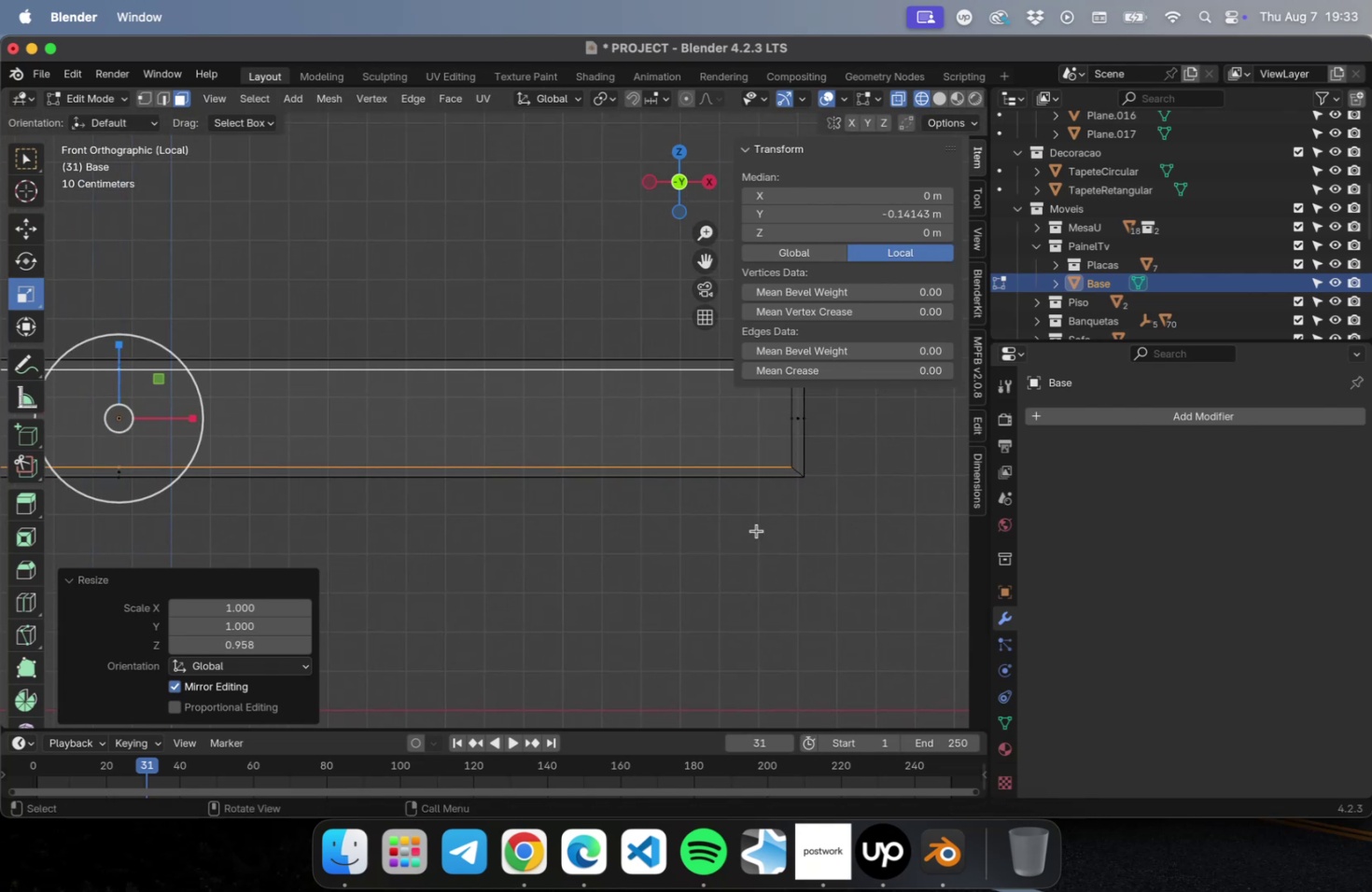 
hold_key(key=ShiftLeft, duration=0.33)
 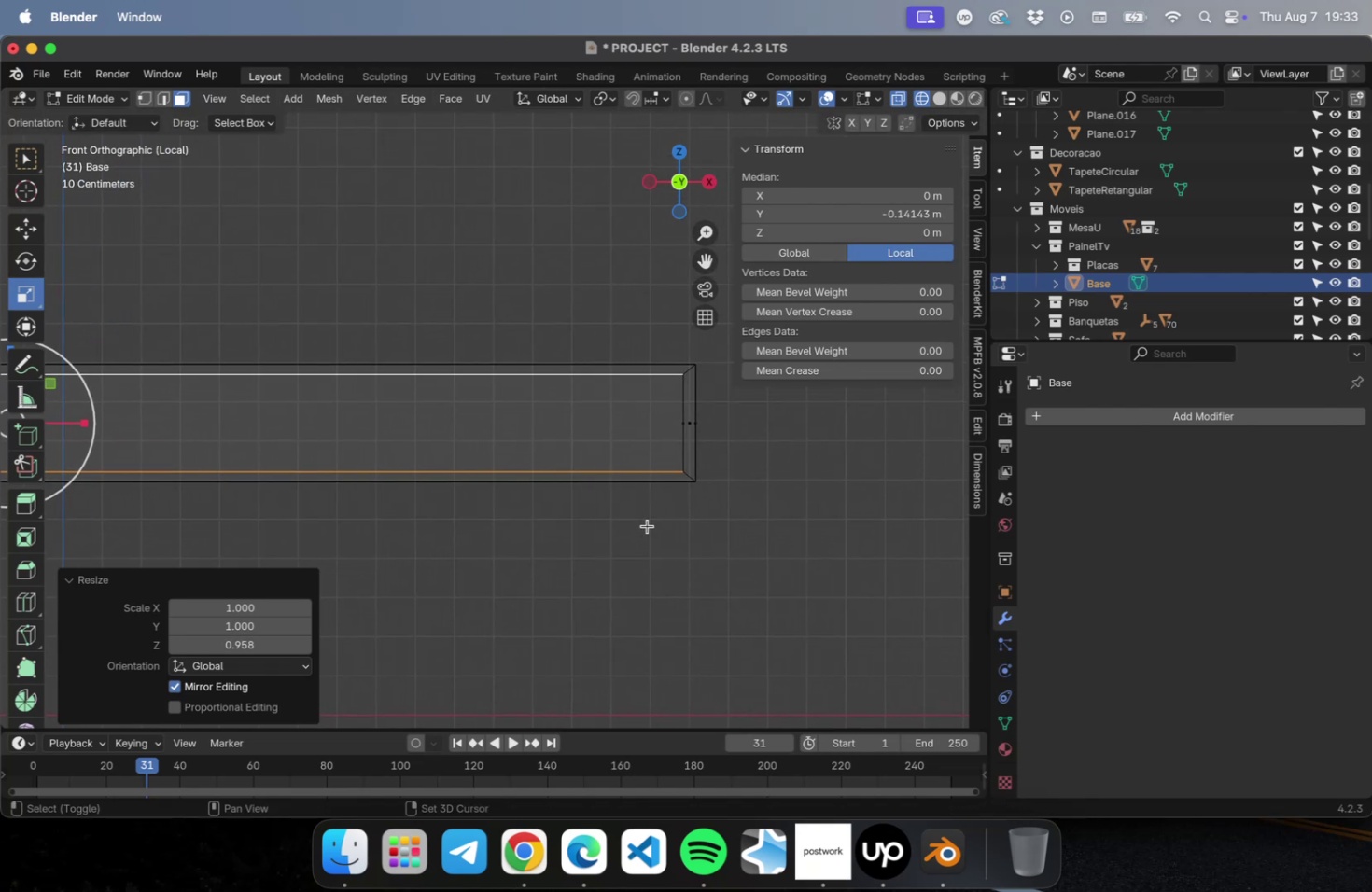 
key(Tab)
 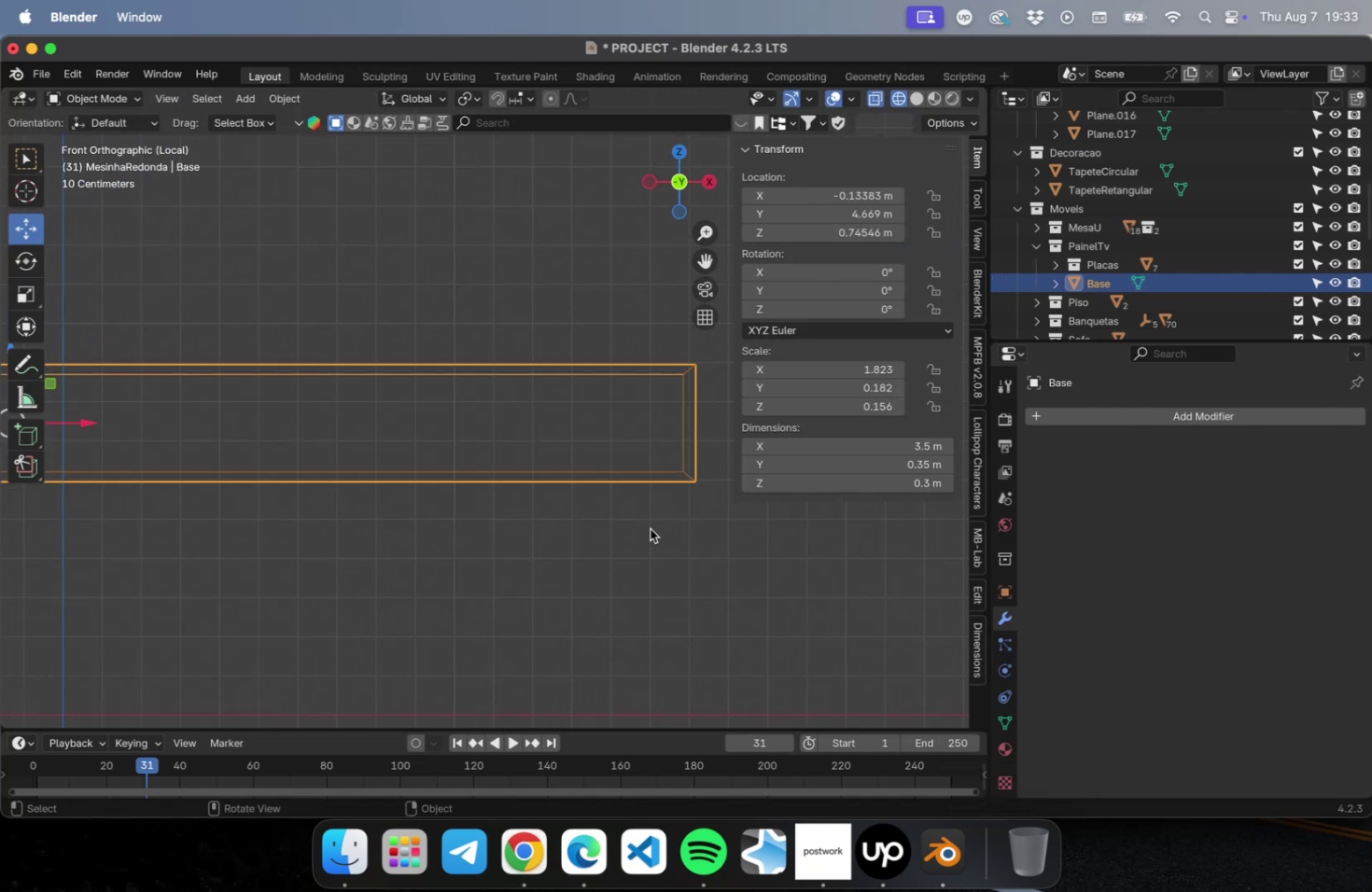 
left_click([650, 528])
 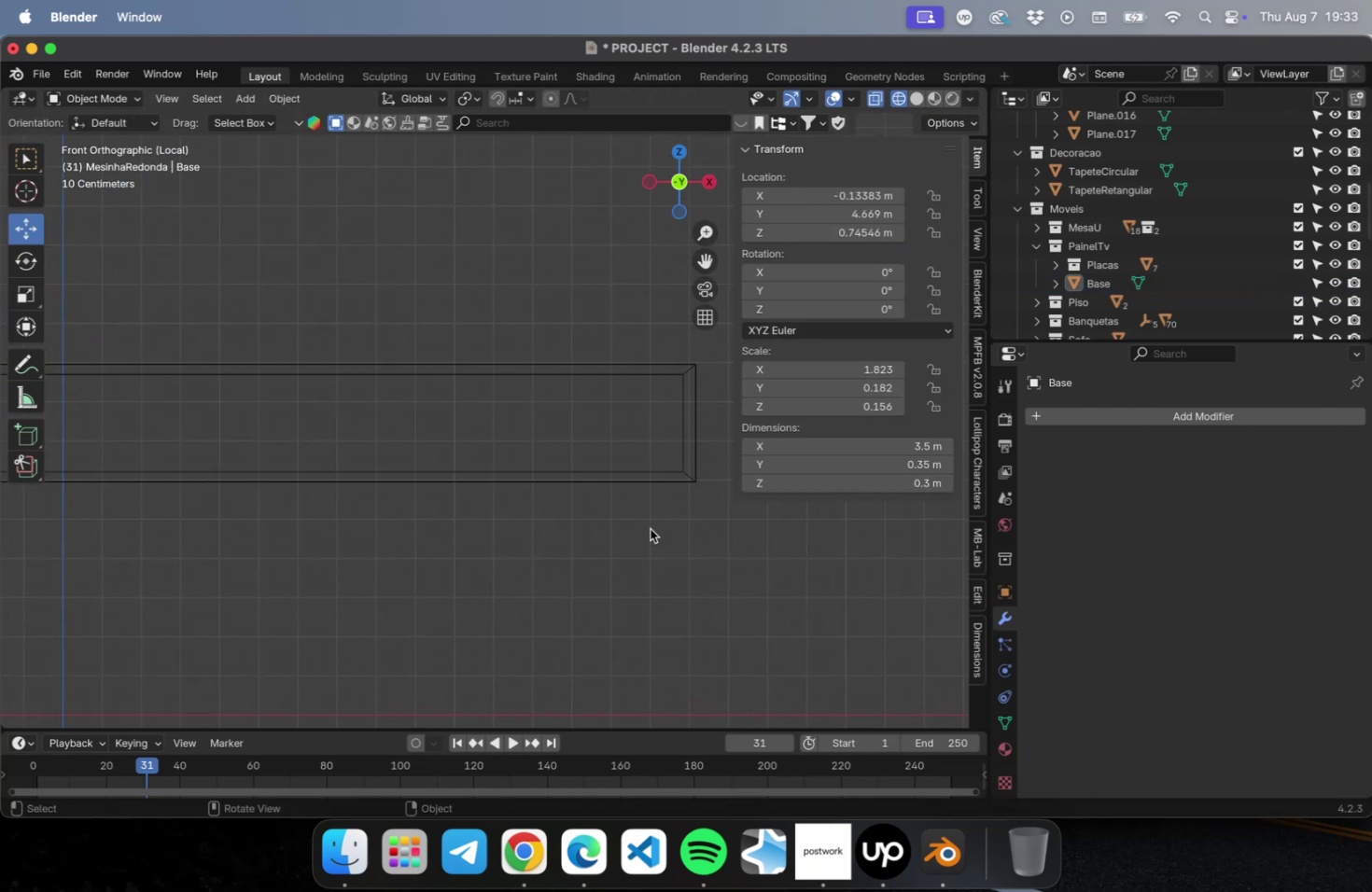 
key(Meta+CommandLeft)
 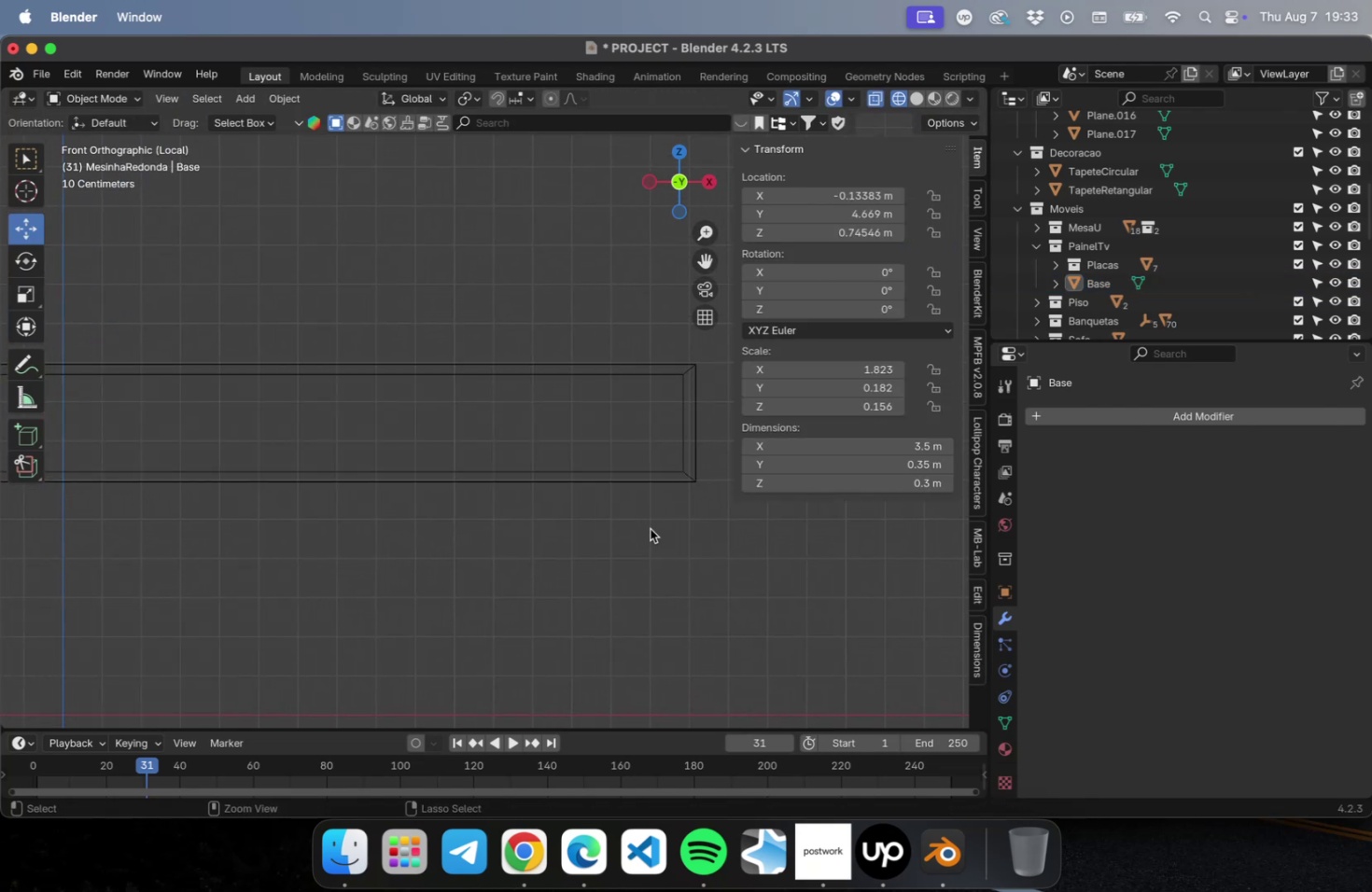 
key(Meta+S)
 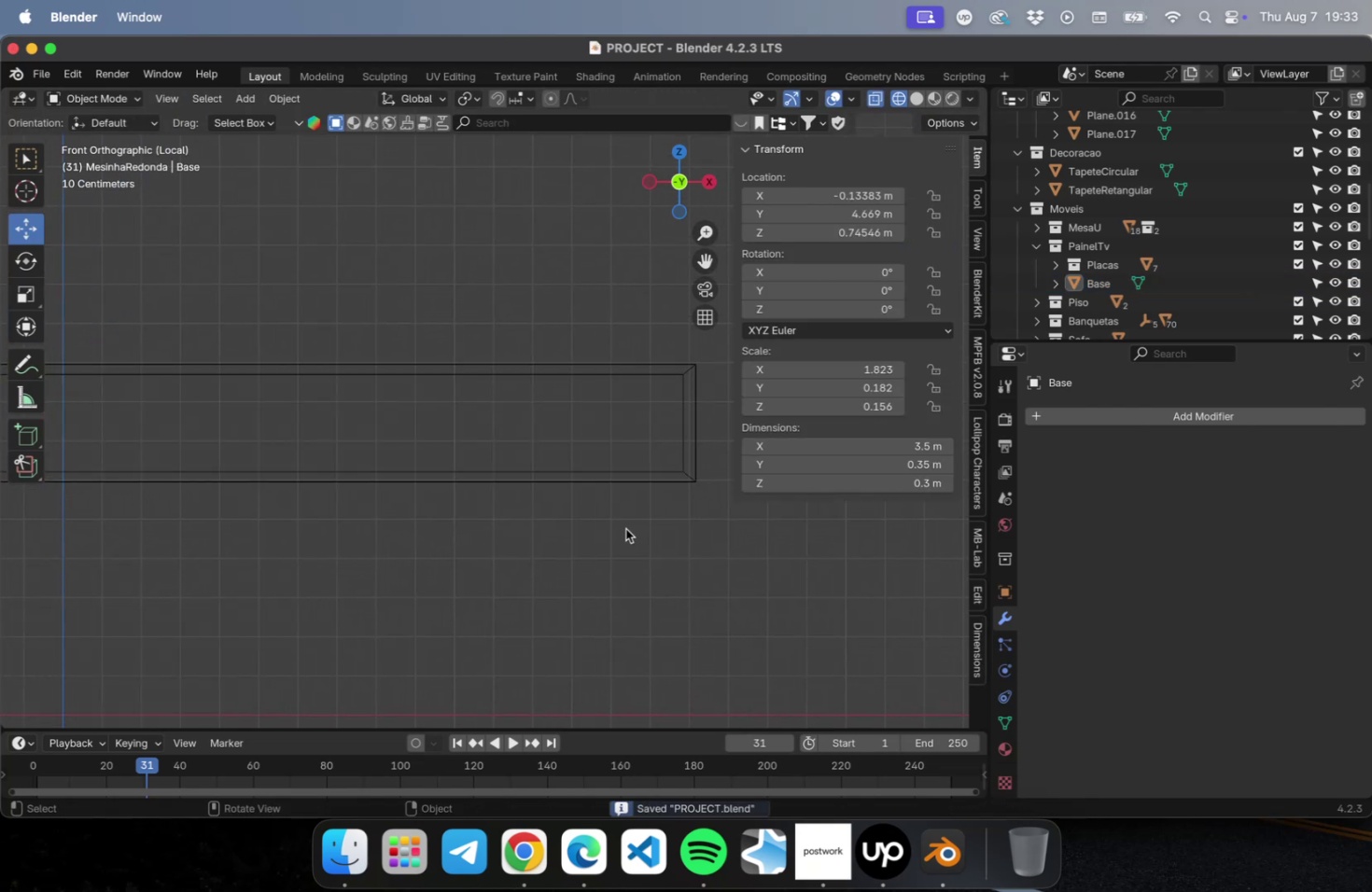 
scroll: coordinate [624, 523], scroll_direction: down, amount: 22.0
 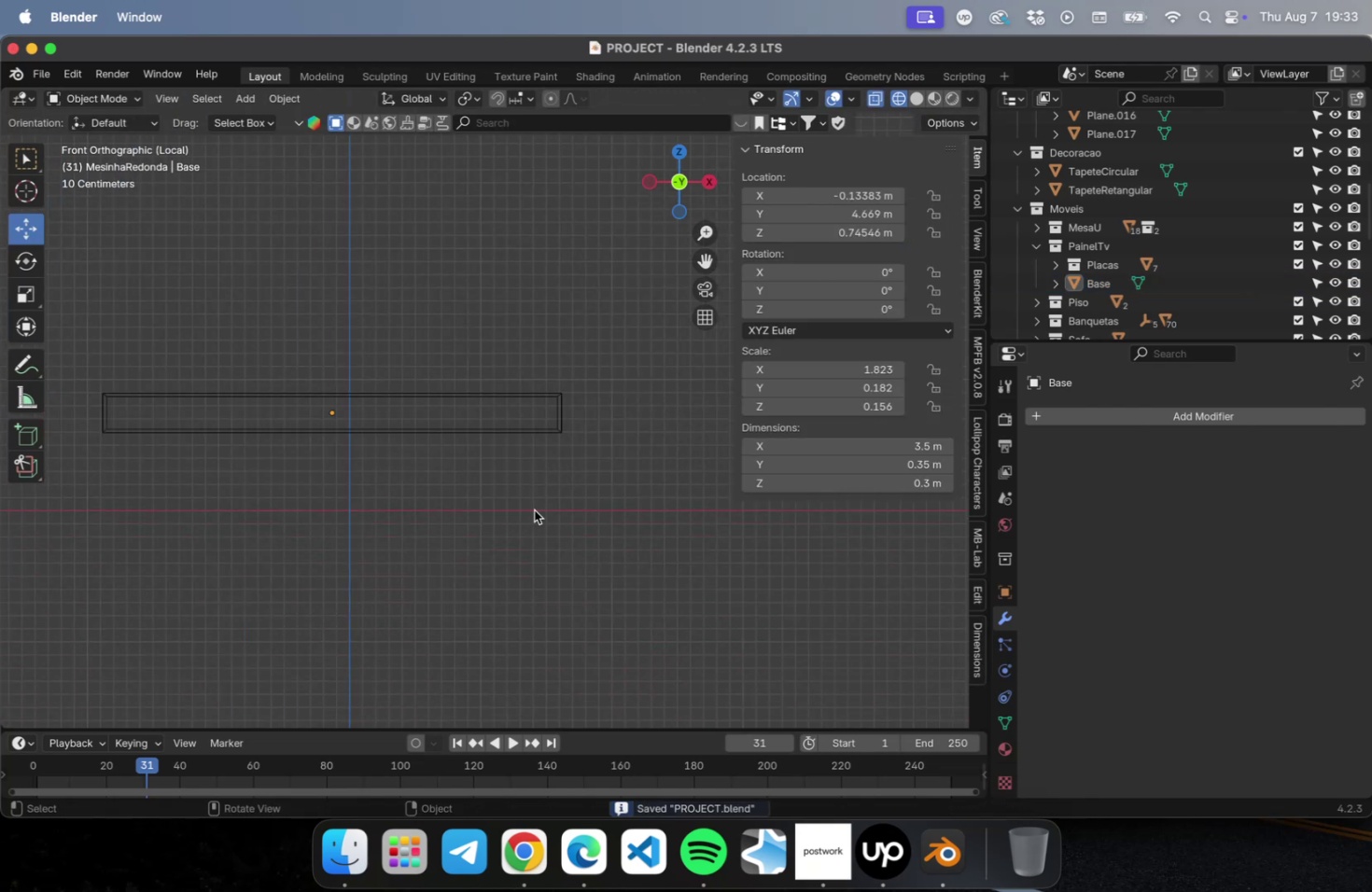 
left_click([417, 512])
 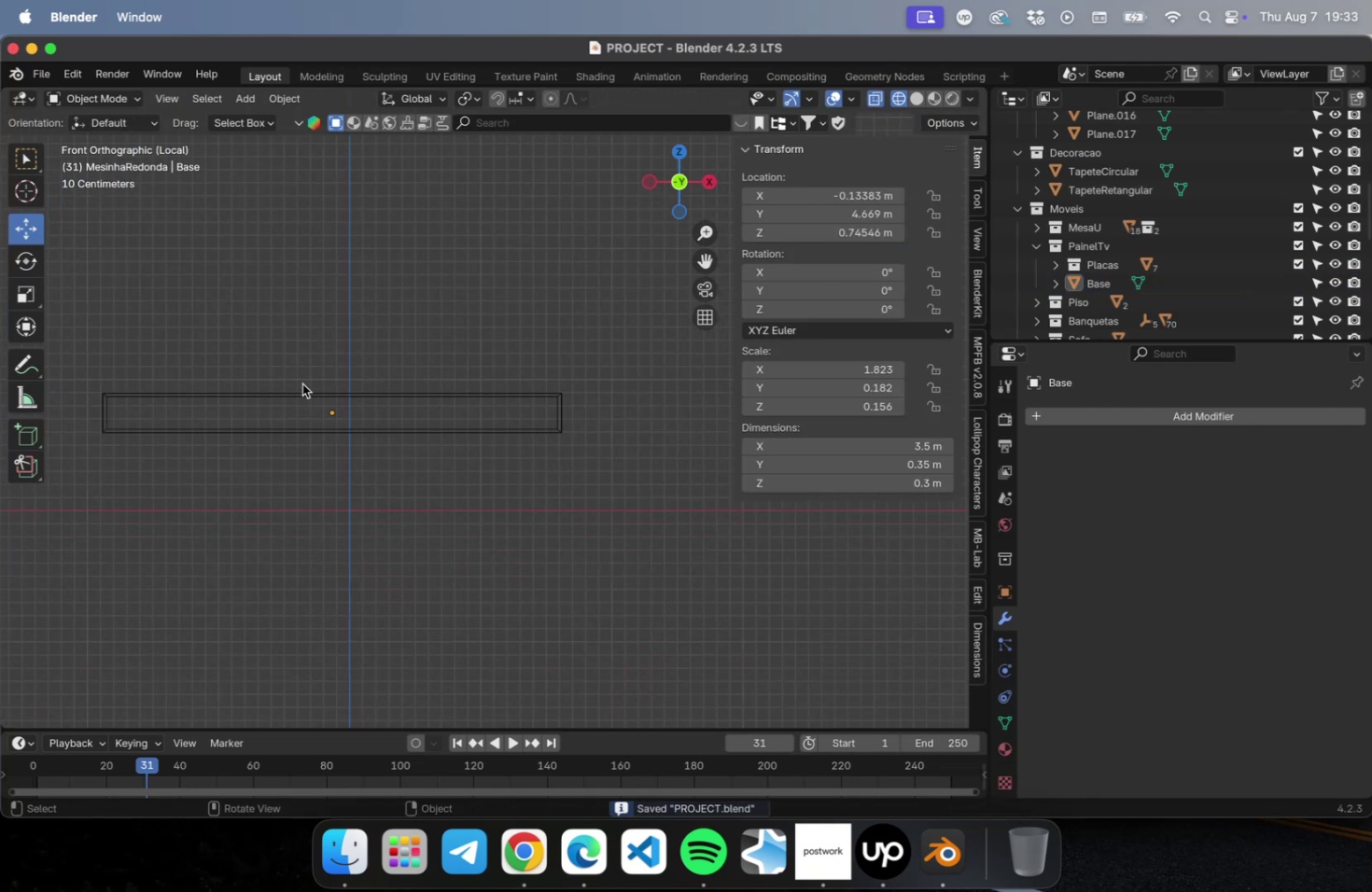 
left_click_drag(start_coordinate=[305, 379], to_coordinate=[345, 458])
 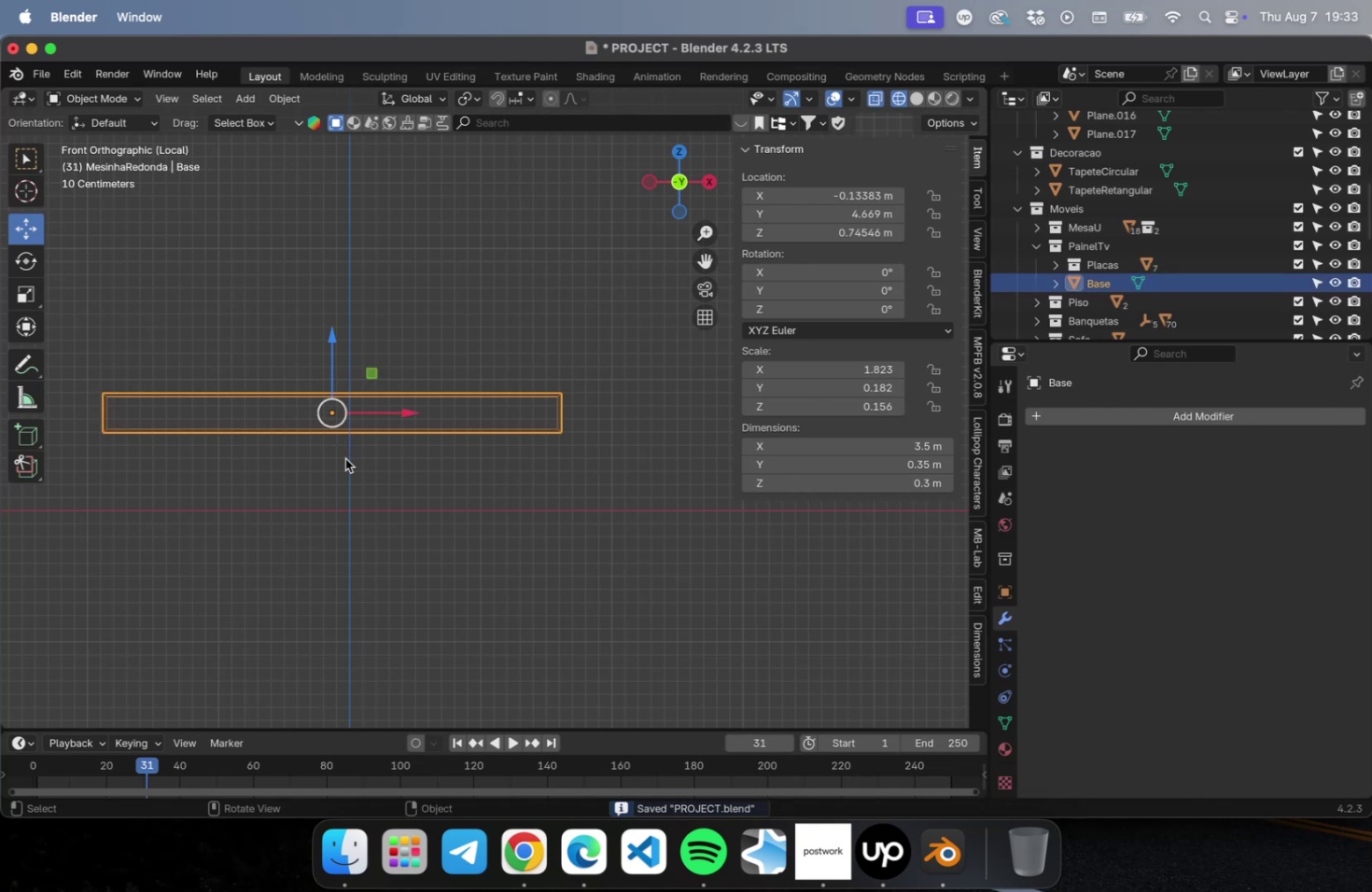 
scroll: coordinate [333, 453], scroll_direction: up, amount: 2.0
 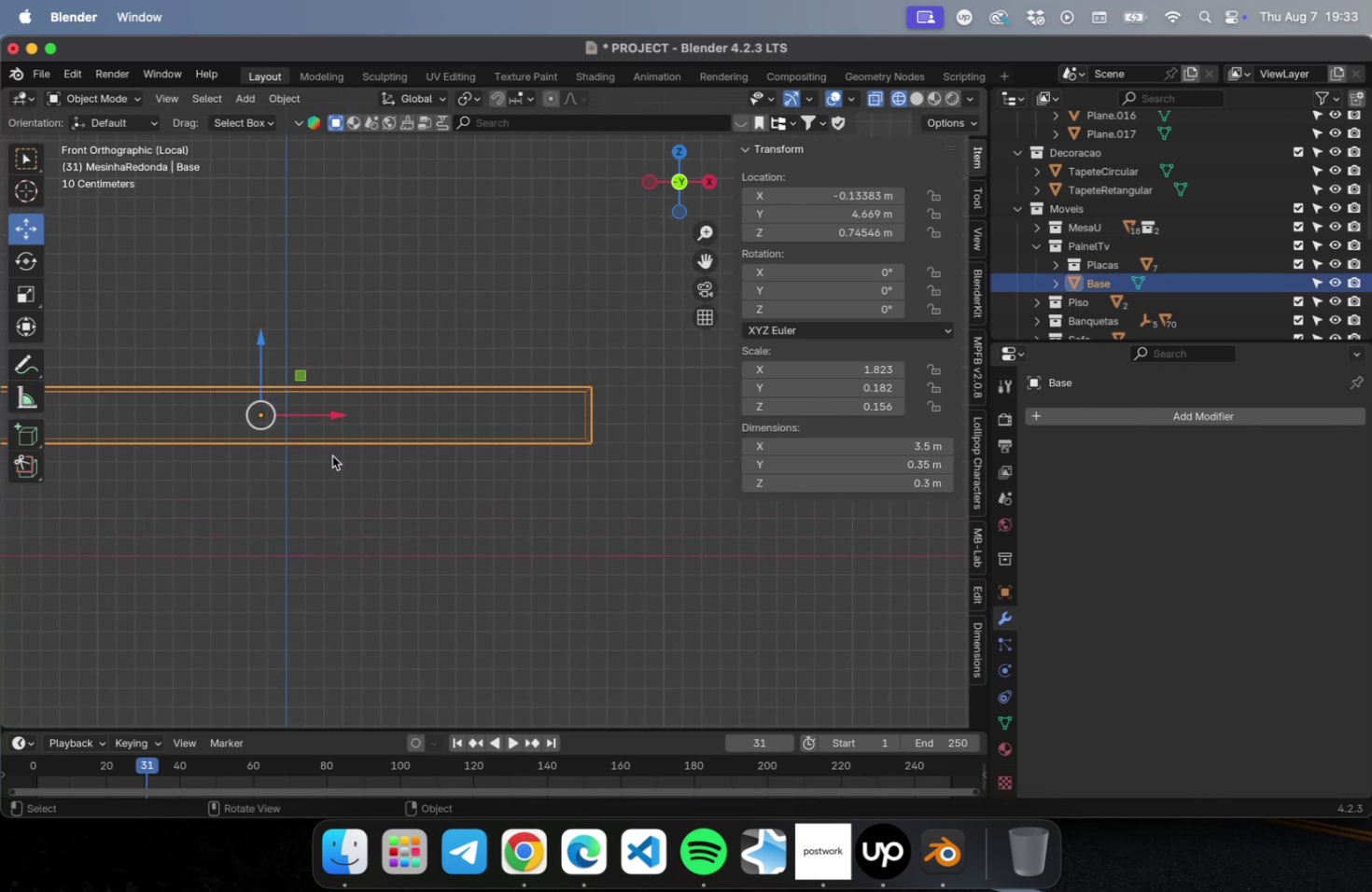 
hold_key(key=ShiftLeft, duration=1.06)
 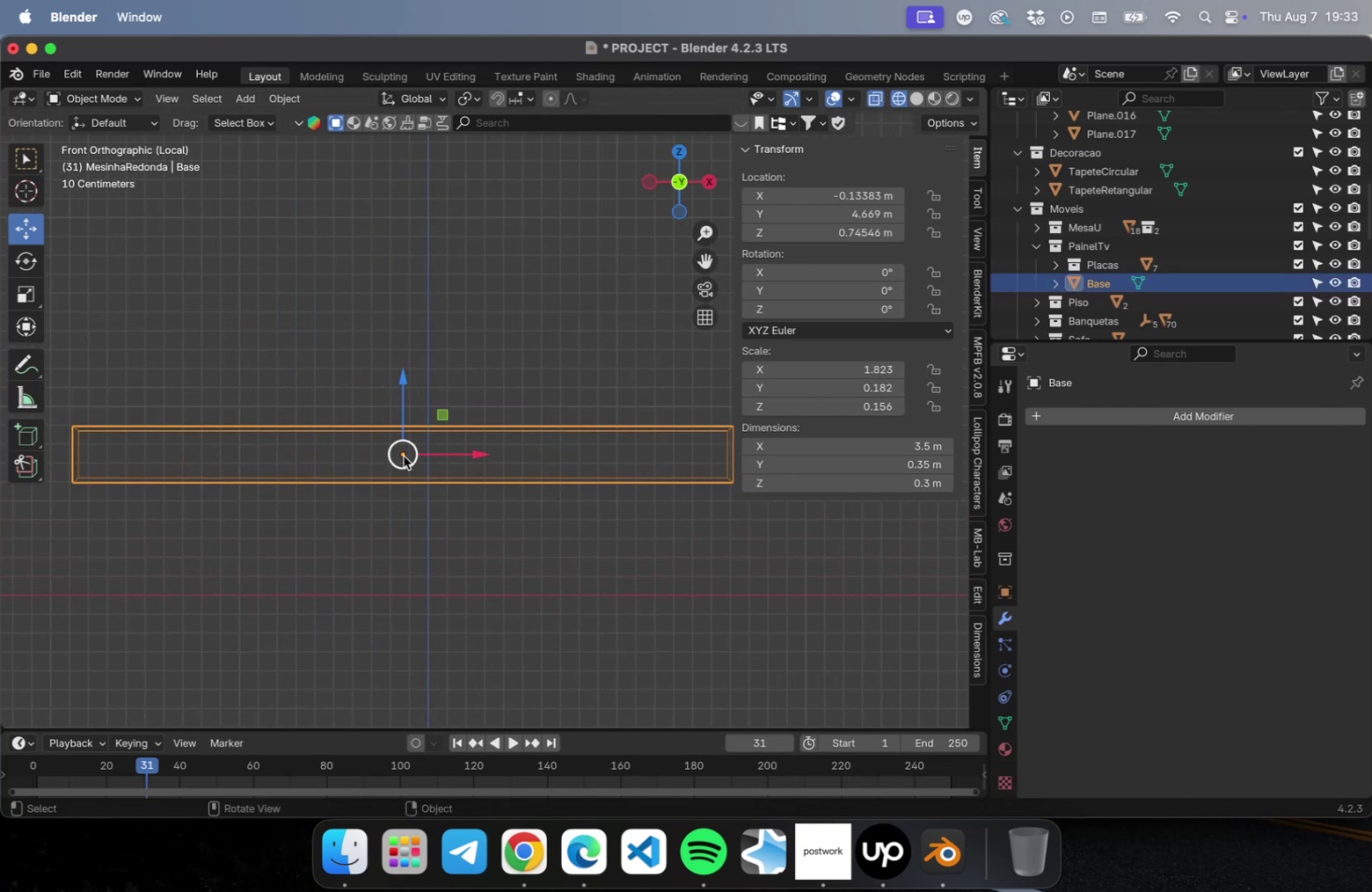 
hold_key(key=ShiftLeft, duration=0.48)
right_click([403, 455])
 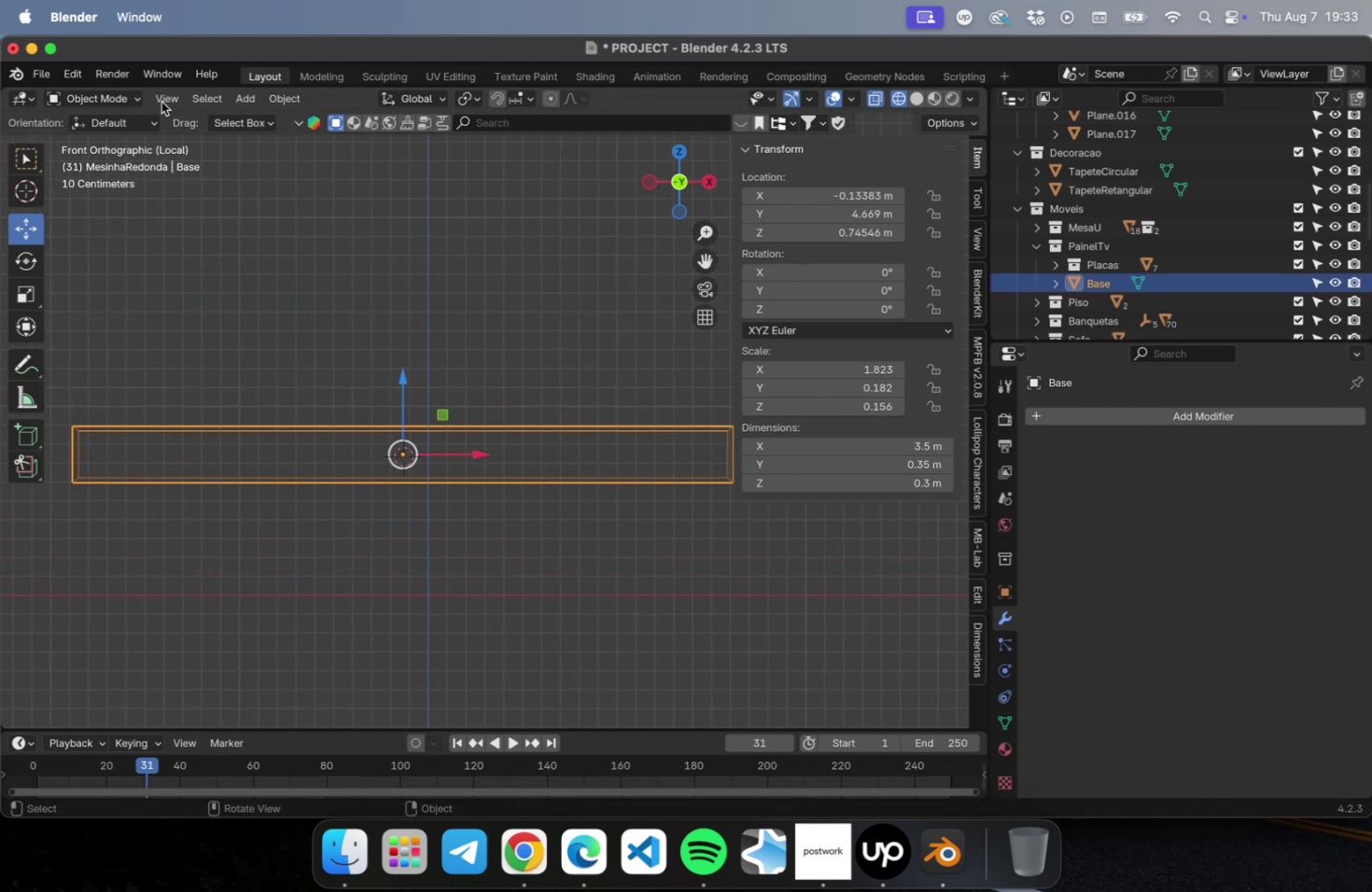 
key(Shift+A)
 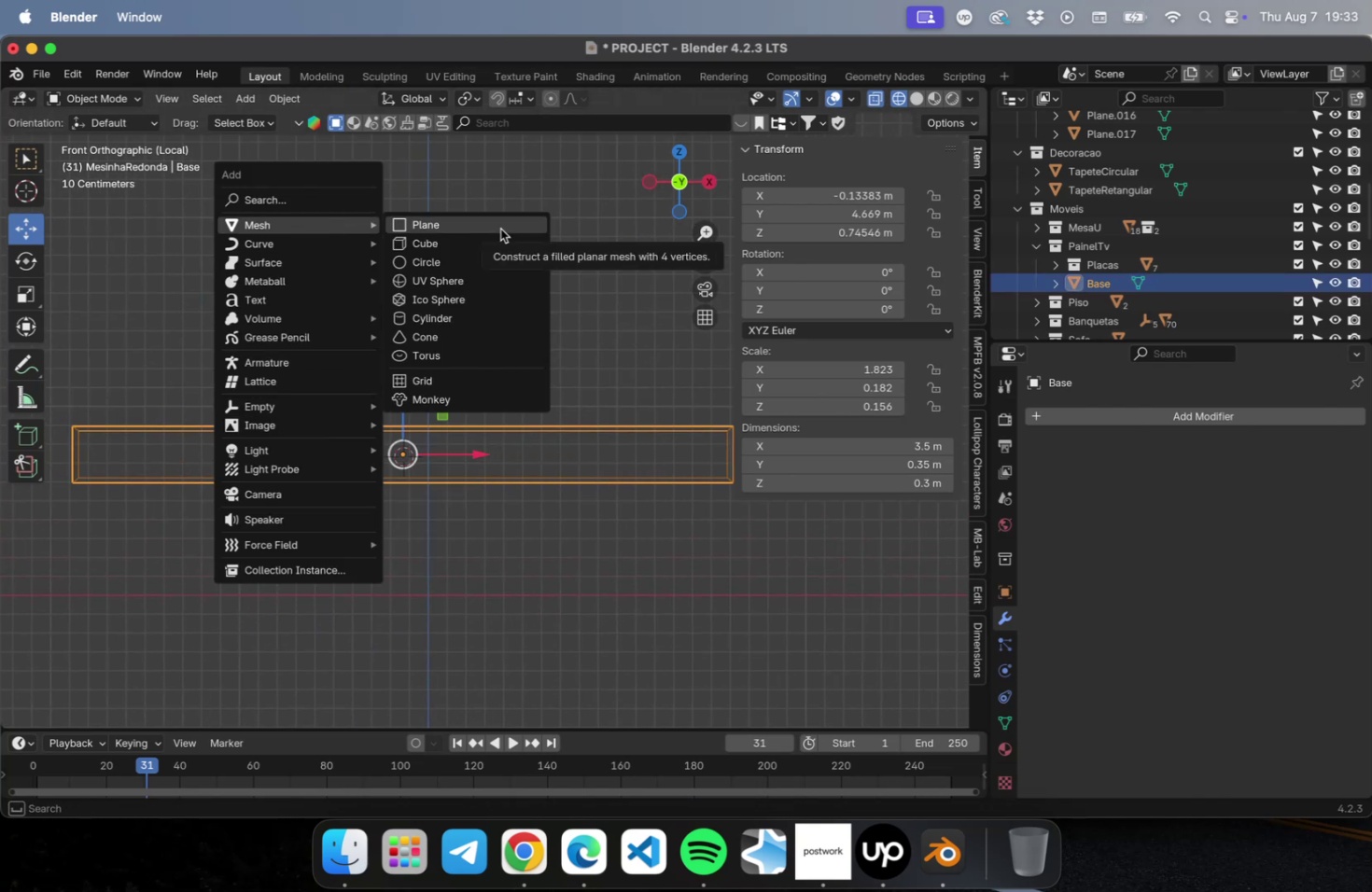 
left_click([497, 235])
 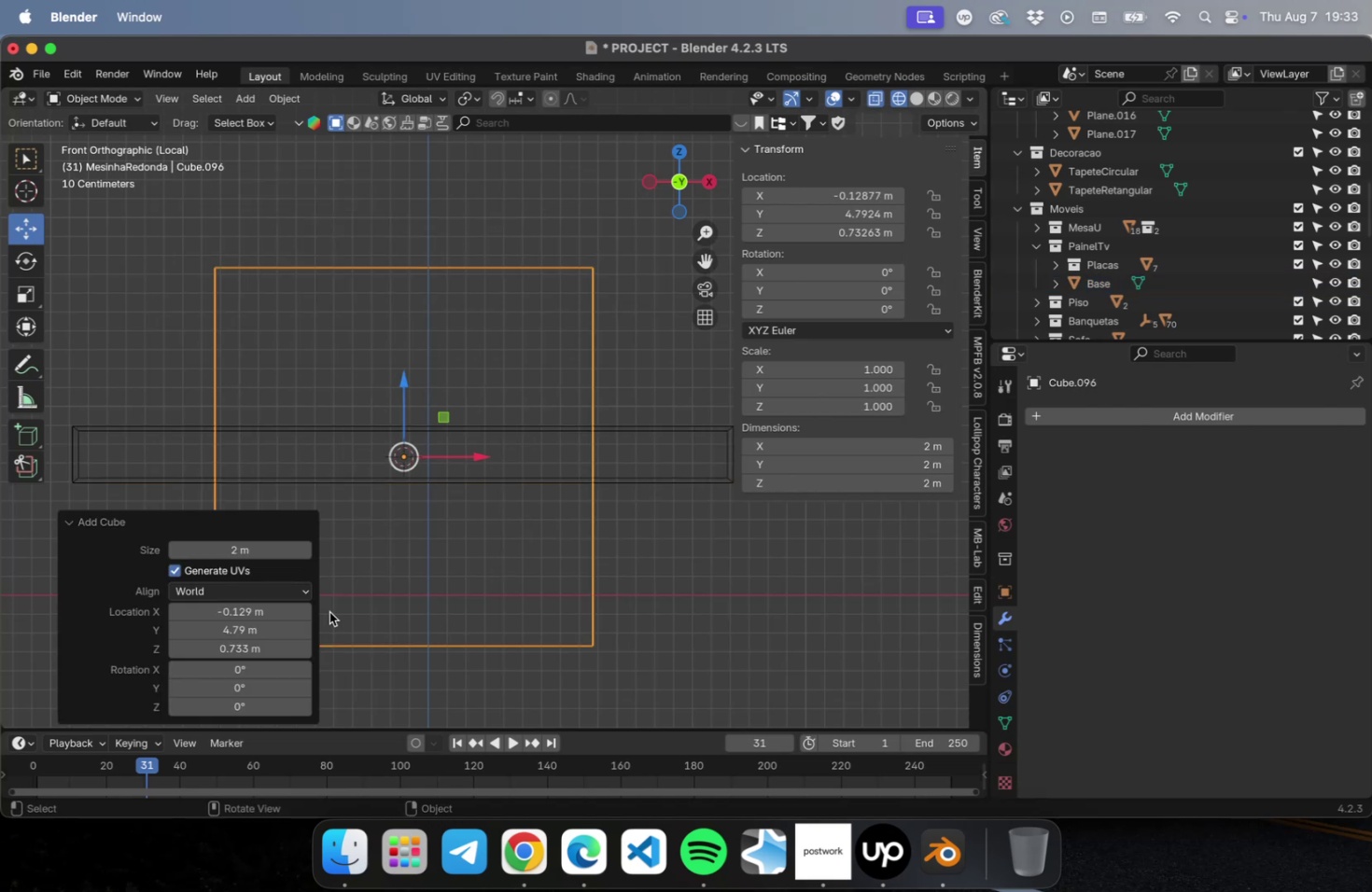 
left_click_drag(start_coordinate=[250, 613], to_coordinate=[216, 613])
 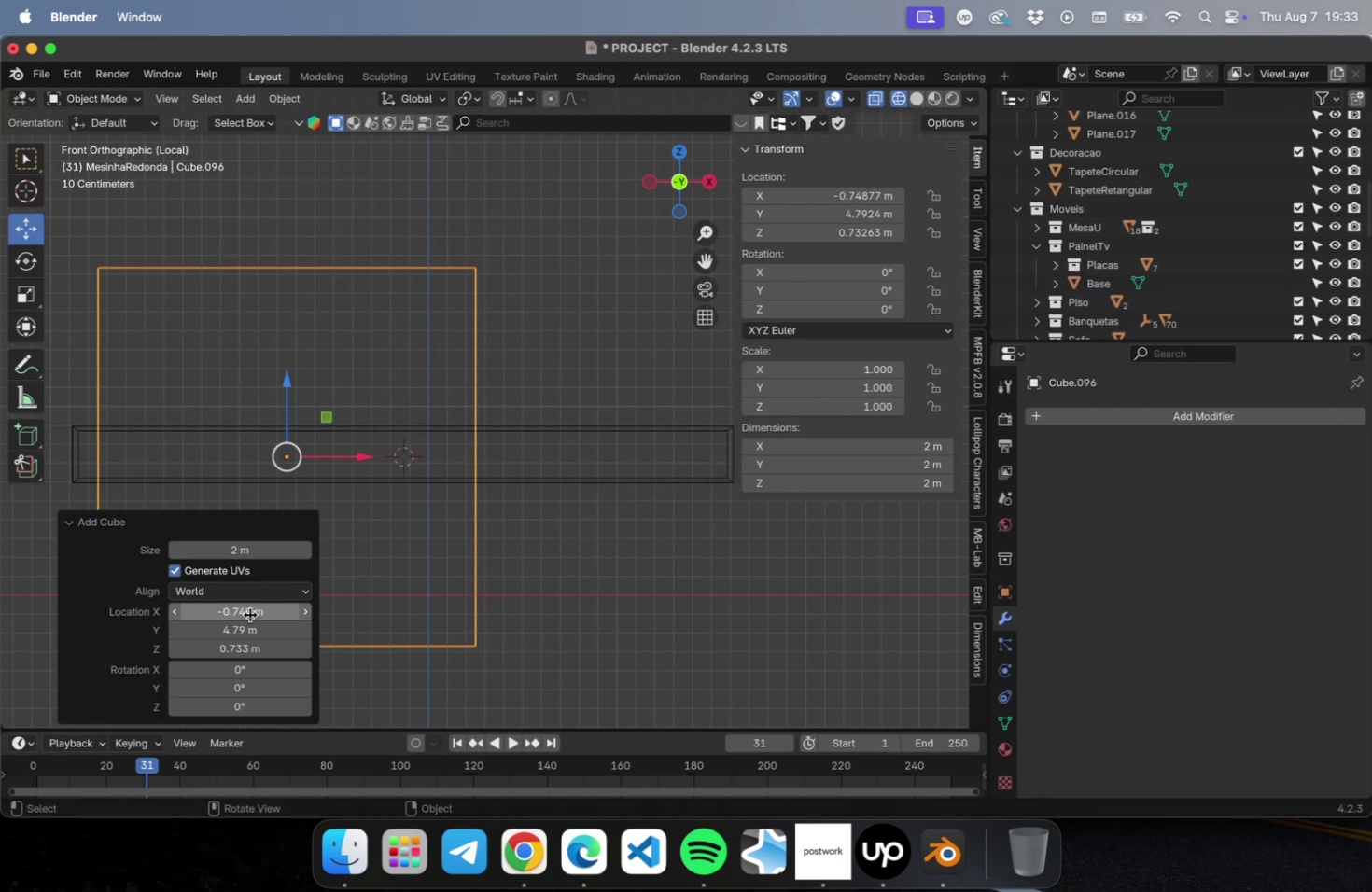 
key(Space)
 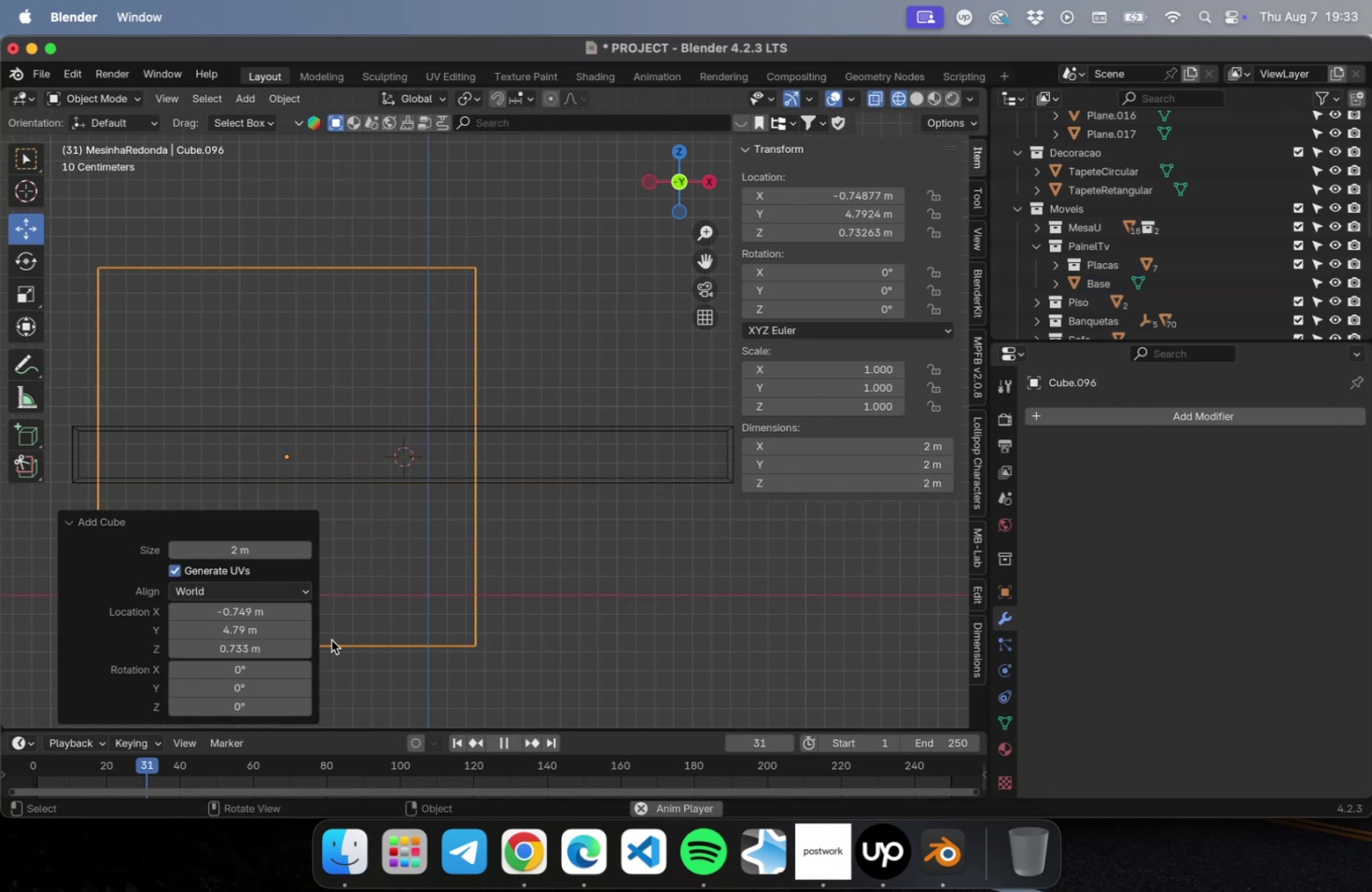 
key(Meta+Z)
 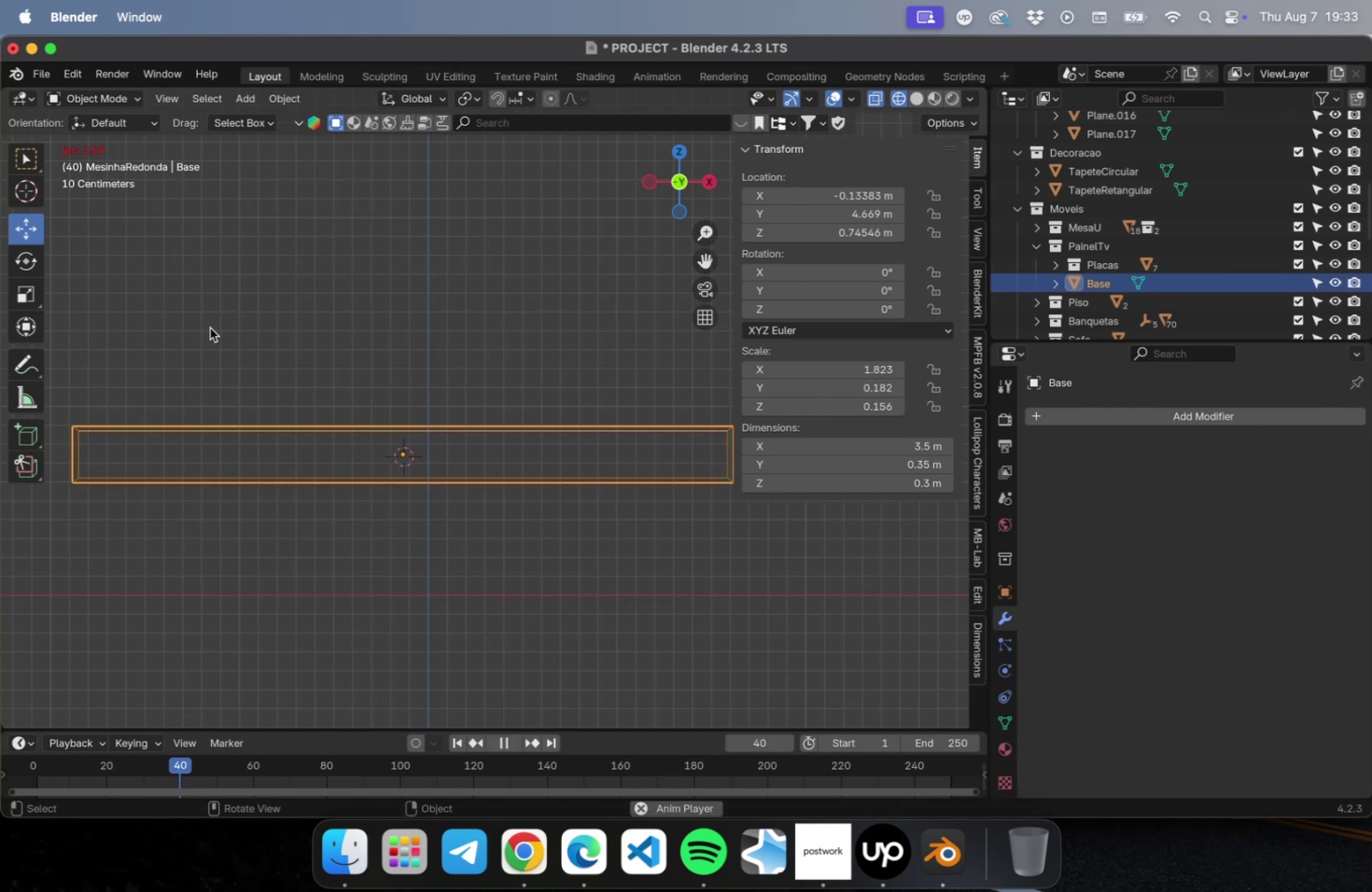 
wait(5.29)
 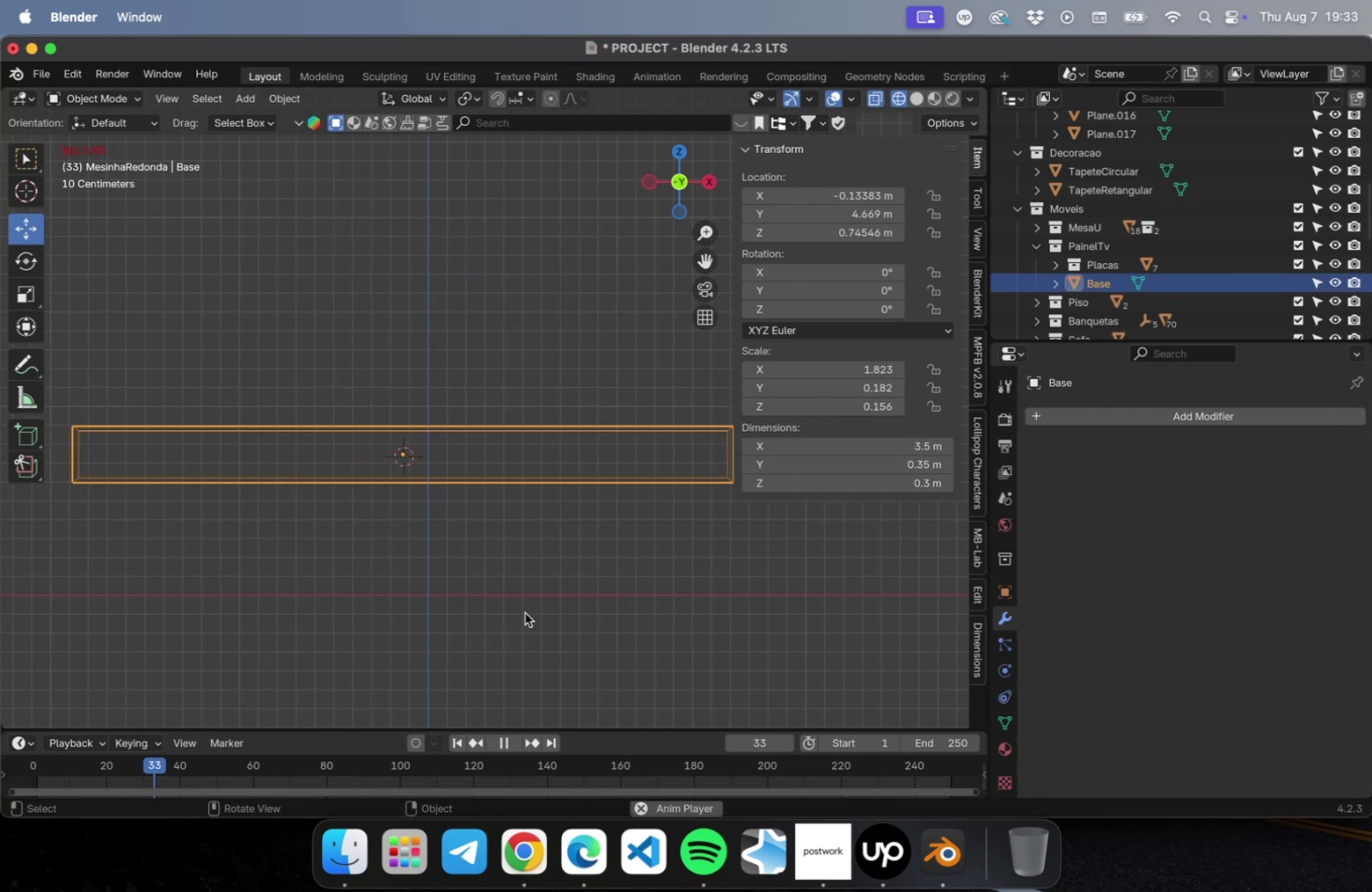 
key(Space)
 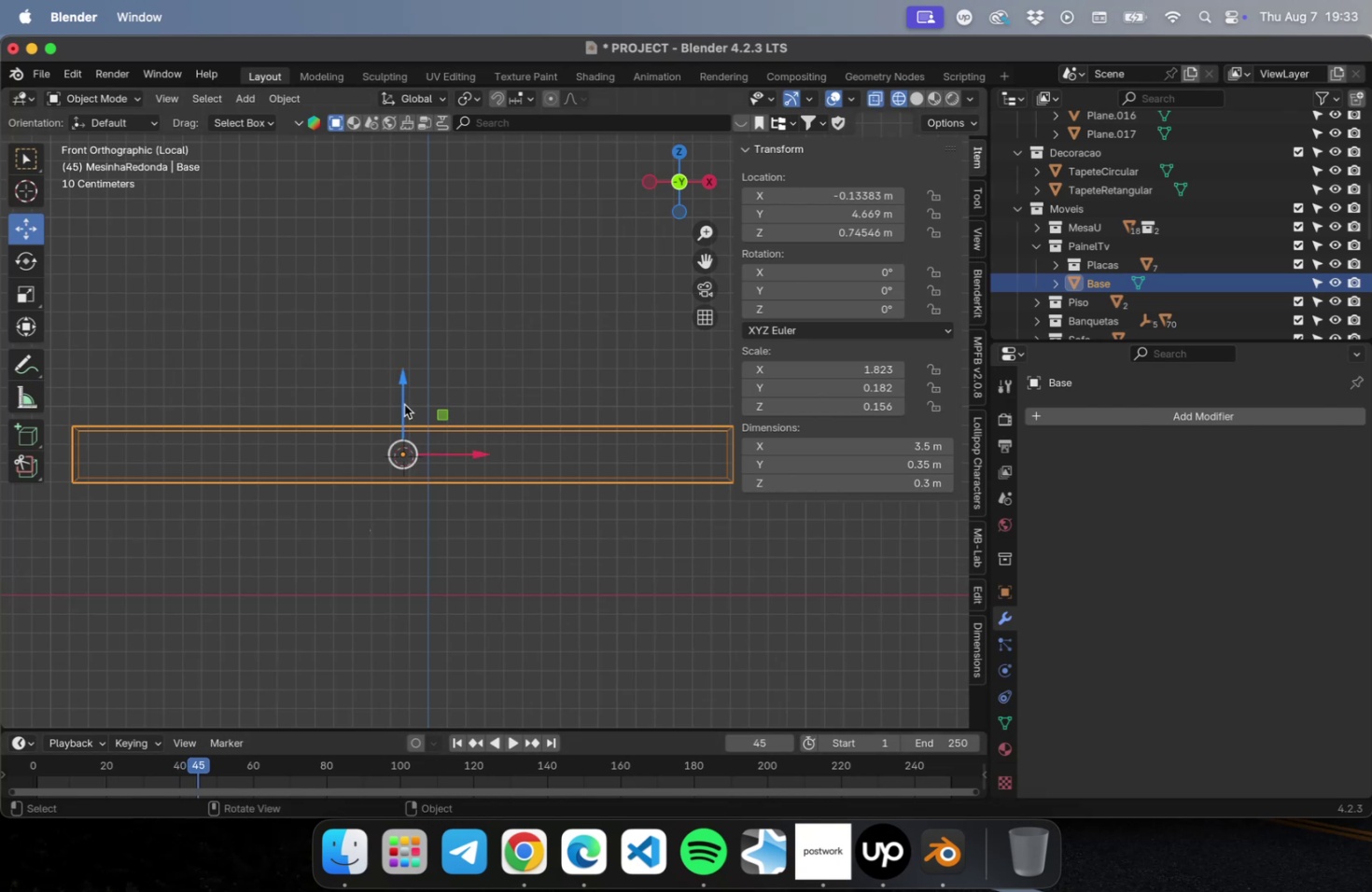 
scroll: coordinate [567, 379], scroll_direction: down, amount: 28.0
 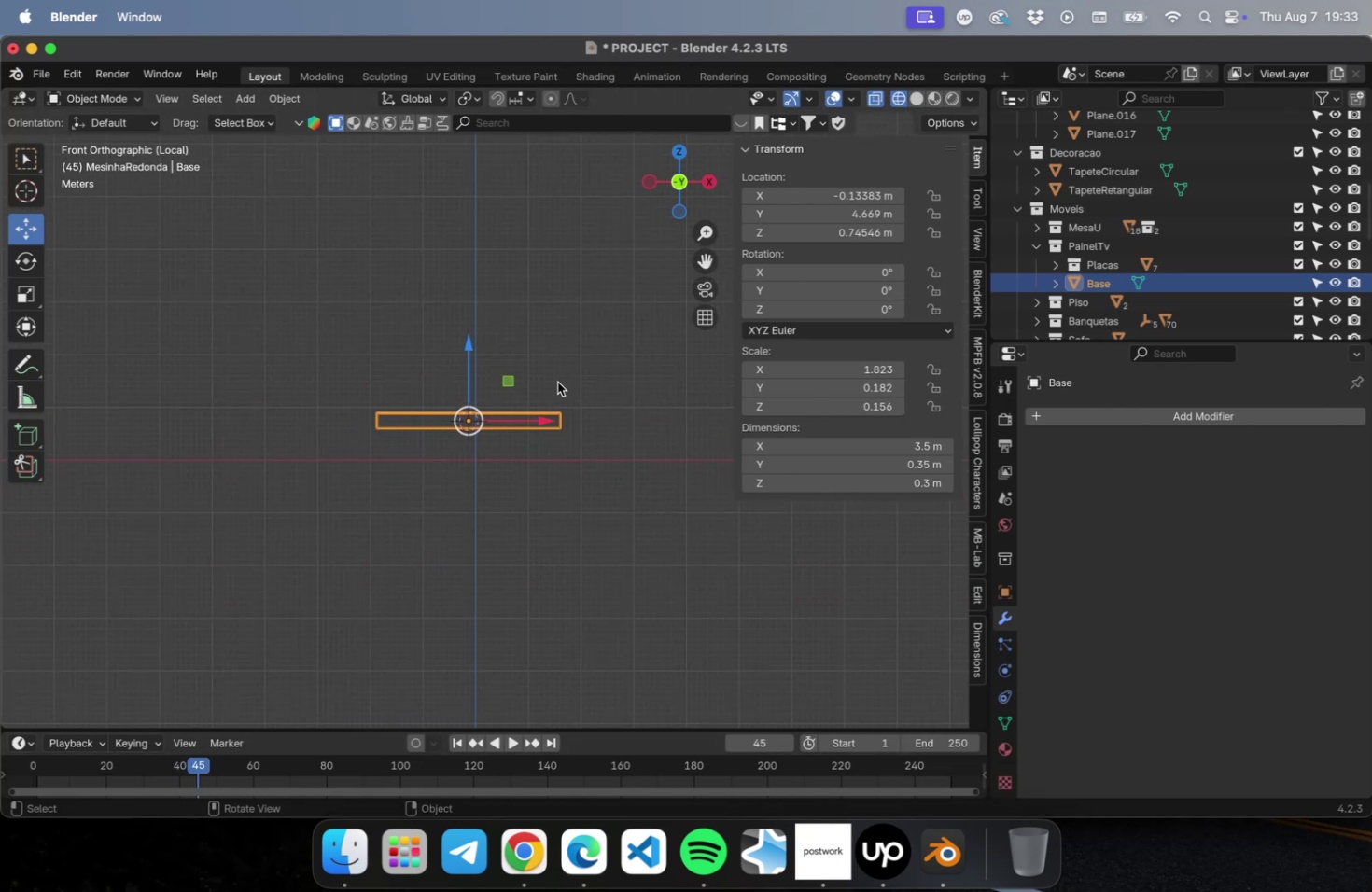 
scroll: coordinate [458, 432], scroll_direction: up, amount: 31.0
 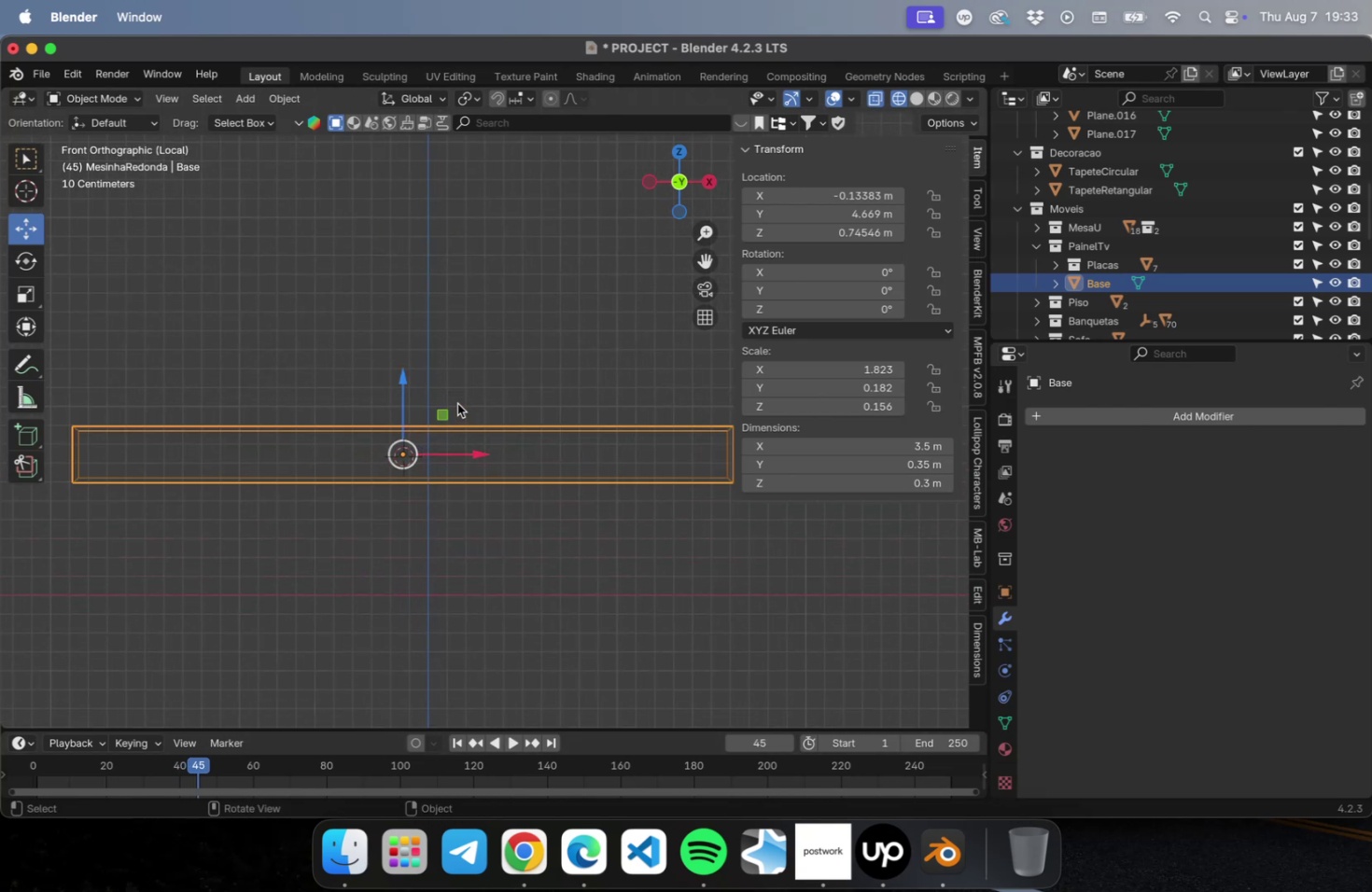 
left_click([468, 336])
 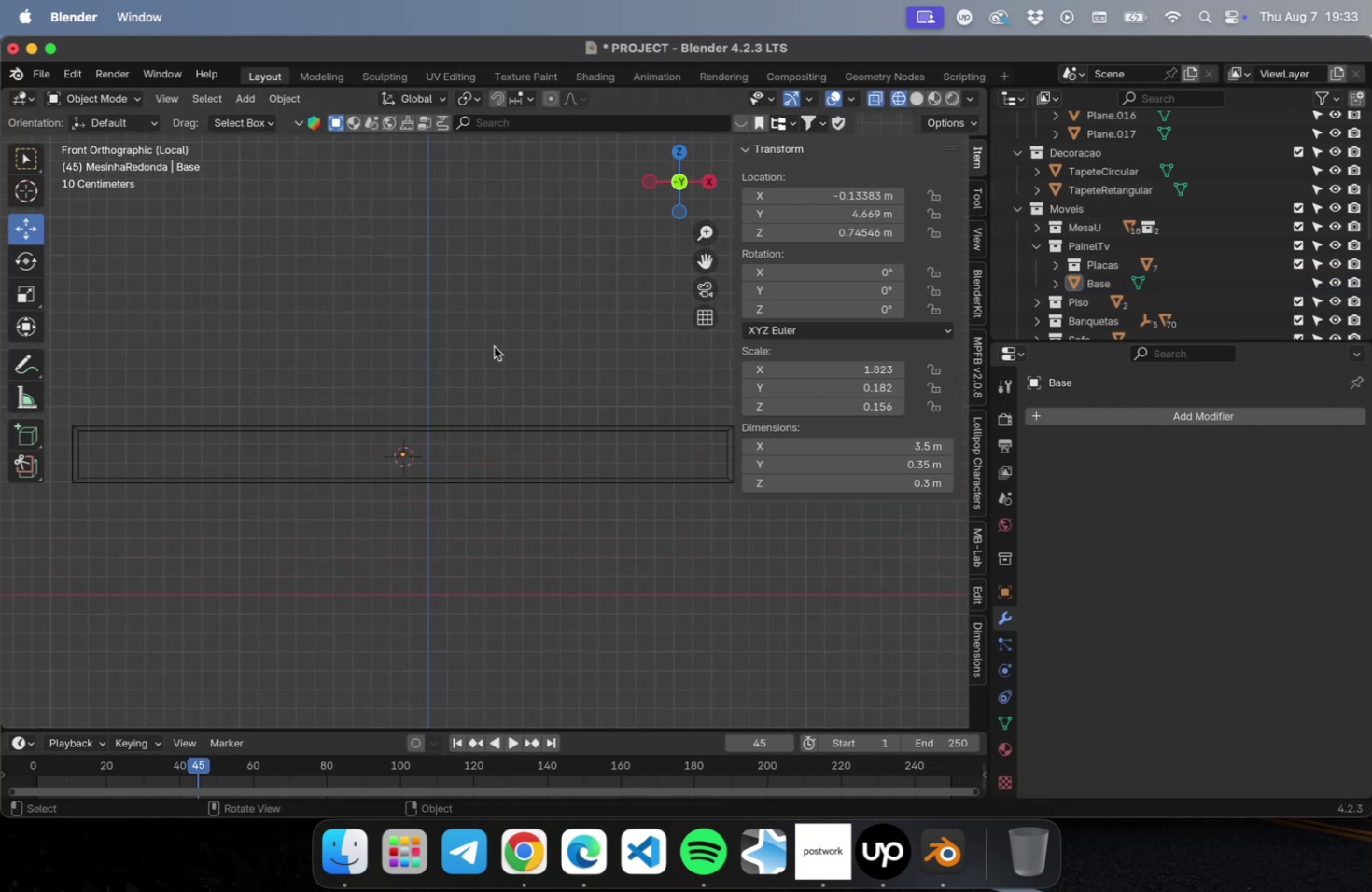 
left_click_drag(start_coordinate=[494, 357], to_coordinate=[419, 521])
 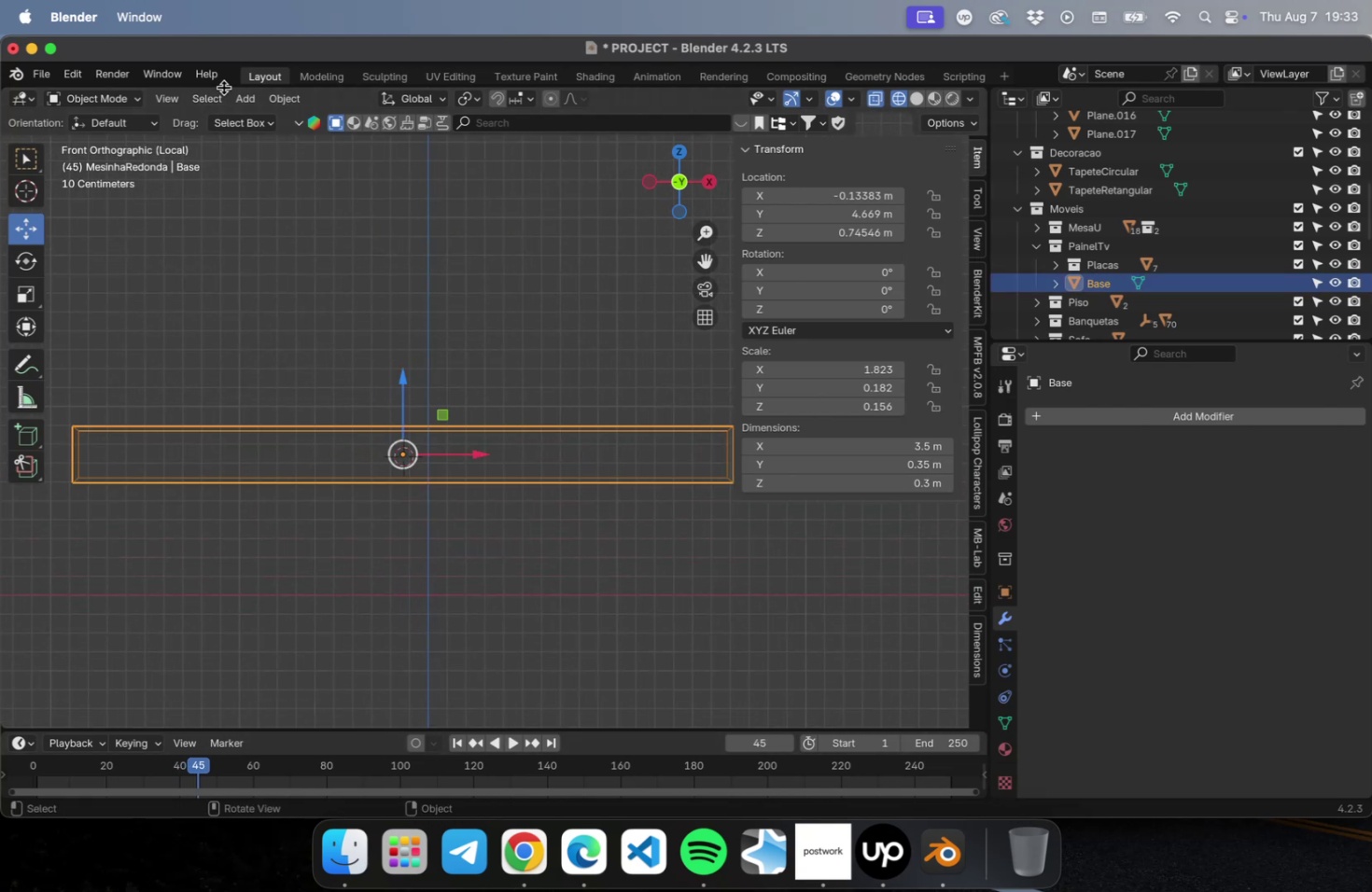 
key(Shift+A)
 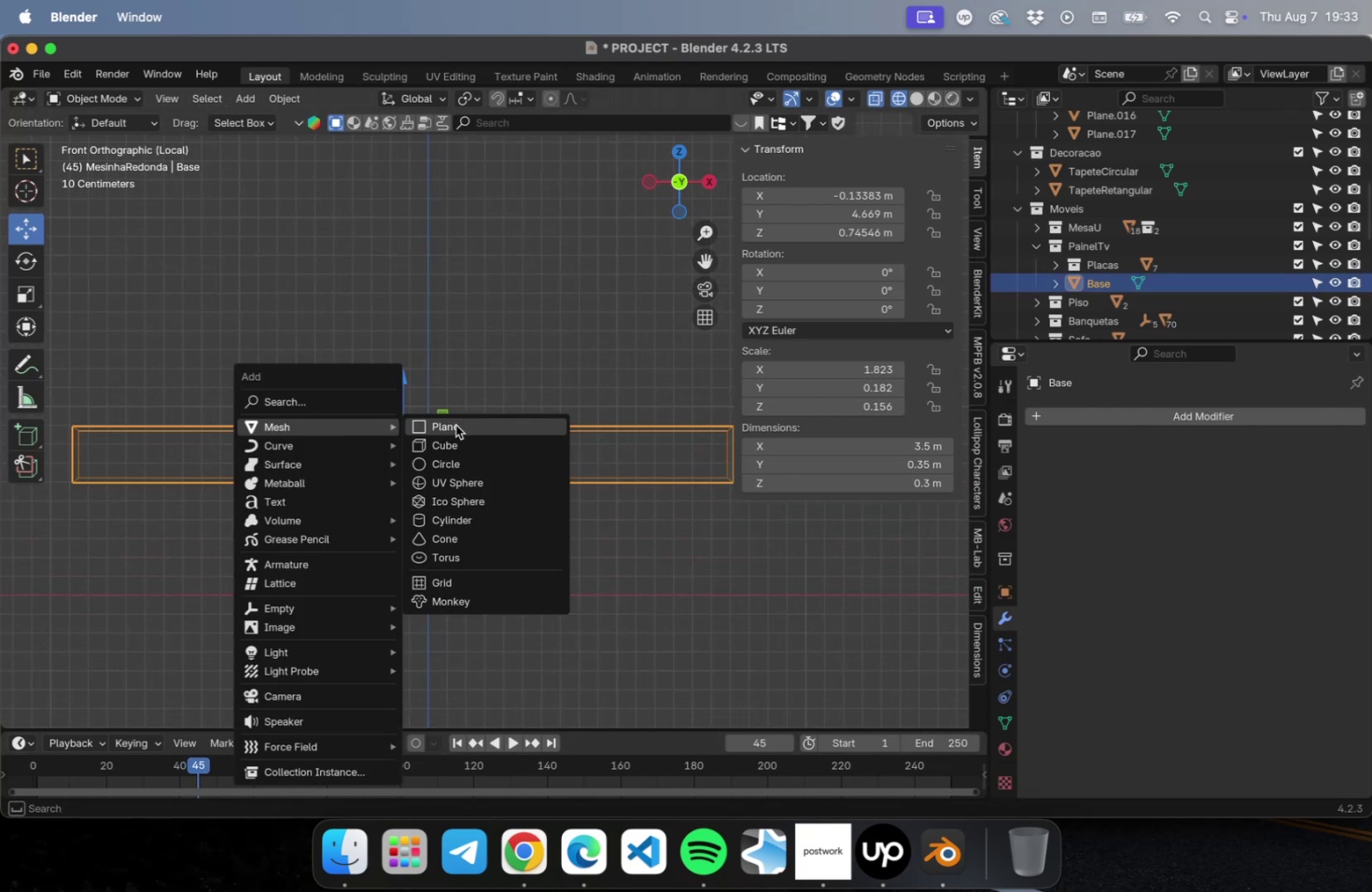 
left_click([456, 441])
 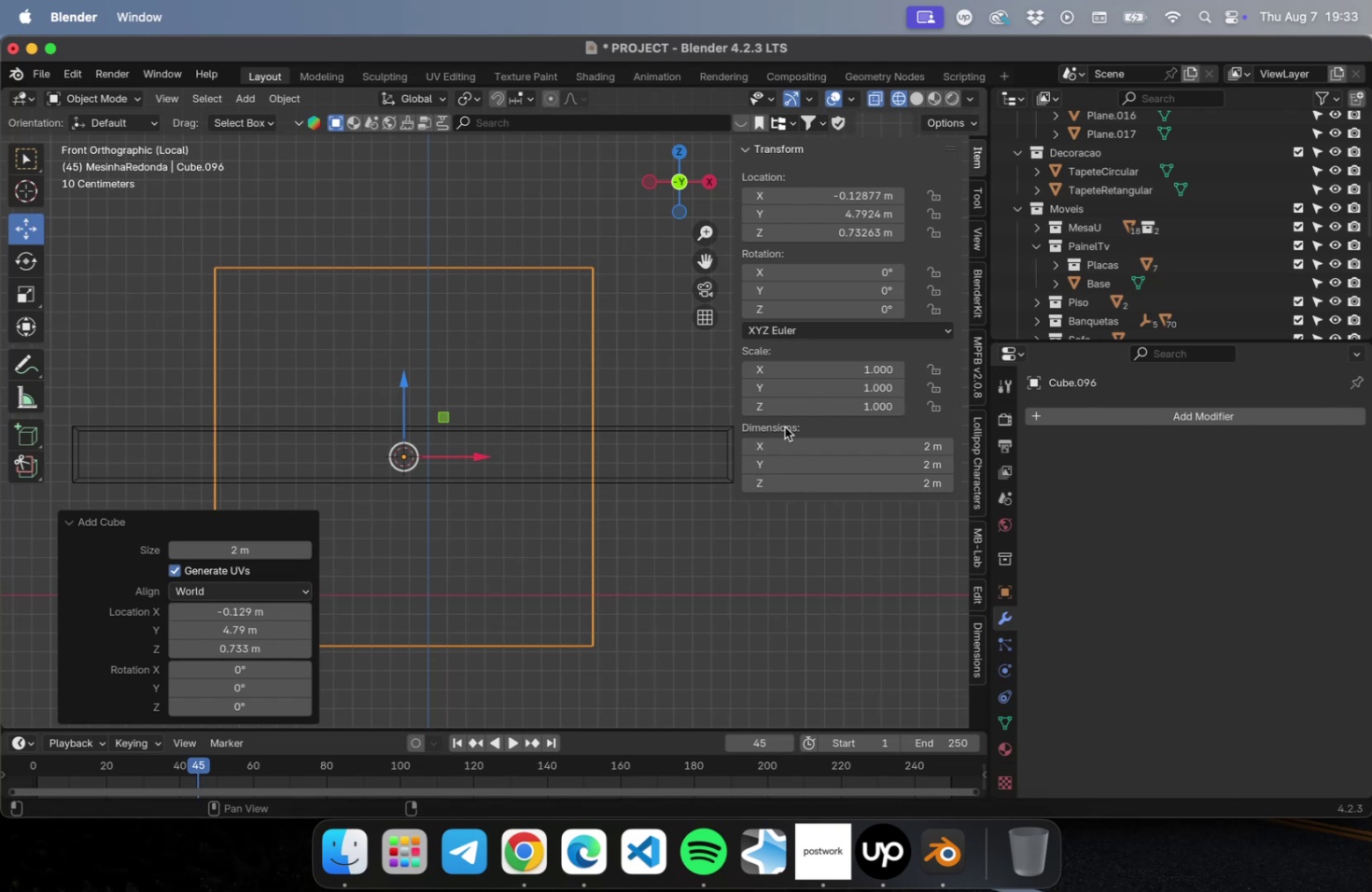 
left_click_drag(start_coordinate=[852, 438], to_coordinate=[811, 439])
 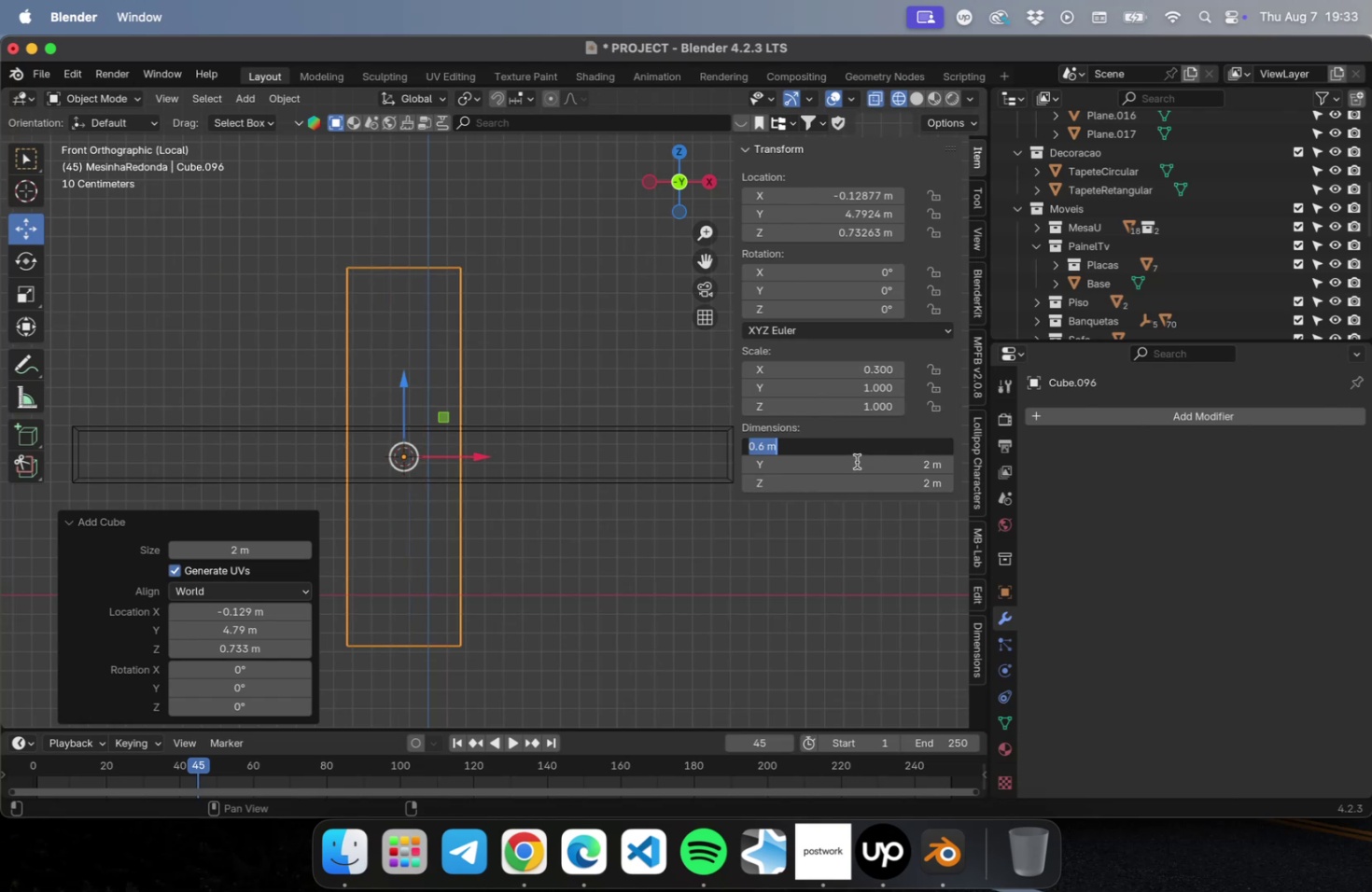 
left_click_drag(start_coordinate=[857, 467], to_coordinate=[833, 469])
 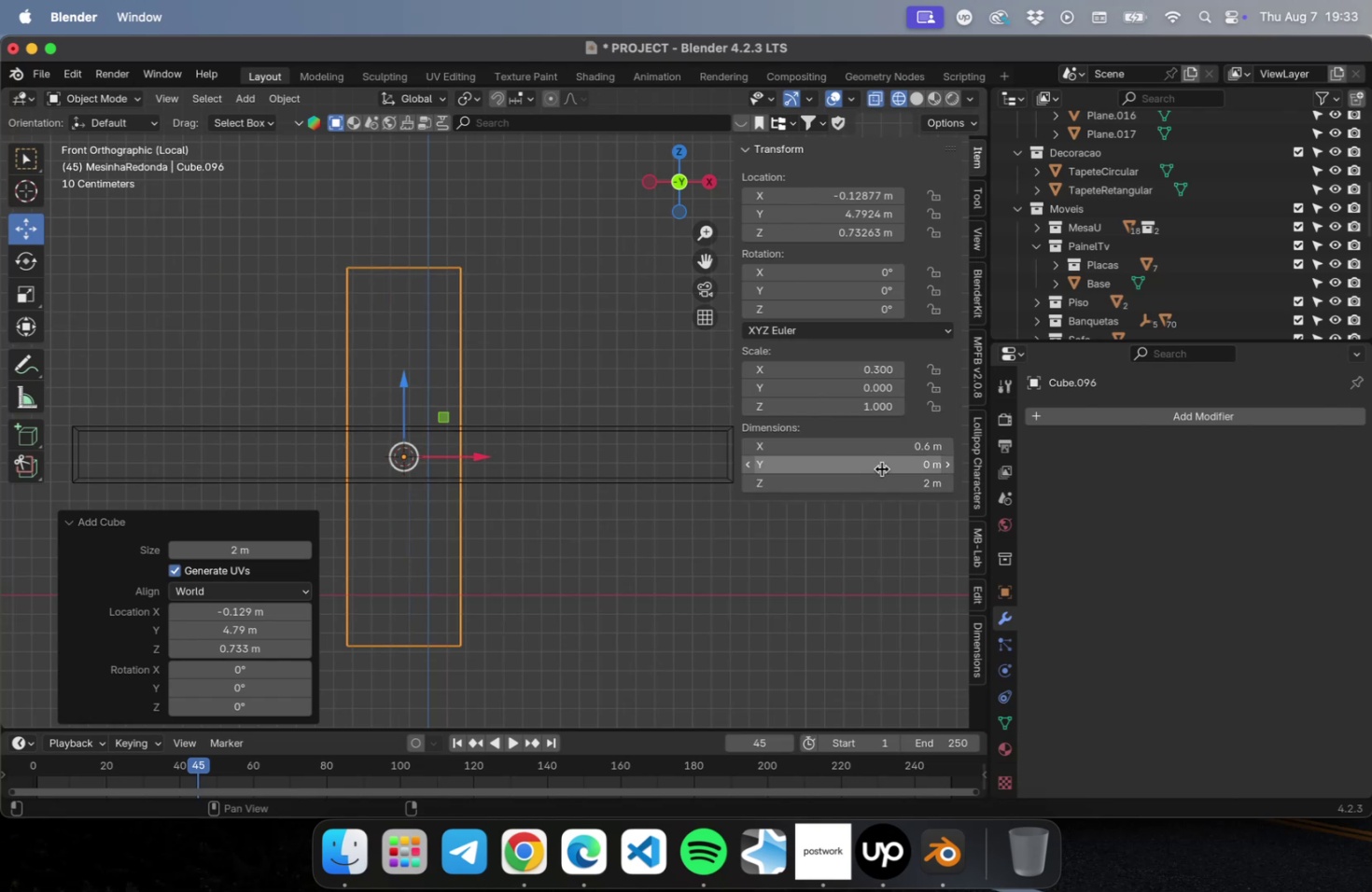 
left_click([882, 465])
 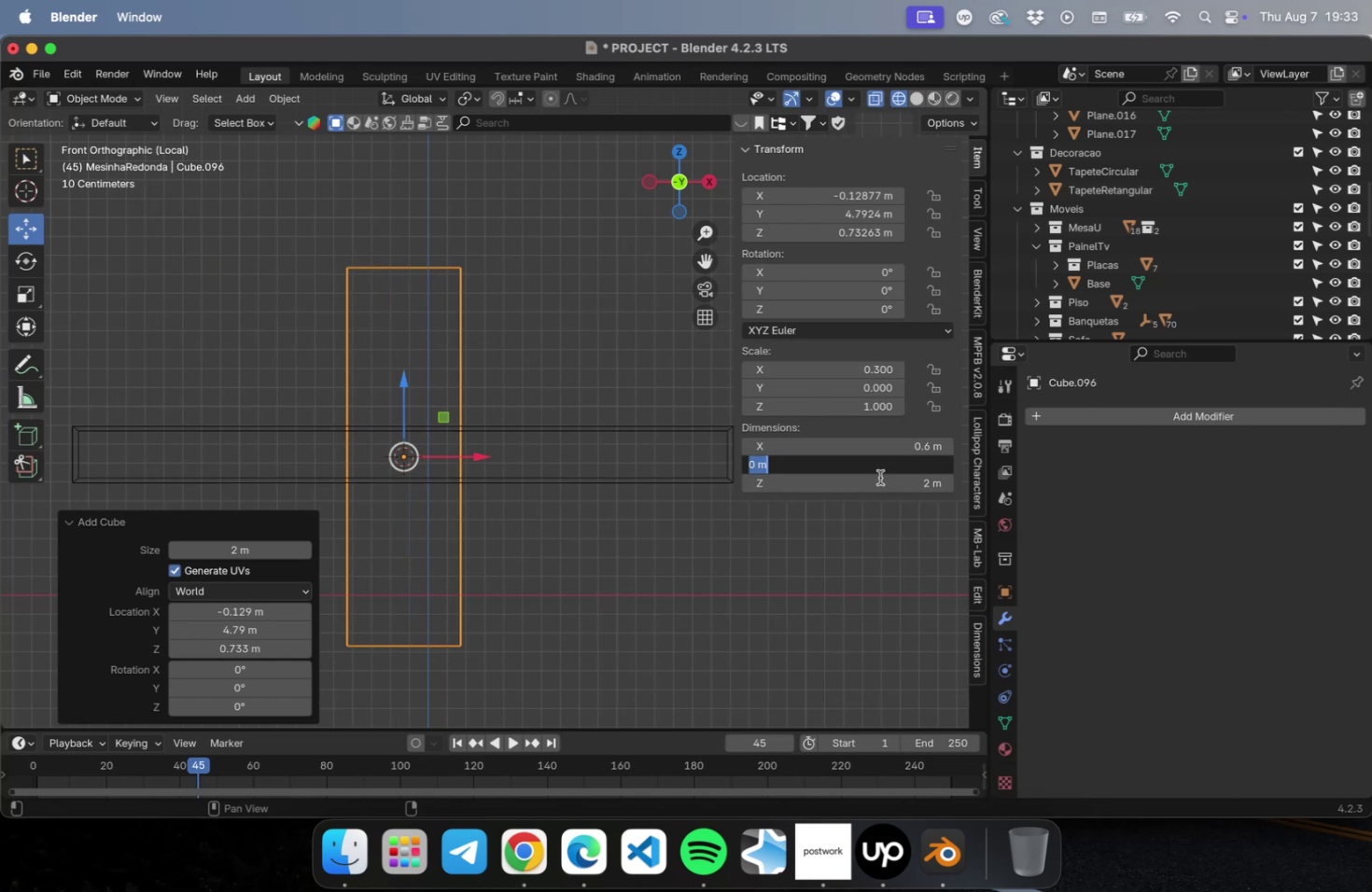 
type(0.015)
 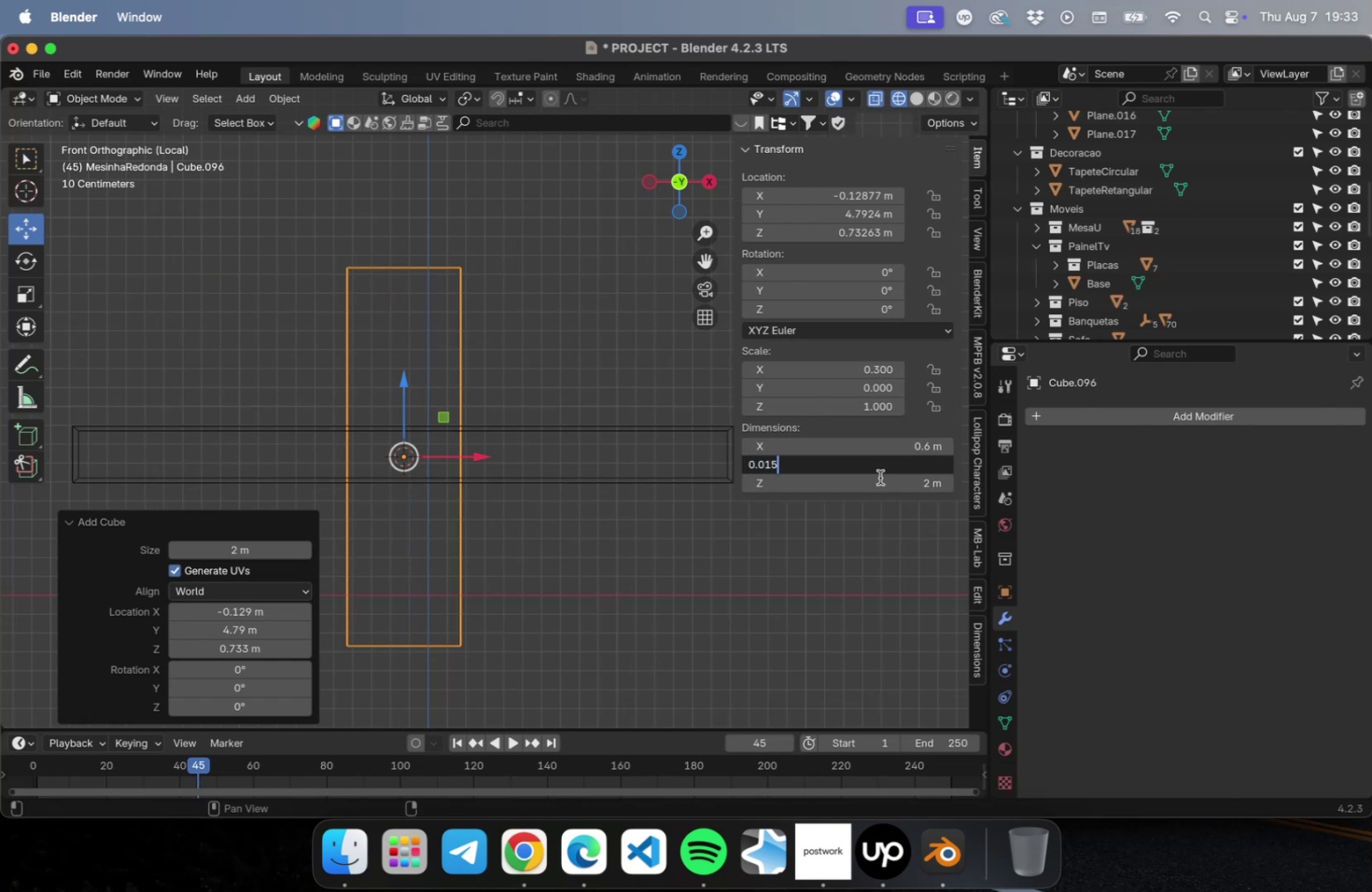 
key(Enter)
 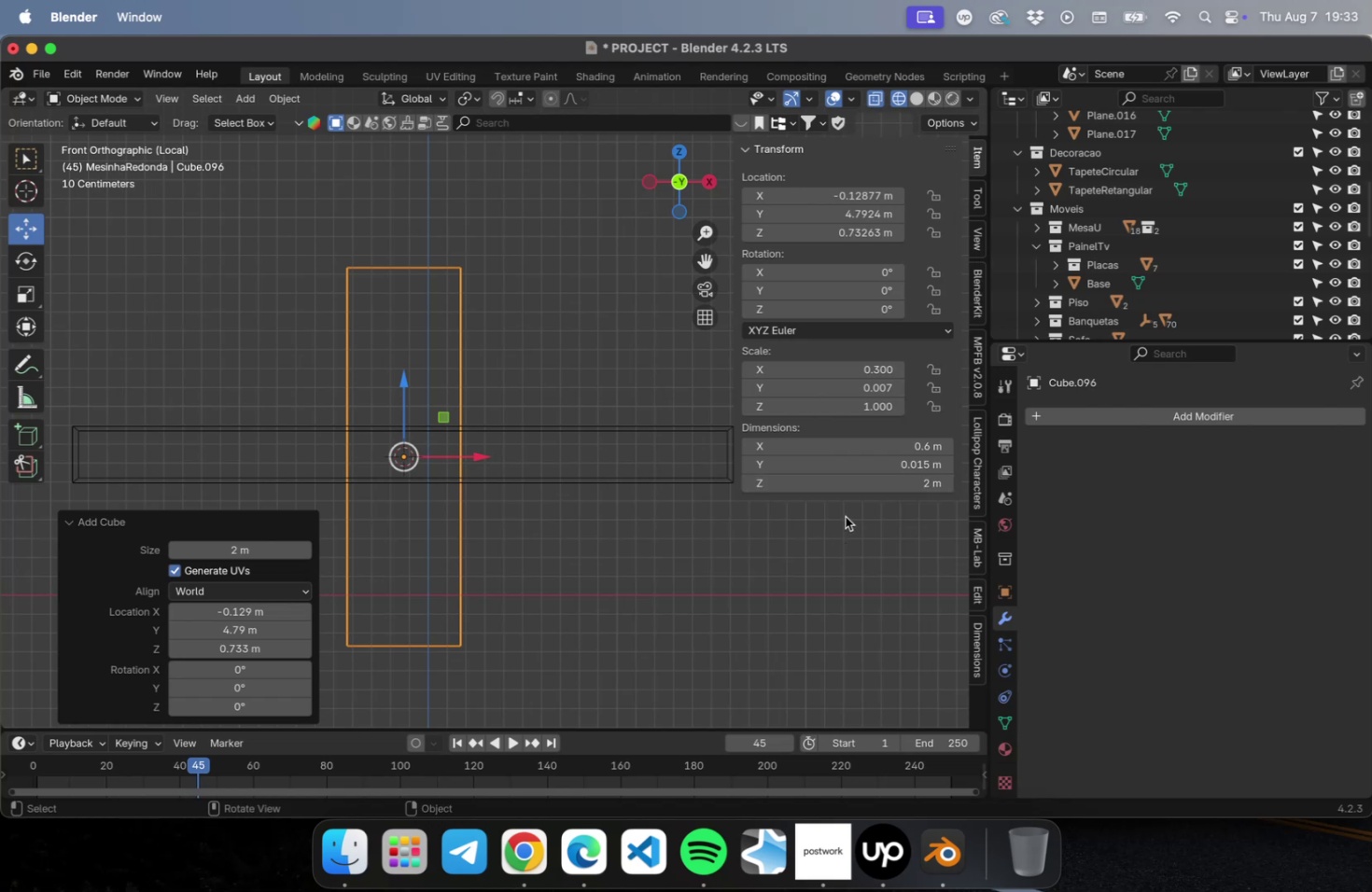 
left_click([847, 488])
 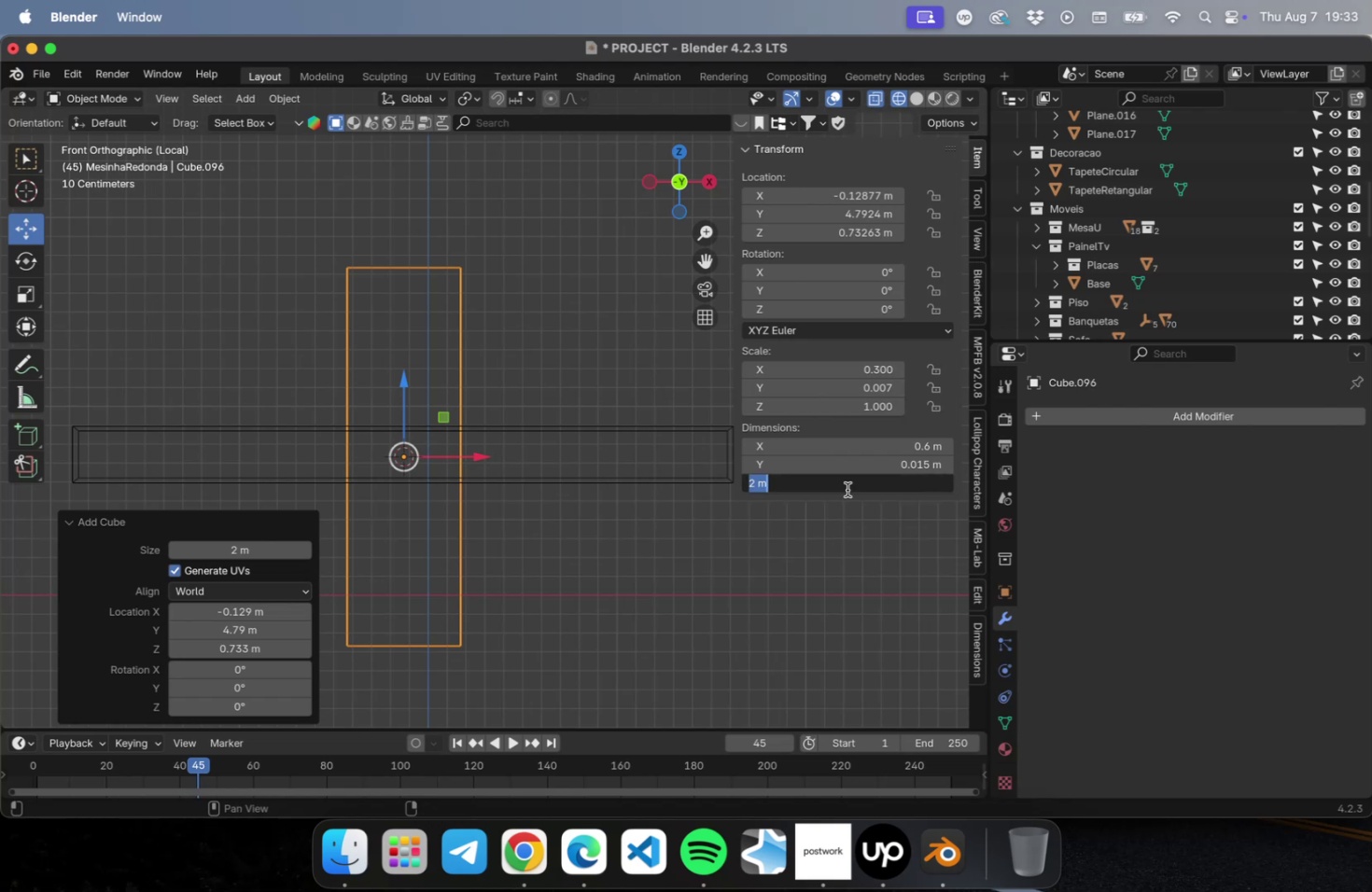 
type(0.04)
 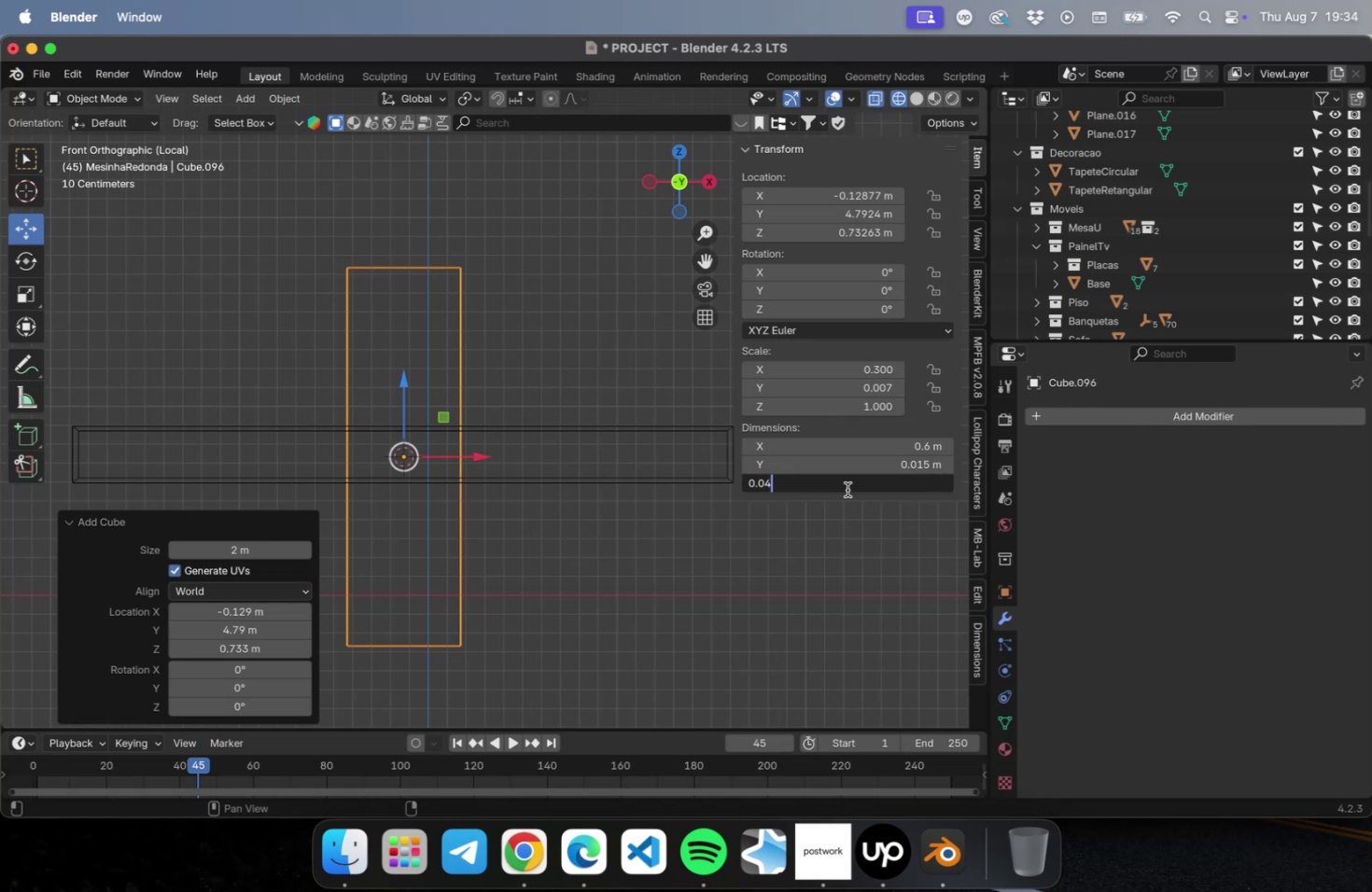 
key(Enter)
 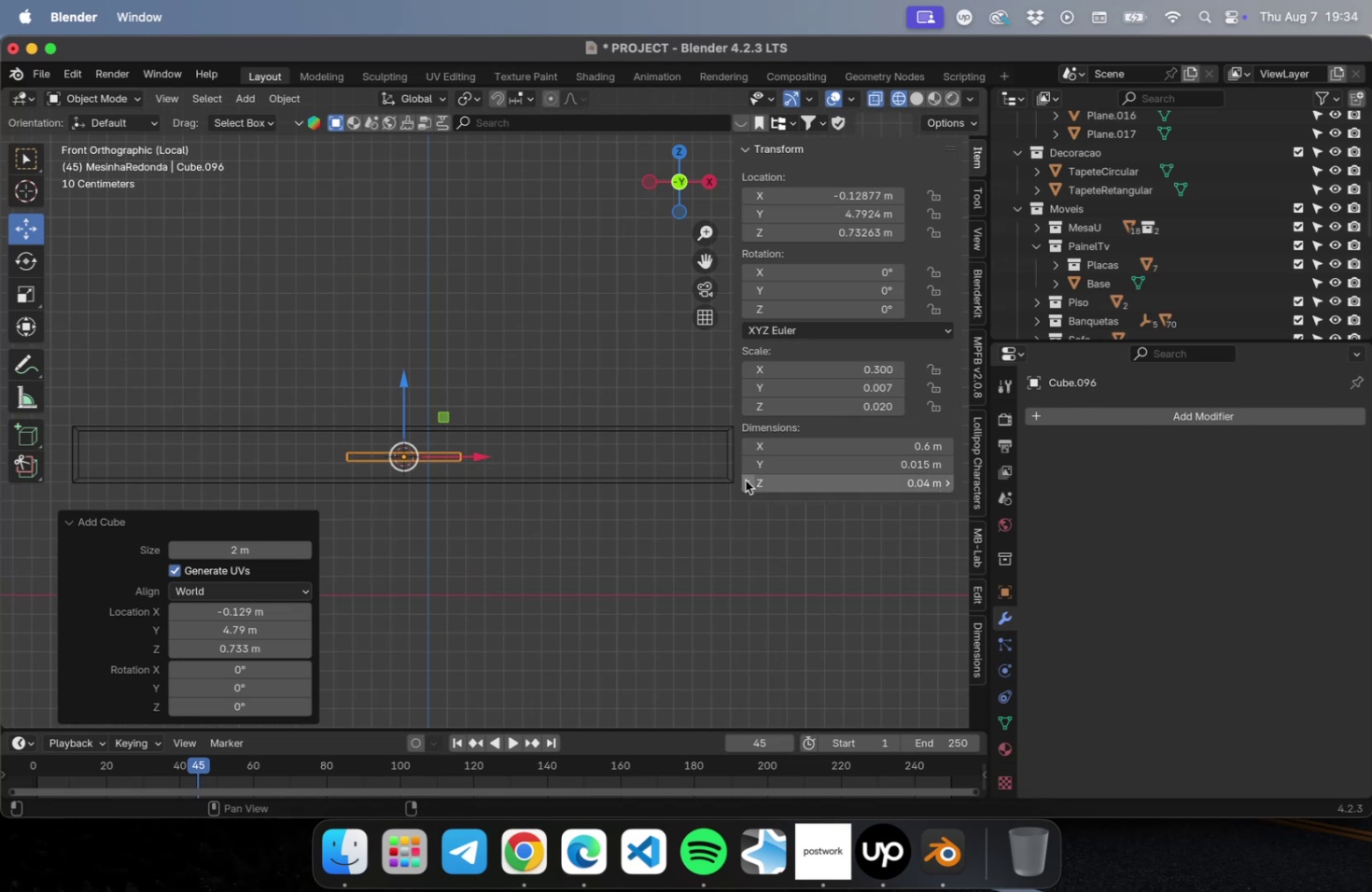 
left_click_drag(start_coordinate=[582, 410], to_coordinate=[599, 488])
 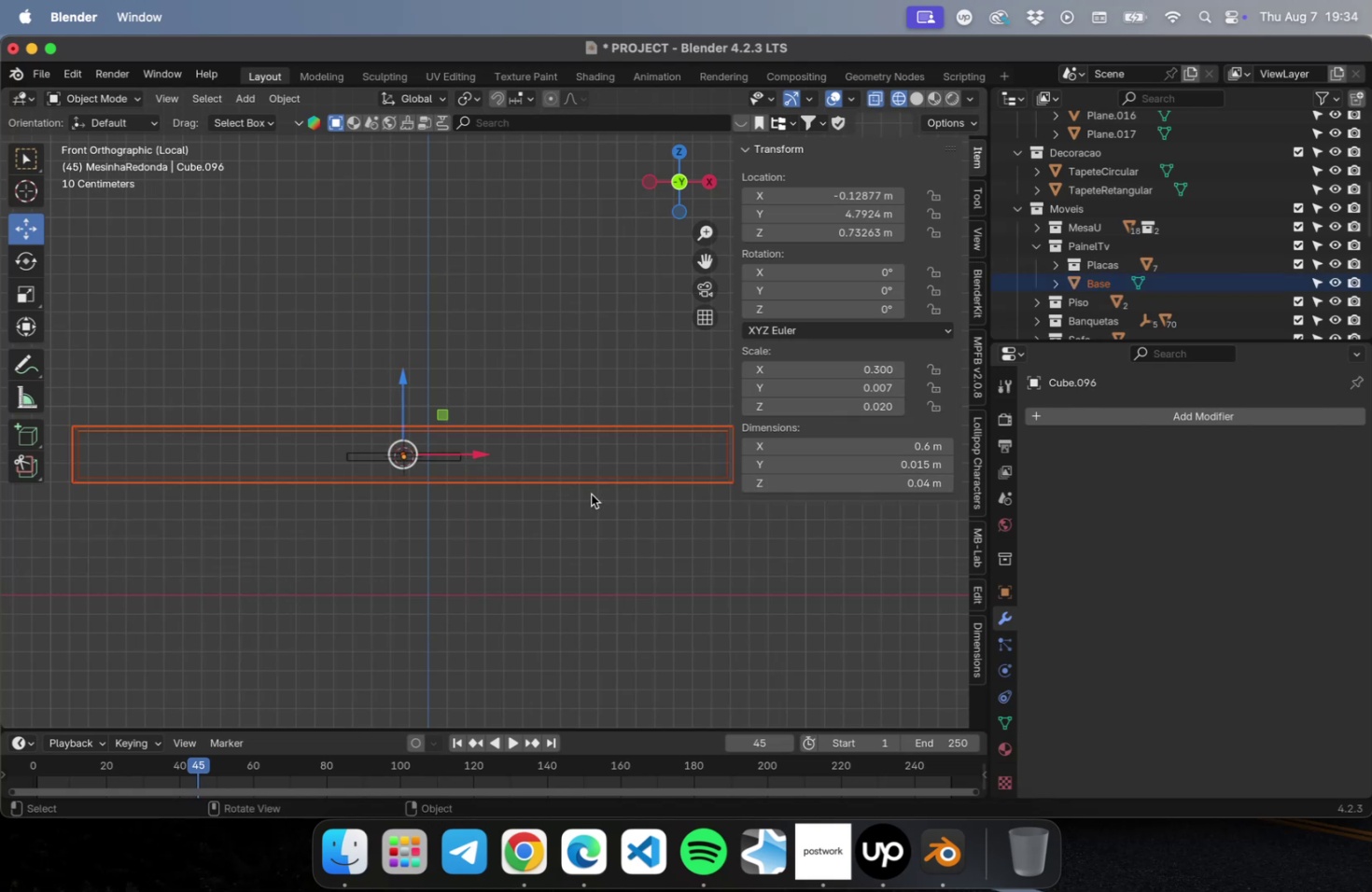 
left_click([589, 479])
 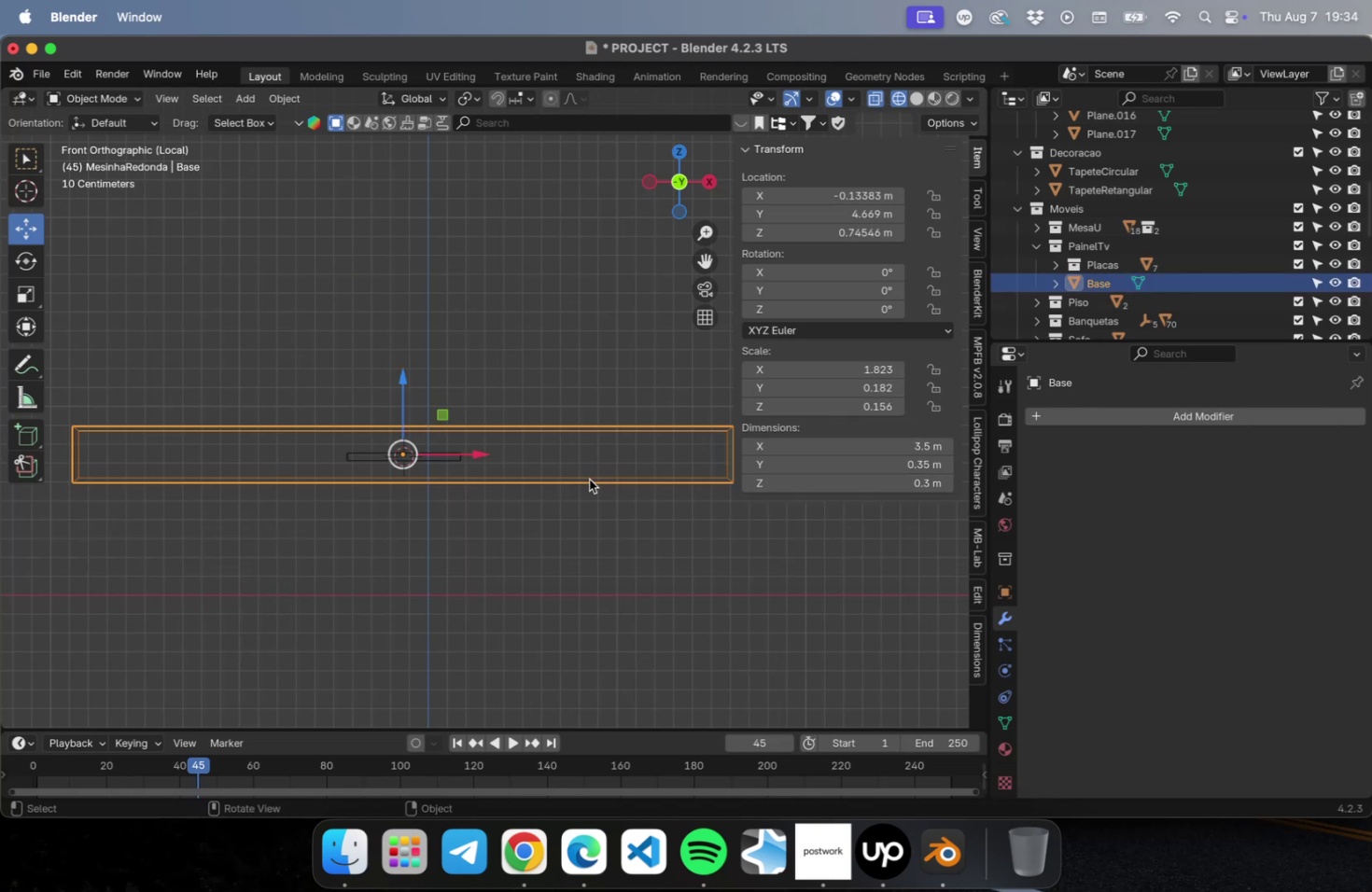 
left_click([491, 509])
 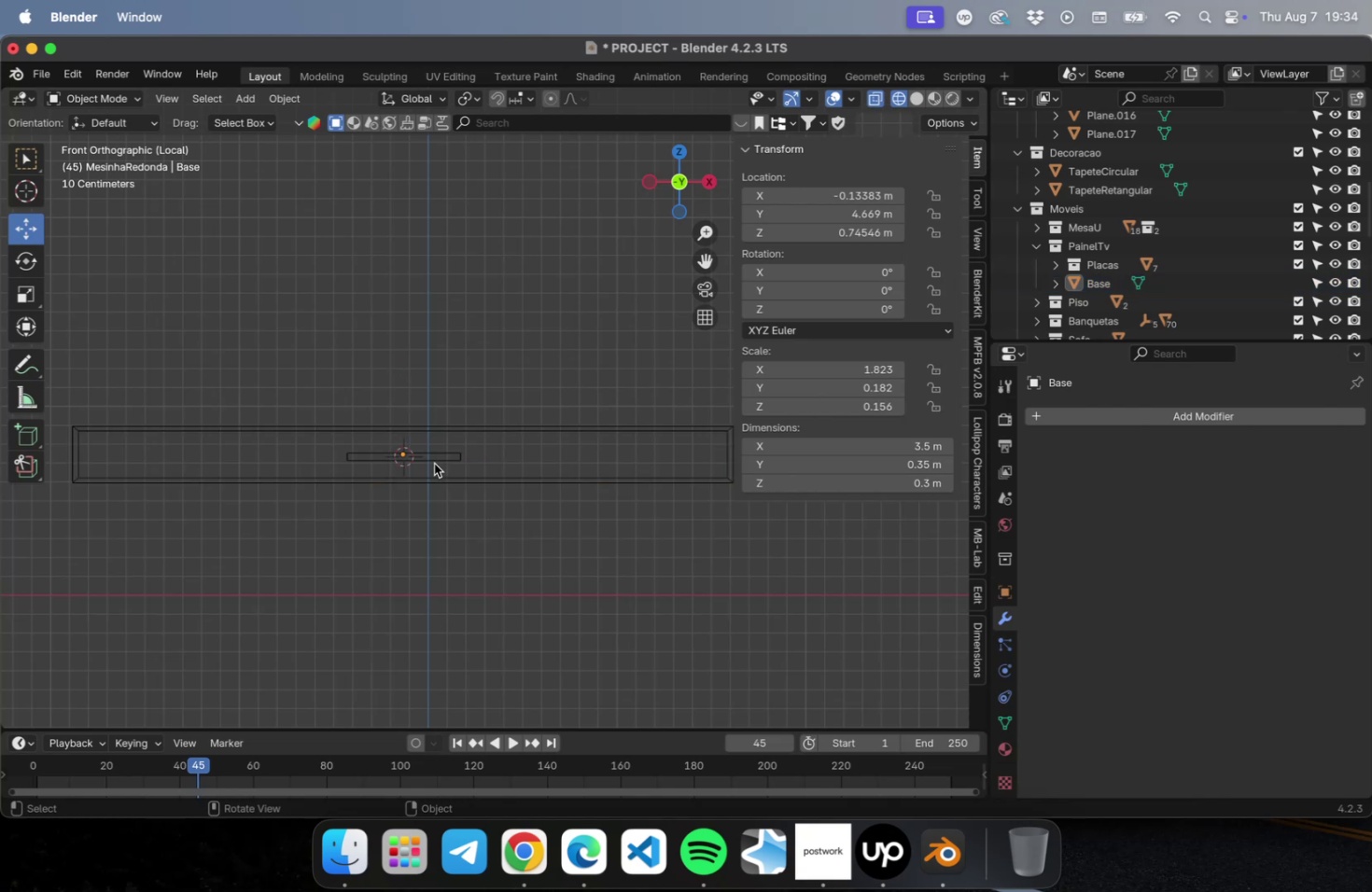 
left_click([432, 461])
 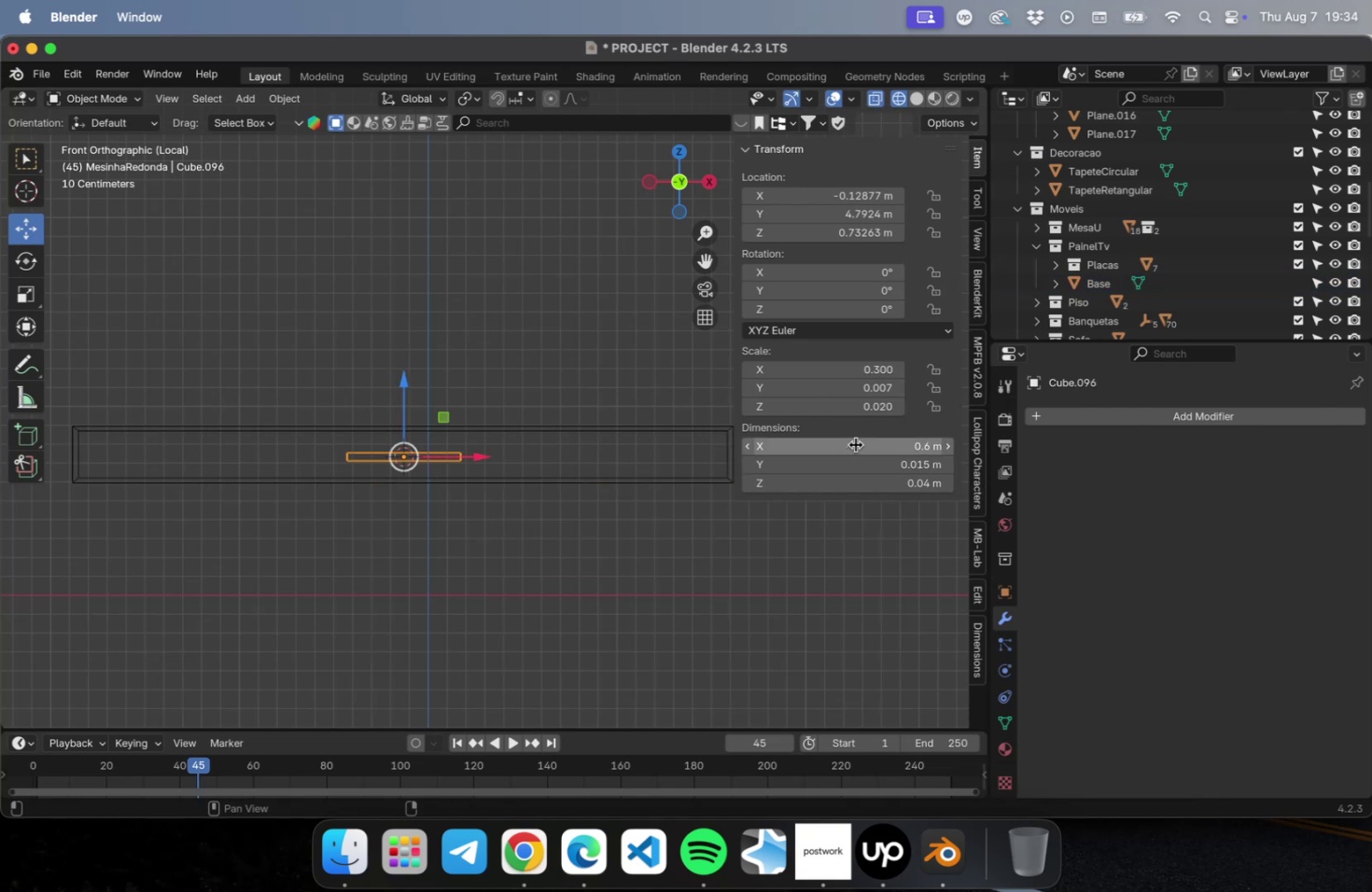 
left_click([855, 444])
 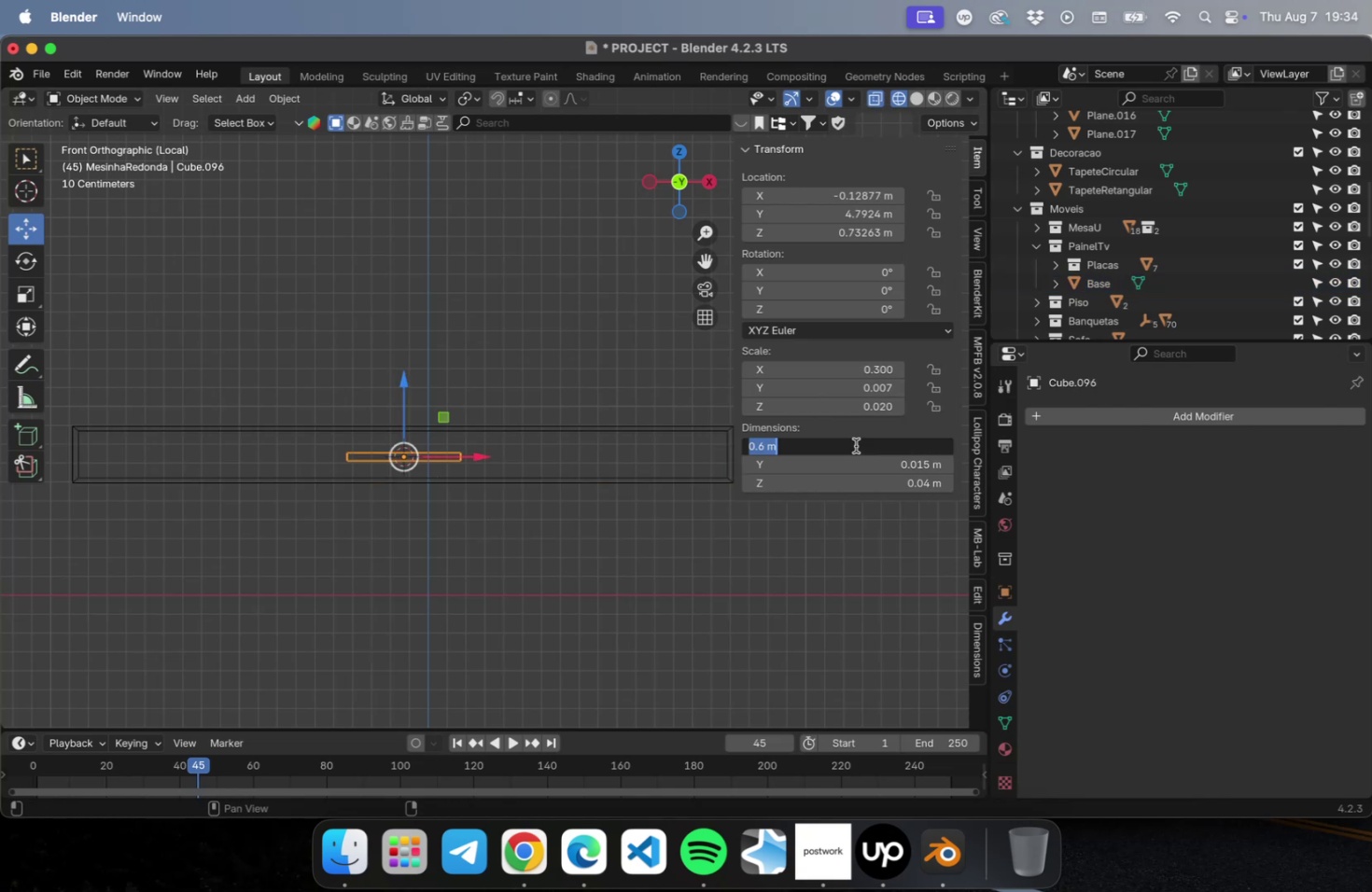 
type(3.-5)
key(Backspace)
key(Backspace)
type(5-0.03)
 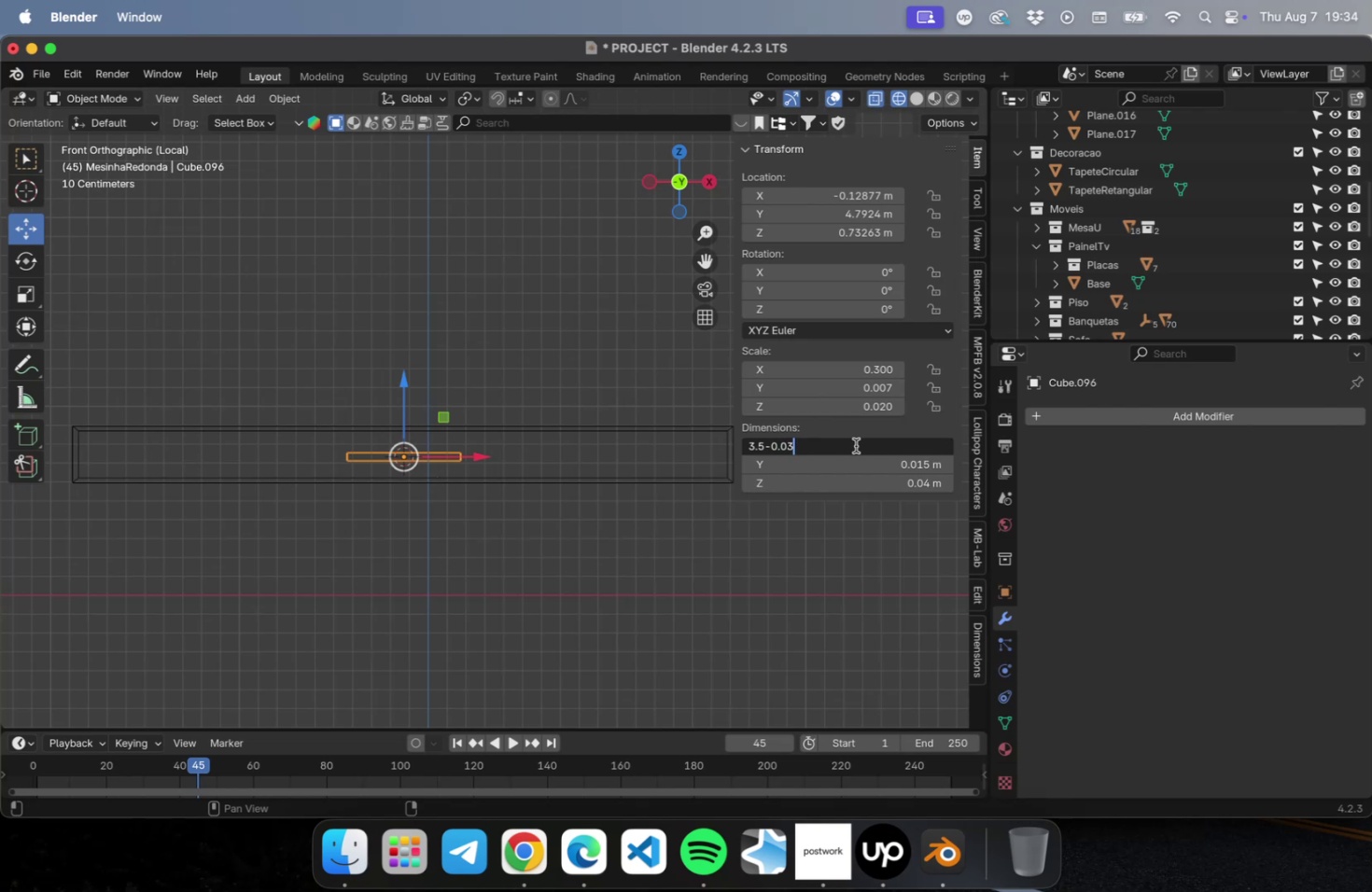 
key(Enter)
 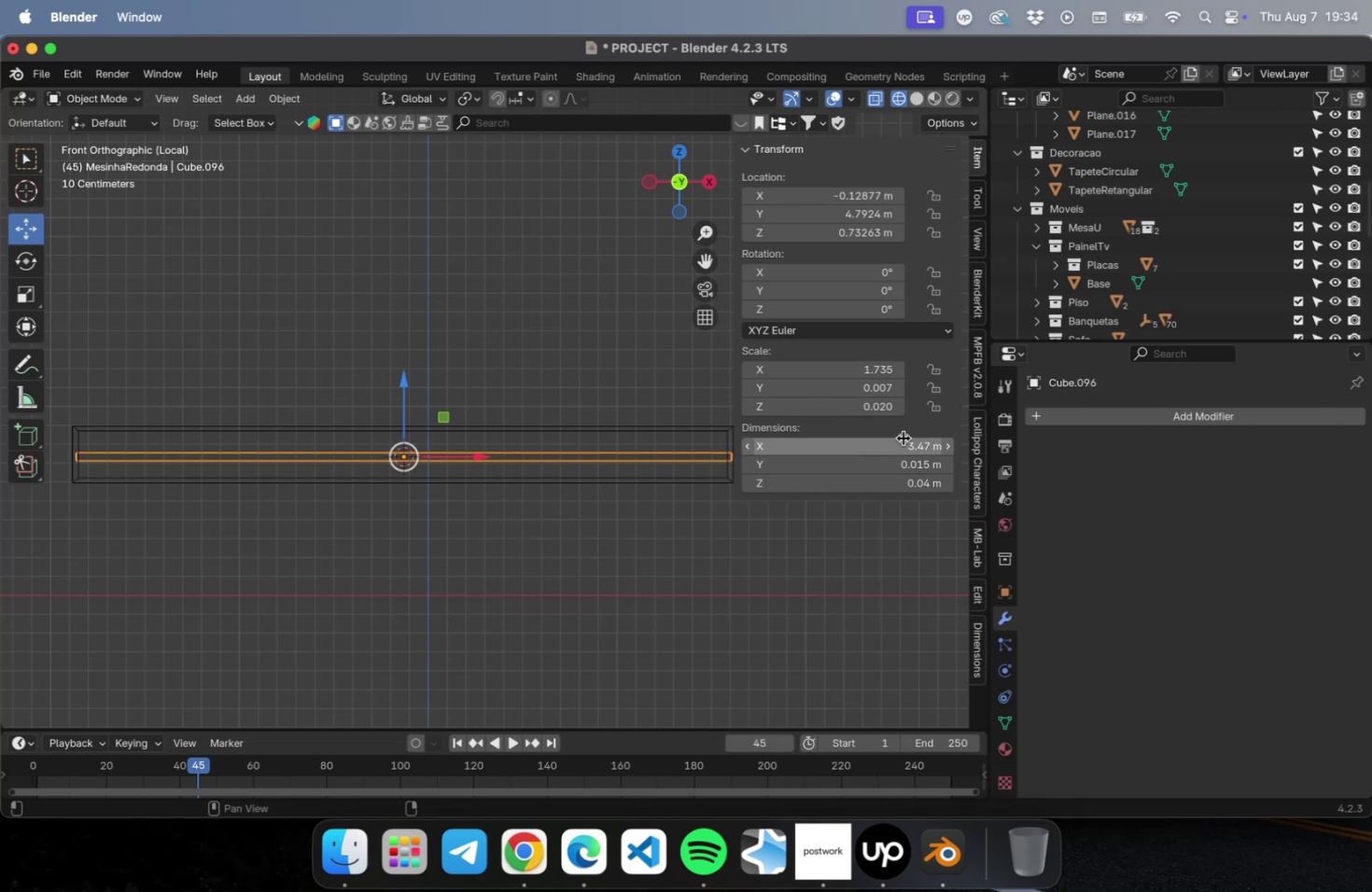 
double_click([881, 451])
 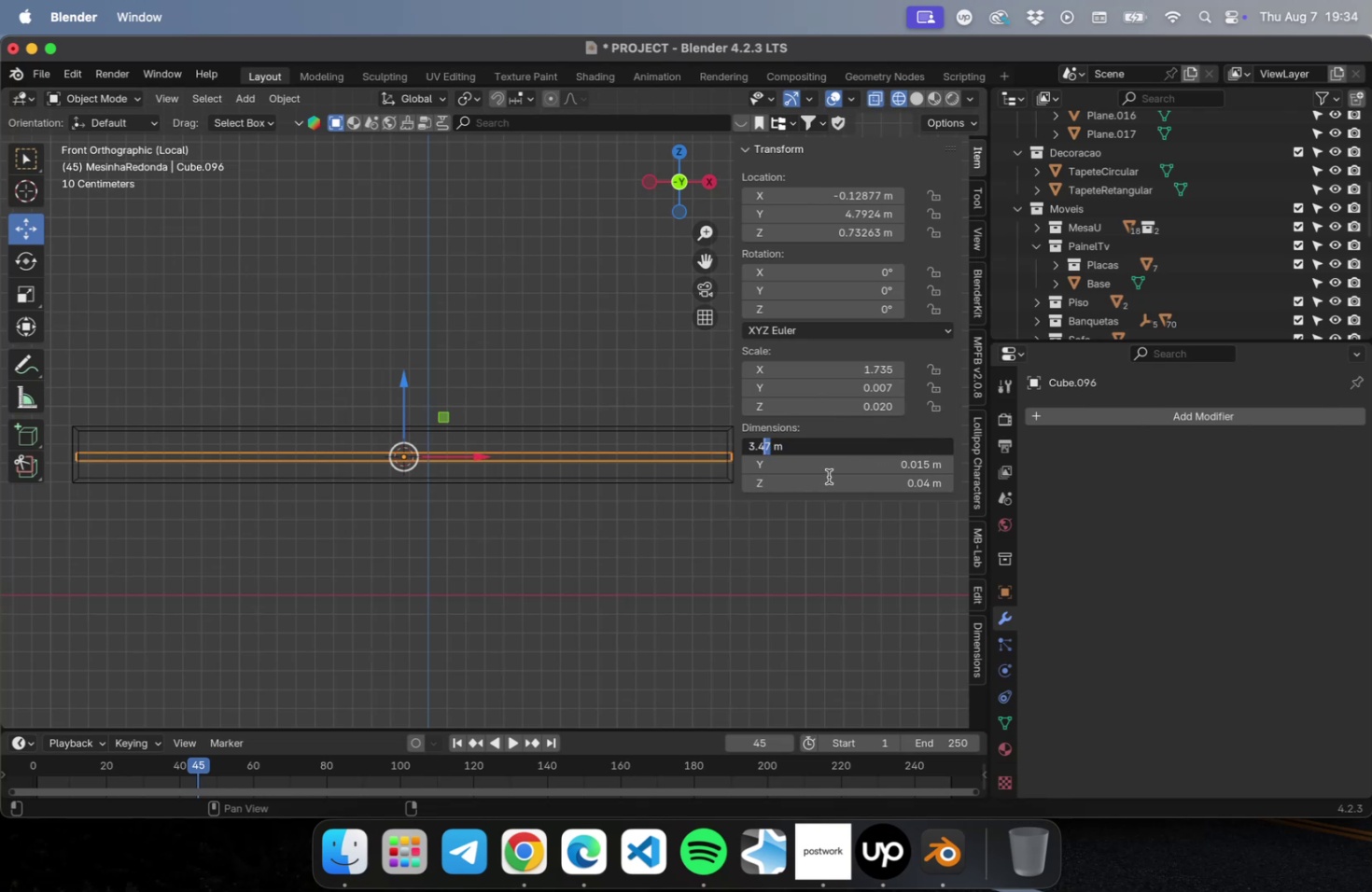 
key(5)
 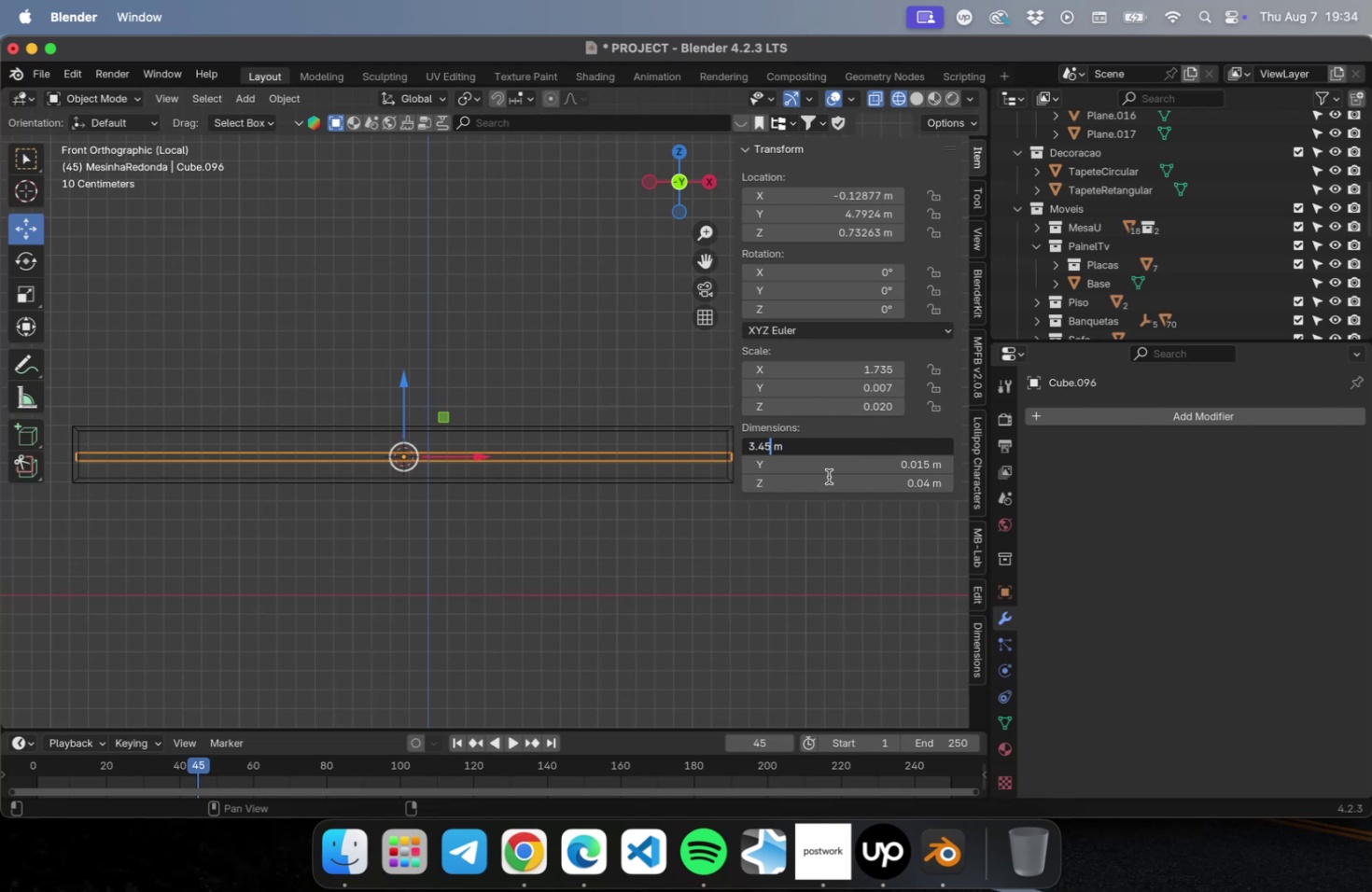 
key(Enter)
 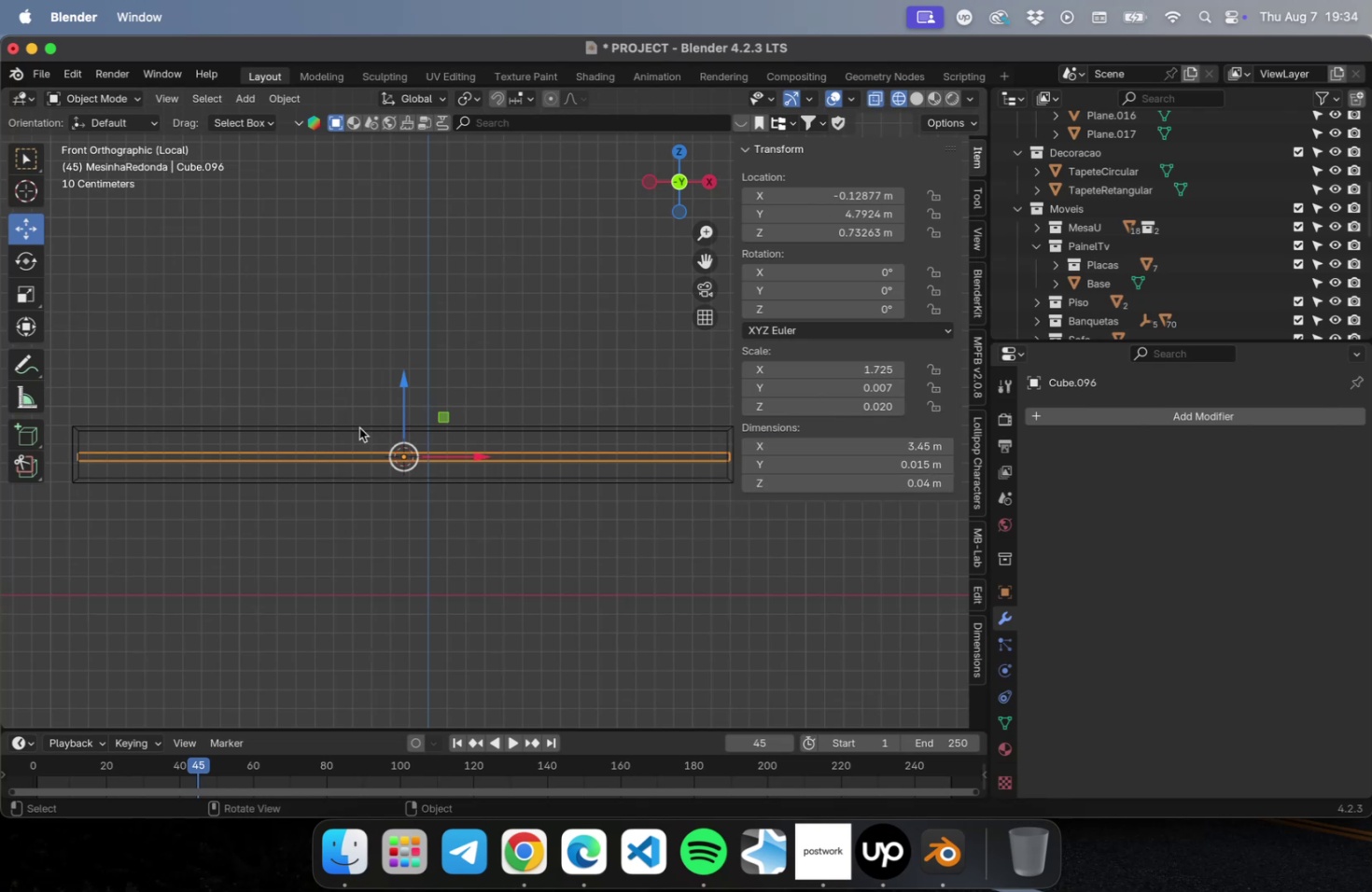 
scroll: coordinate [413, 508], scroll_direction: up, amount: 30.0
 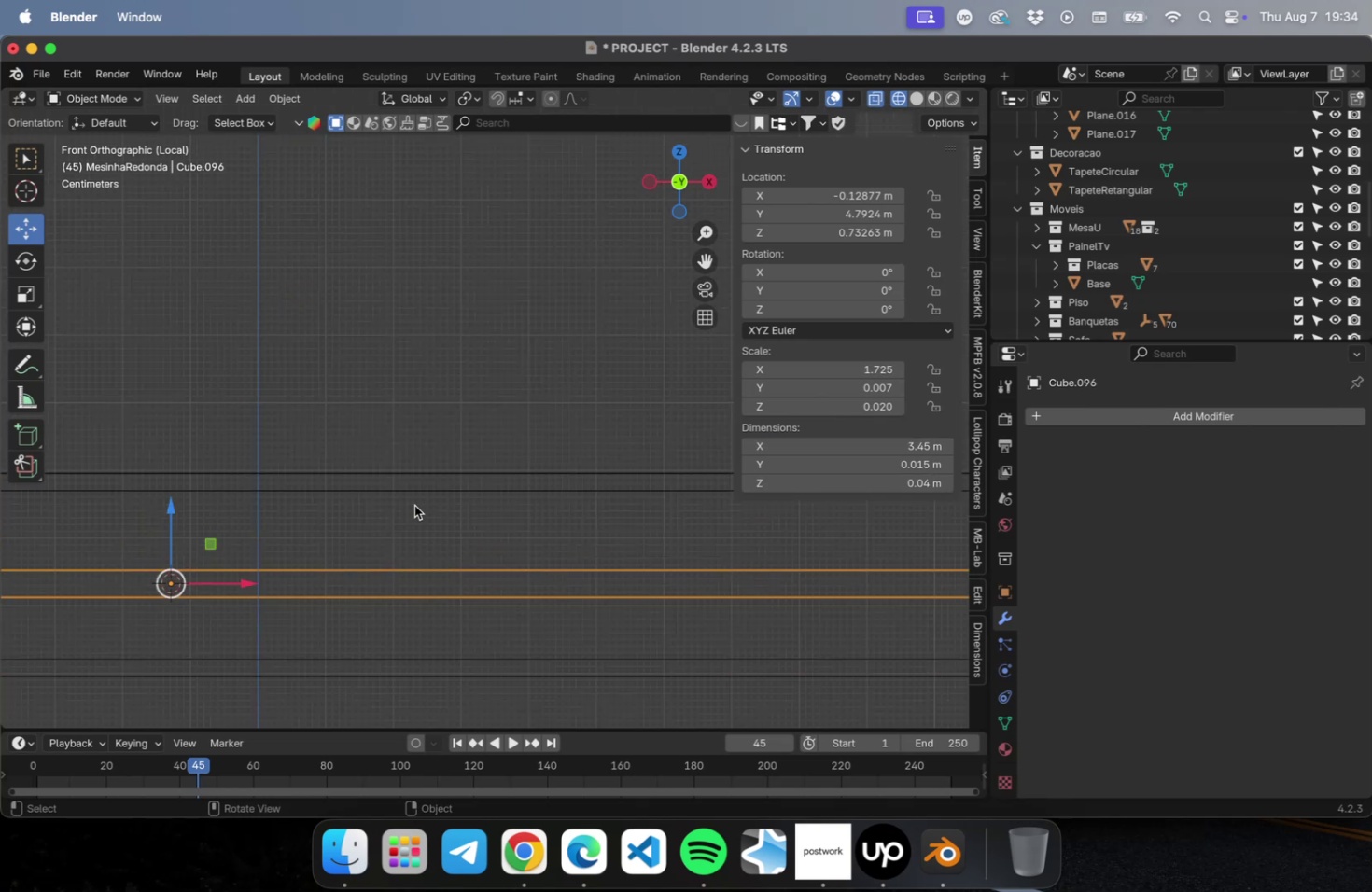 
hold_key(key=ShiftLeft, duration=0.54)
 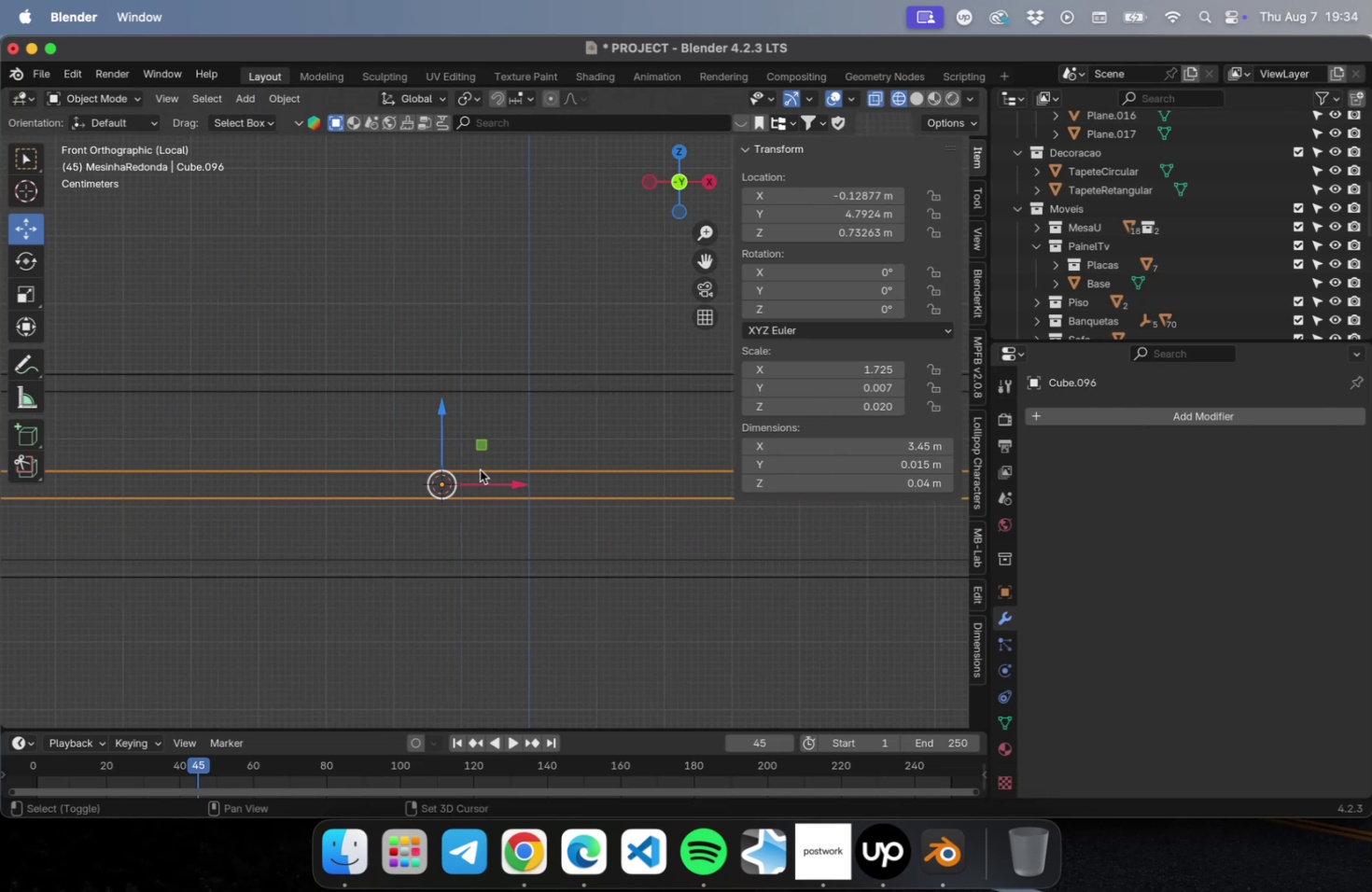 
scroll: coordinate [410, 466], scroll_direction: up, amount: 15.0
 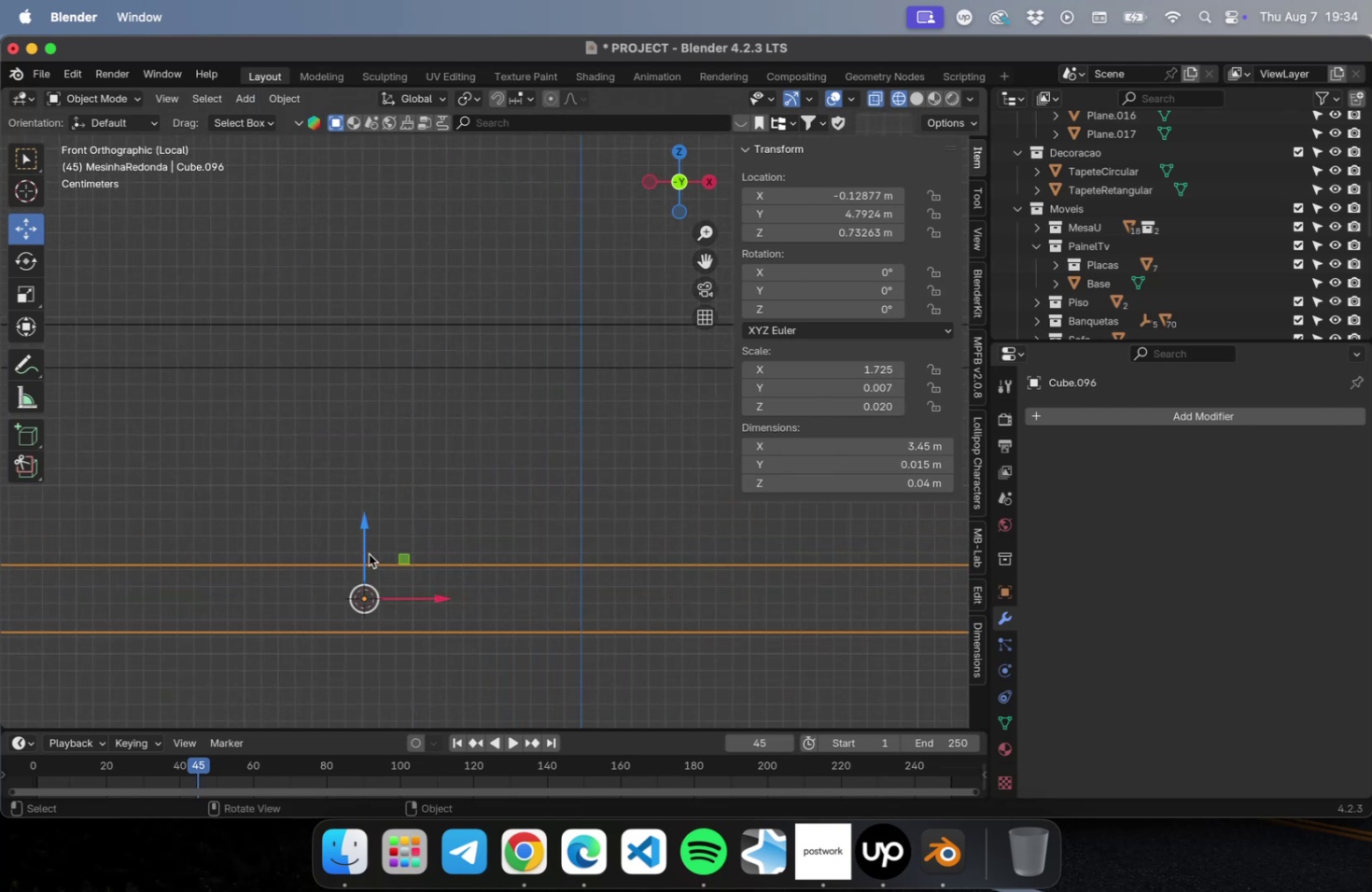 
left_click_drag(start_coordinate=[362, 532], to_coordinate=[371, 333])
 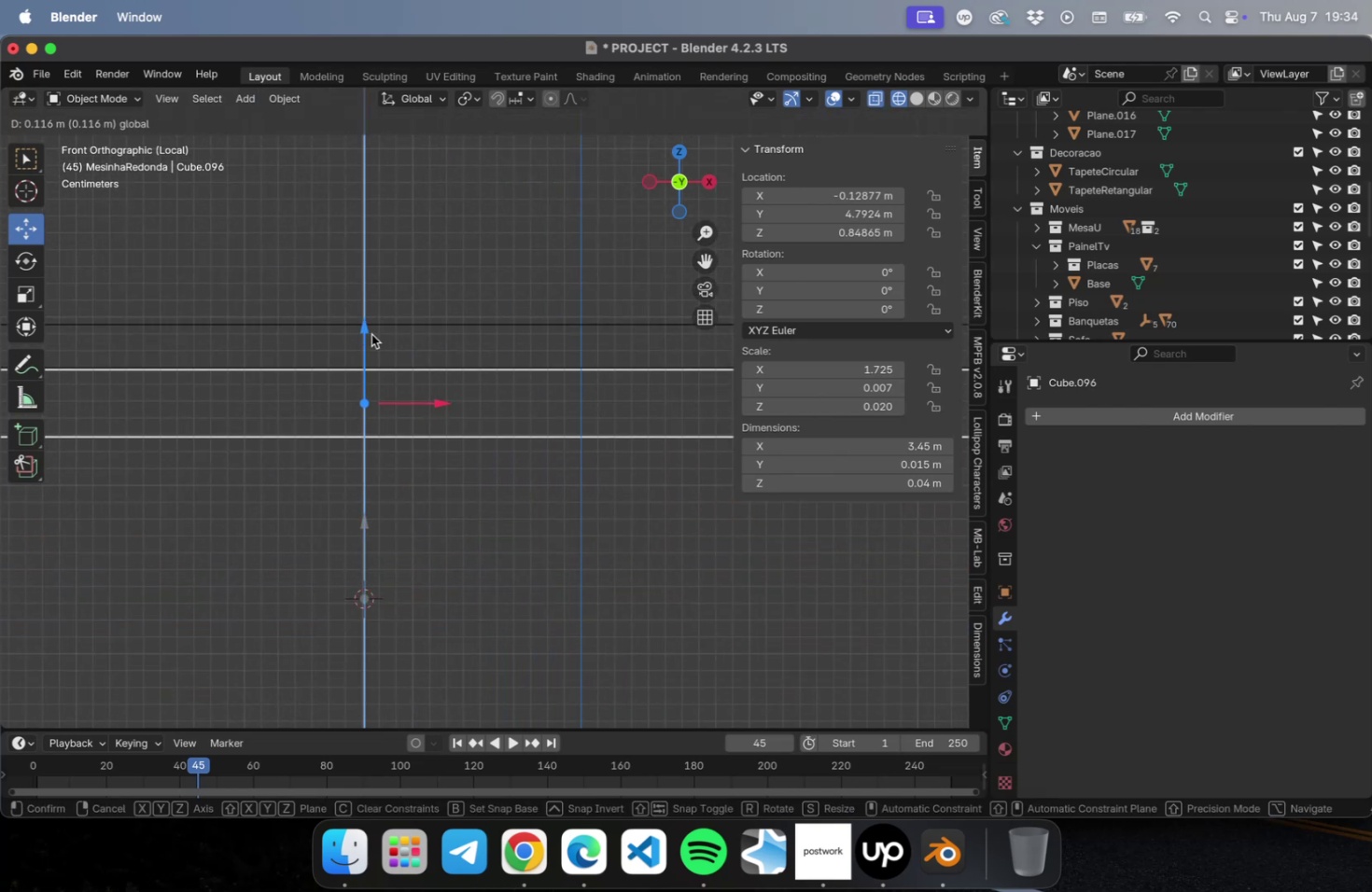 
scroll: coordinate [400, 446], scroll_direction: down, amount: 16.0
 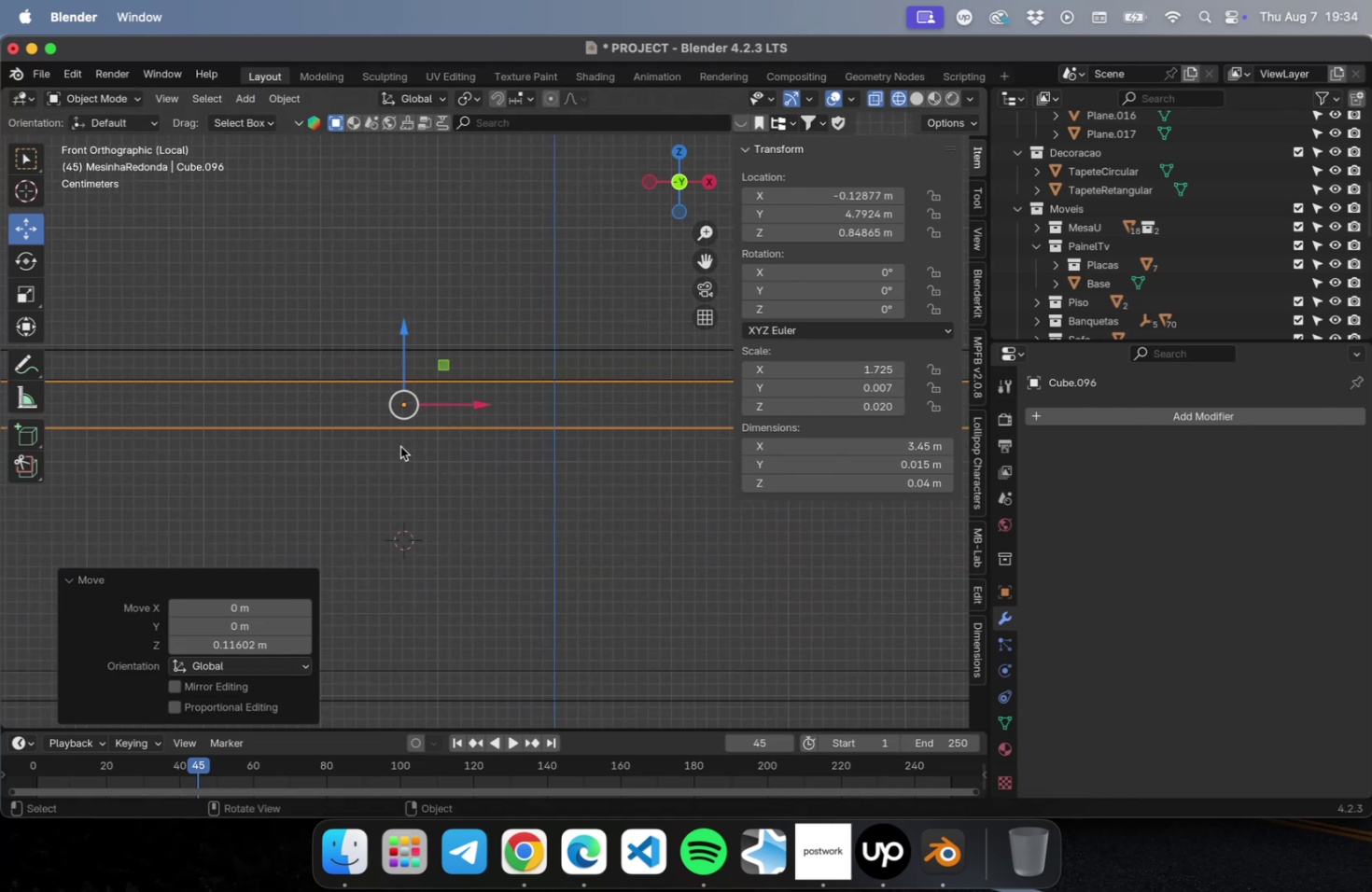 
hold_key(key=ShiftLeft, duration=1.56)
 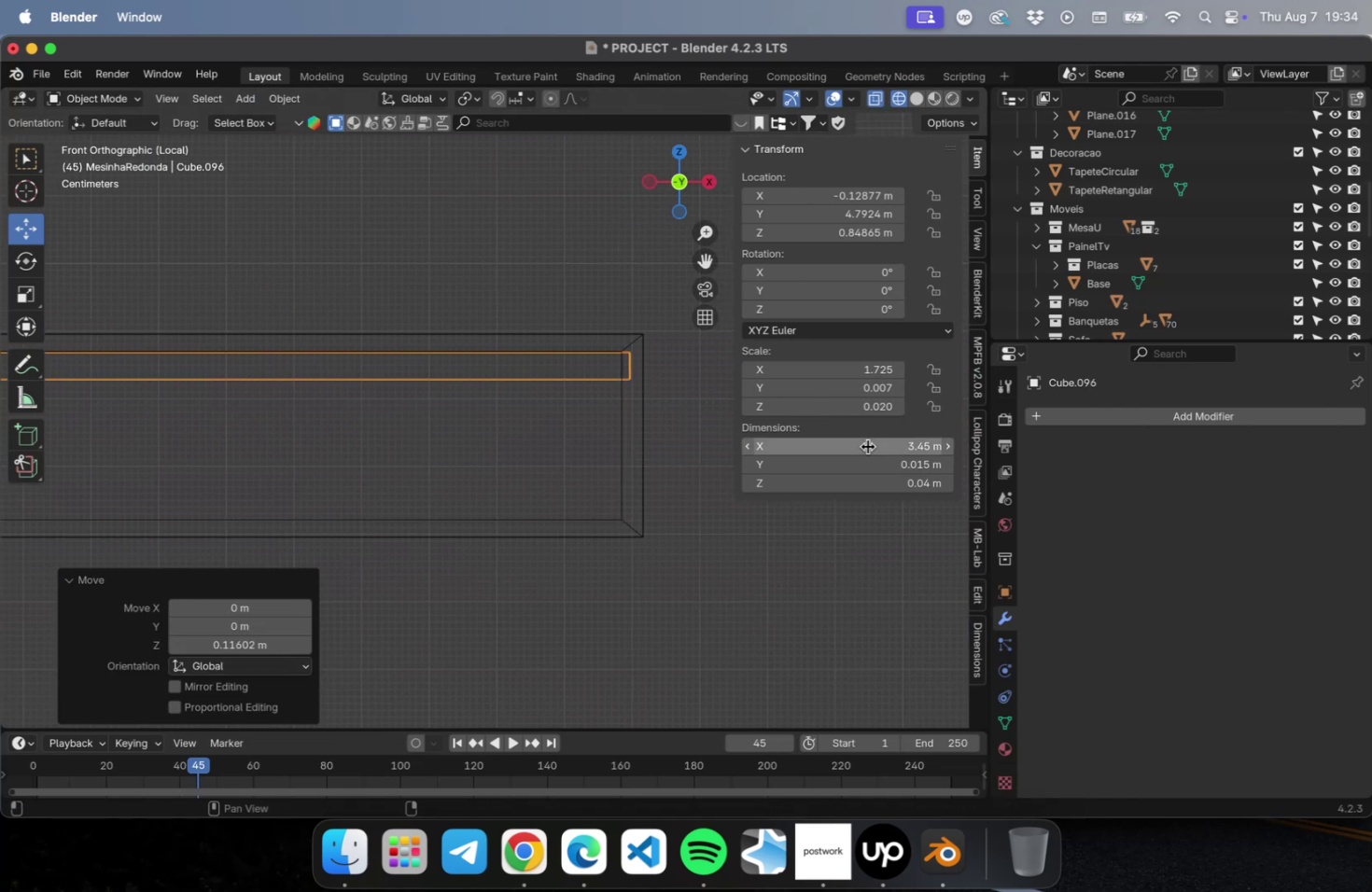 
double_click([864, 443])
 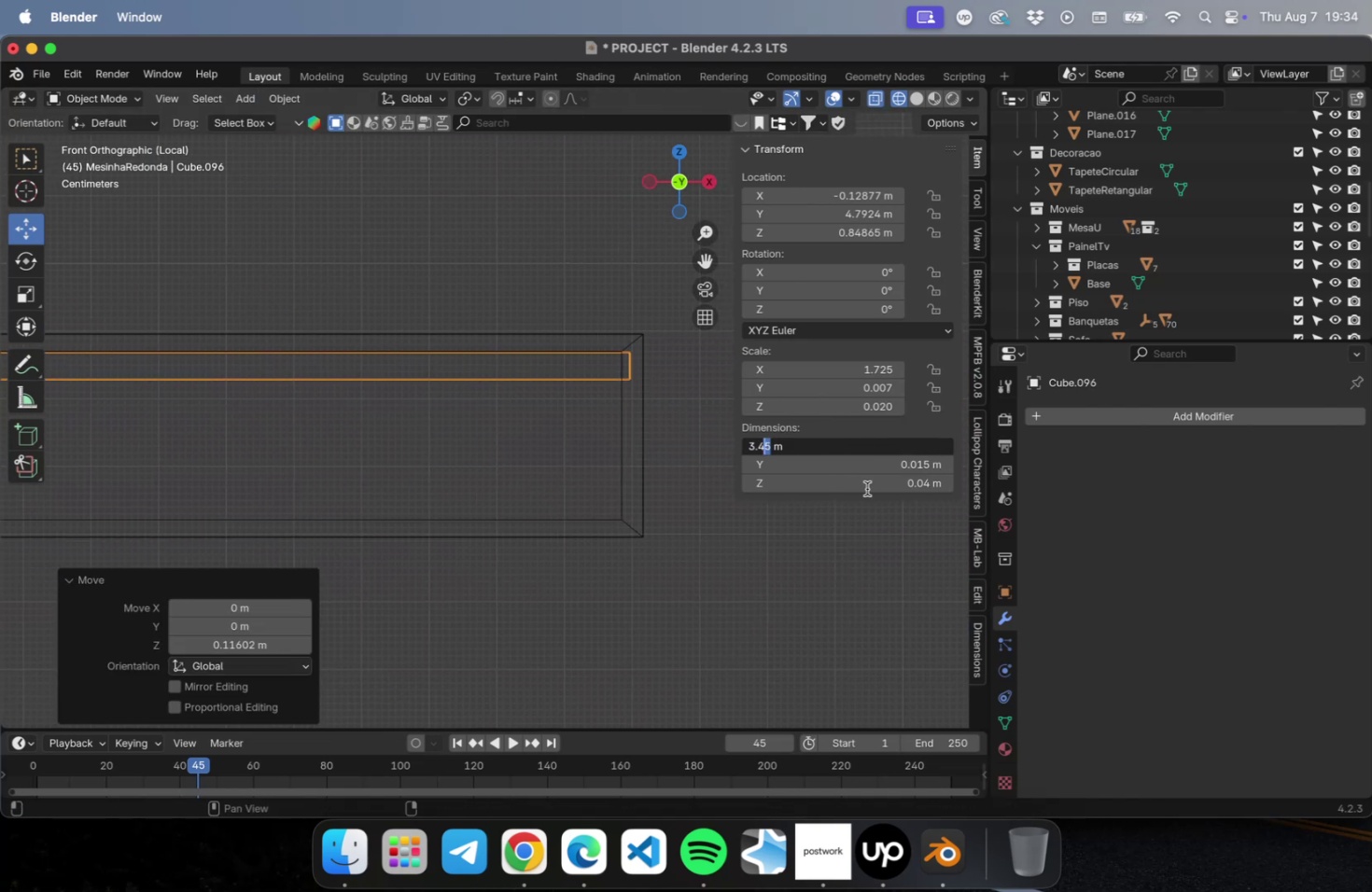 
key(4)
 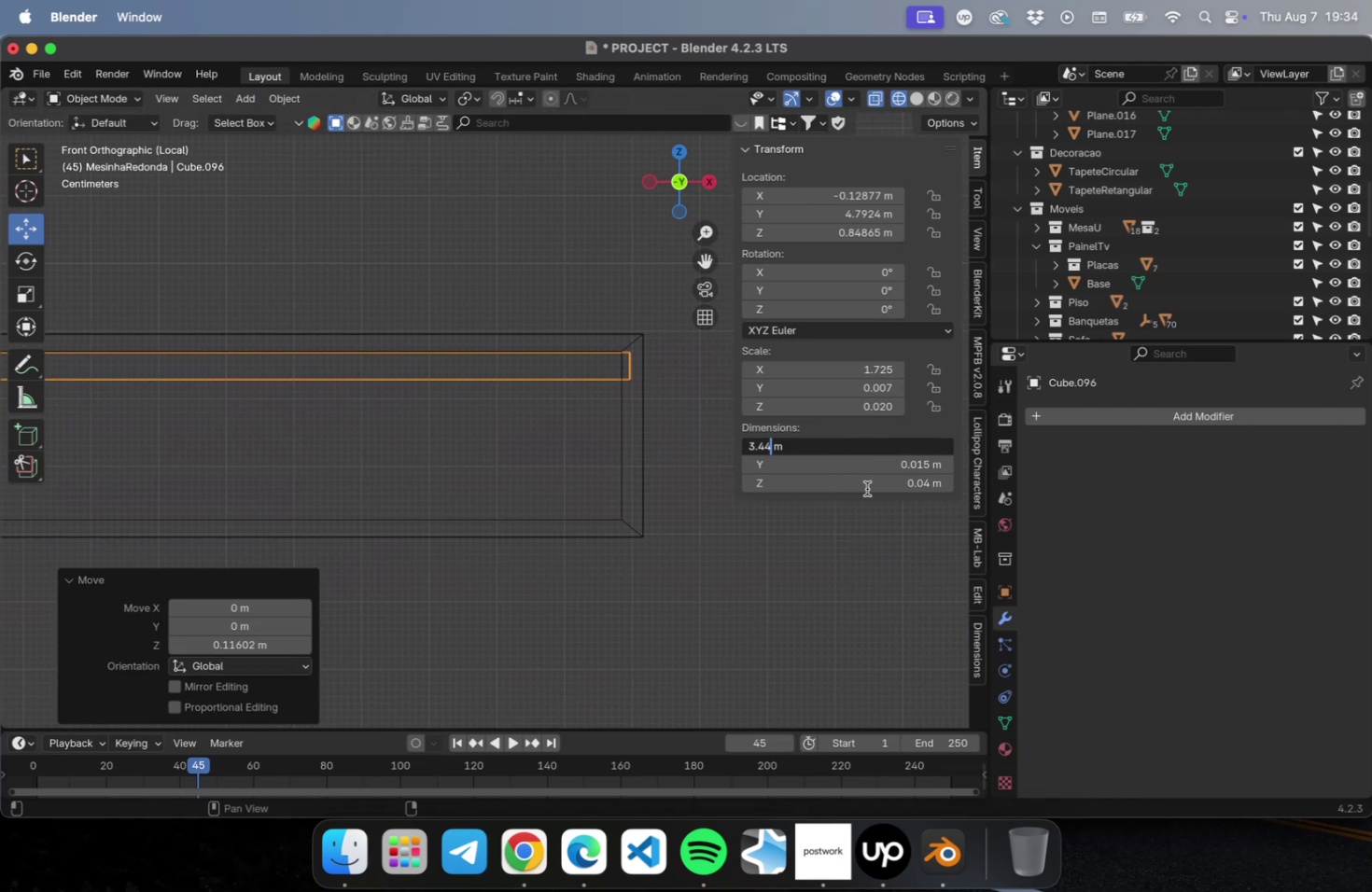 
key(Enter)
 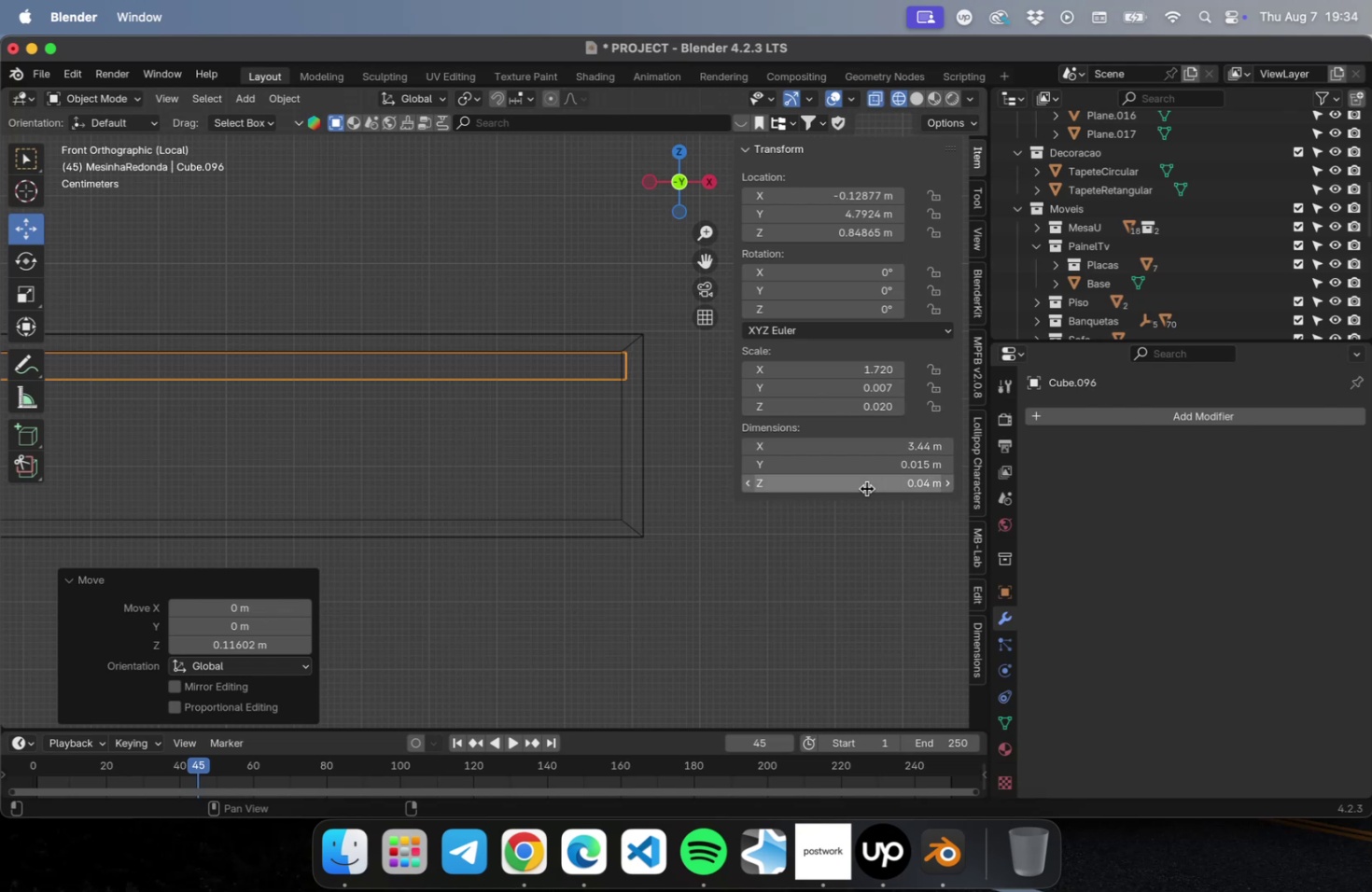 
scroll: coordinate [590, 435], scroll_direction: down, amount: 38.0
 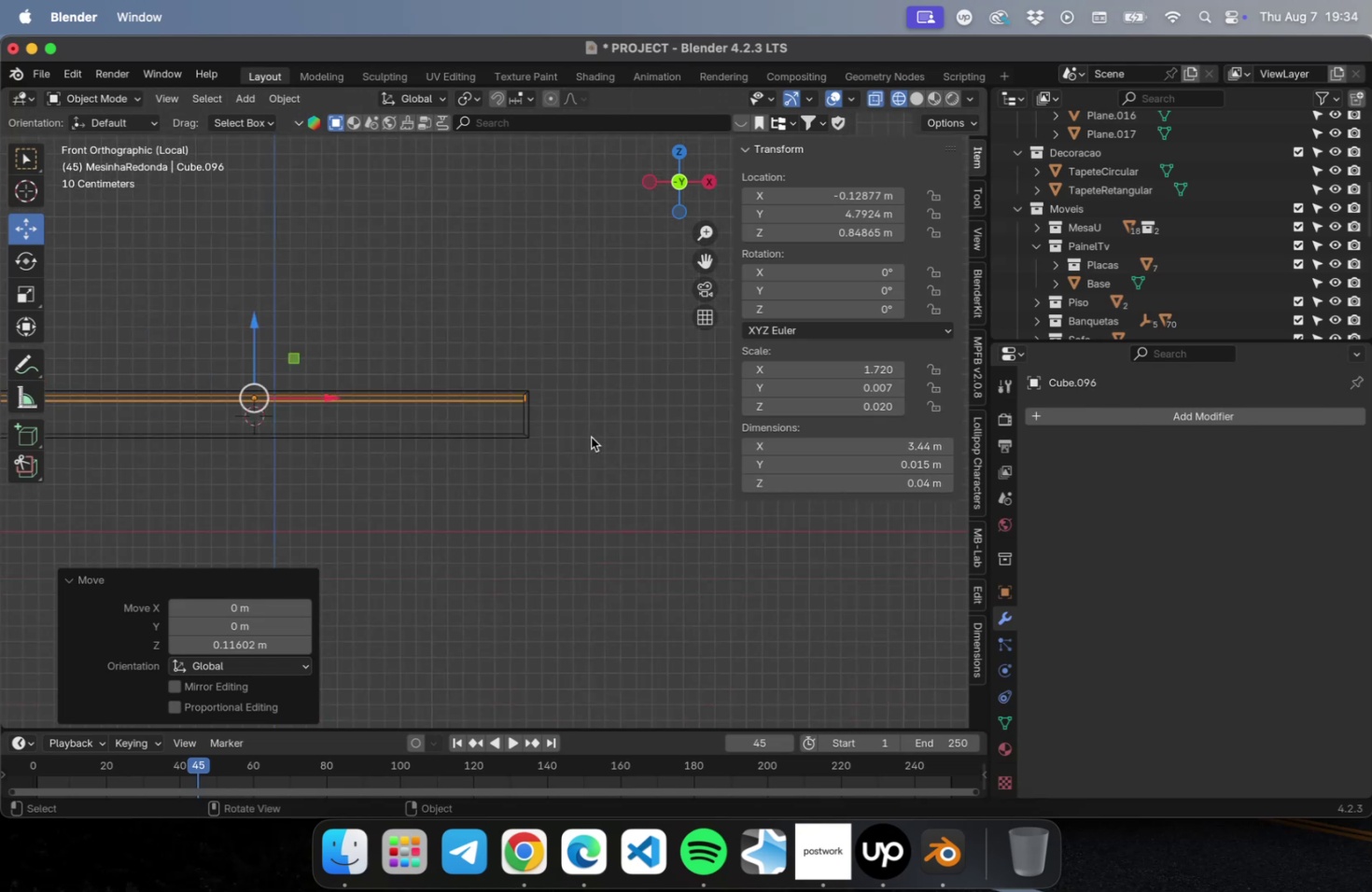 
hold_key(key=ShiftLeft, duration=0.61)
 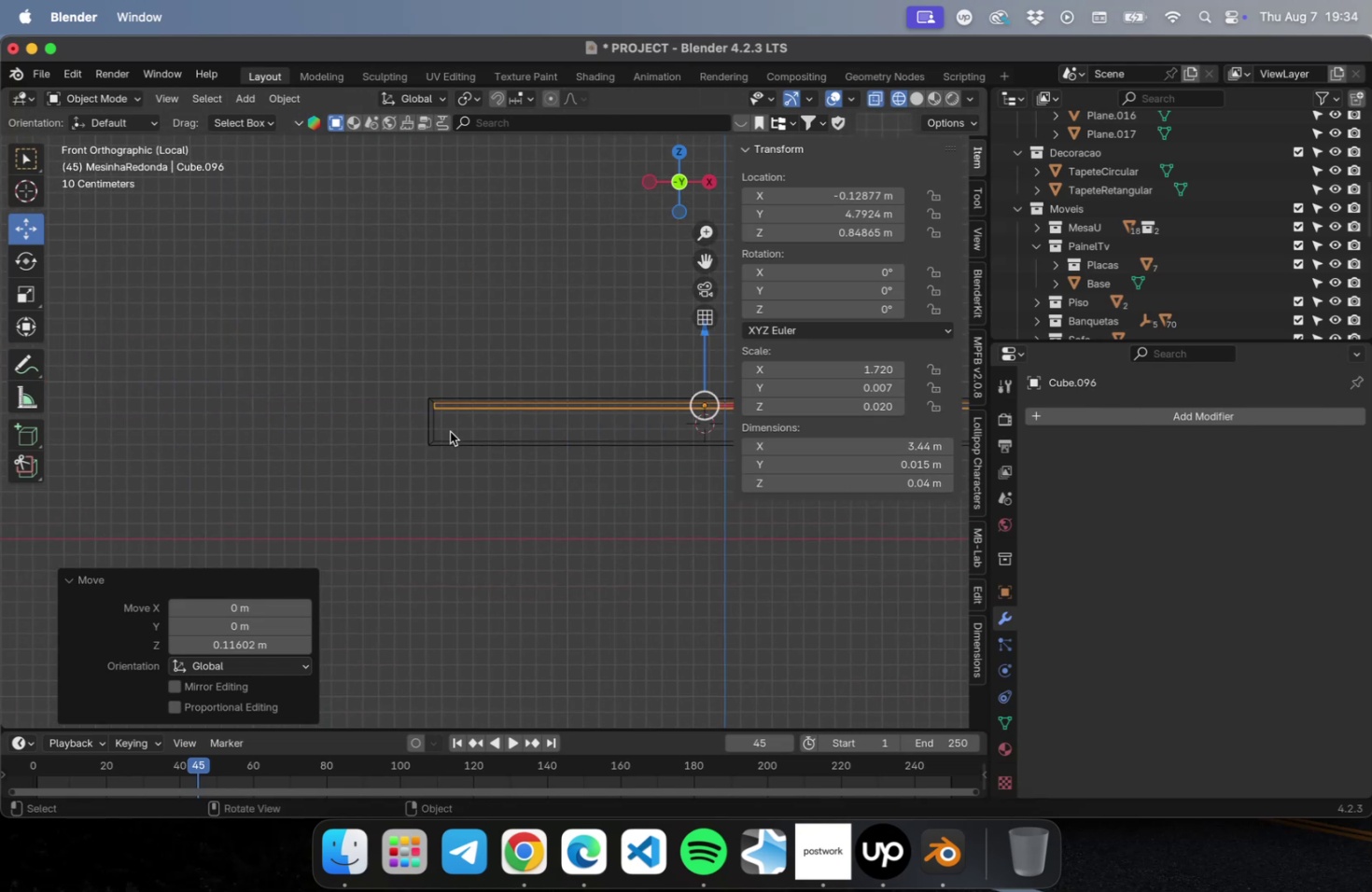 
scroll: coordinate [245, 423], scroll_direction: up, amount: 43.0
 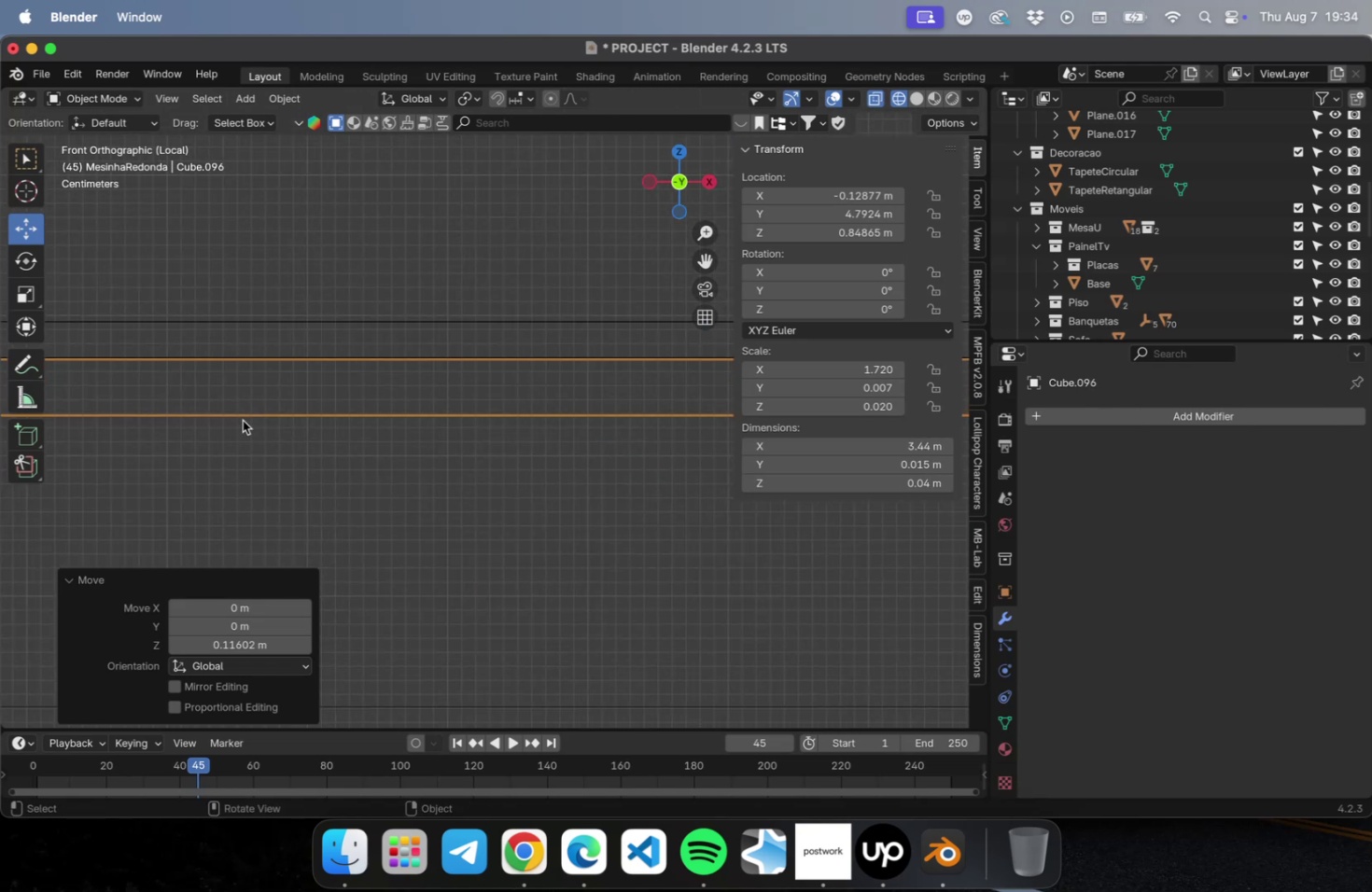 
hold_key(key=ShiftLeft, duration=0.65)
 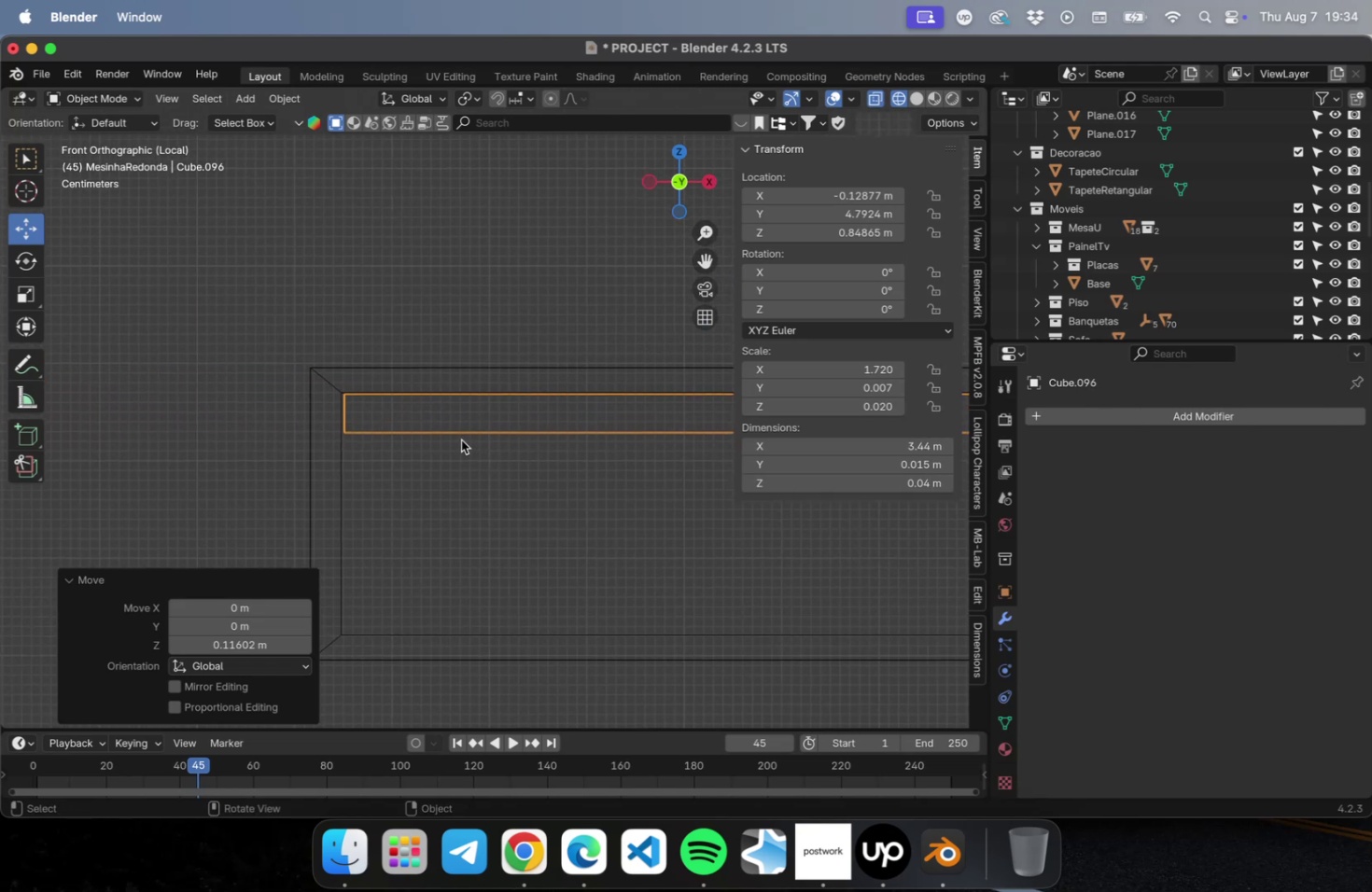 
key(Tab)
 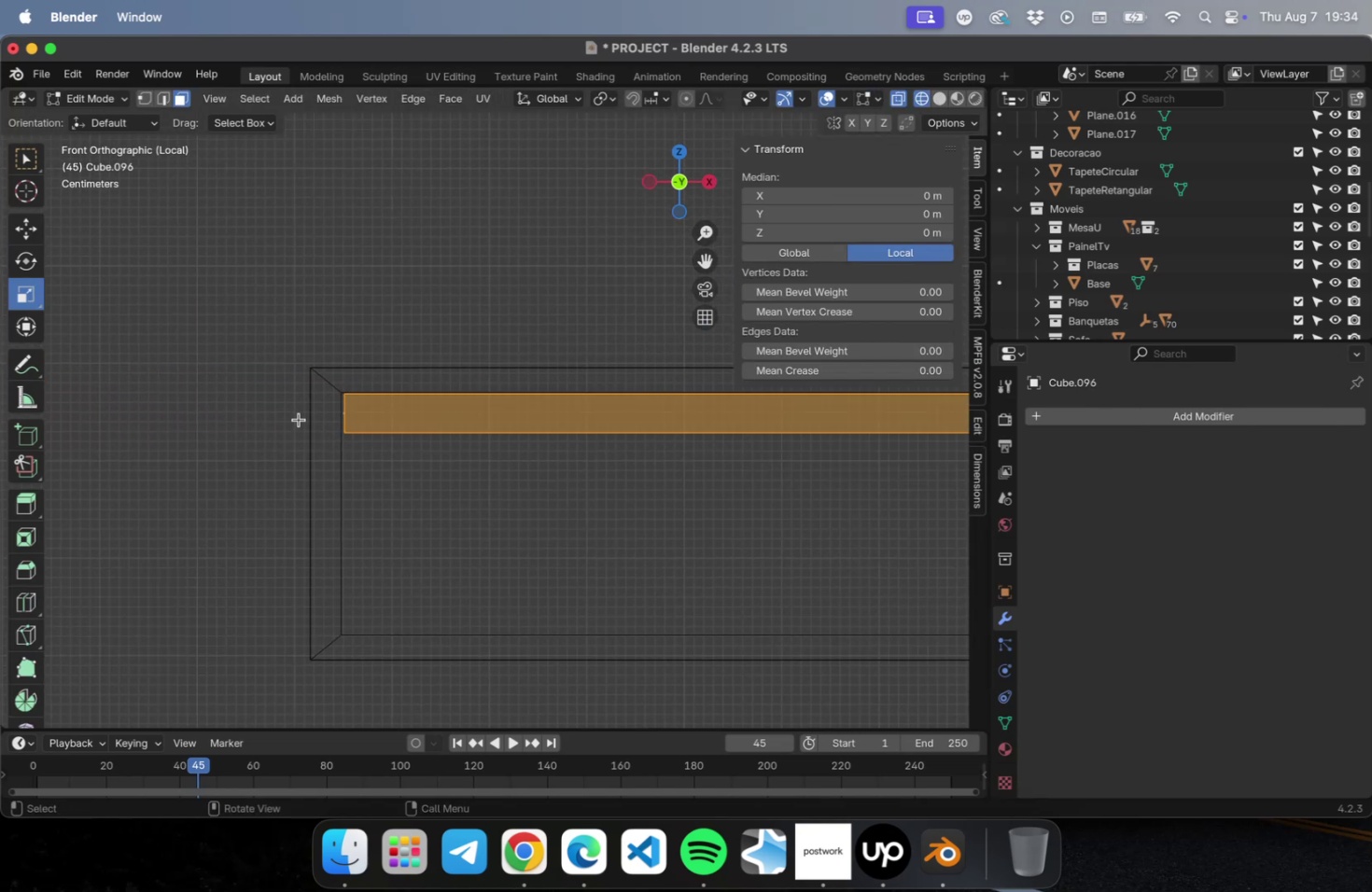 
left_click_drag(start_coordinate=[294, 342], to_coordinate=[346, 497])
 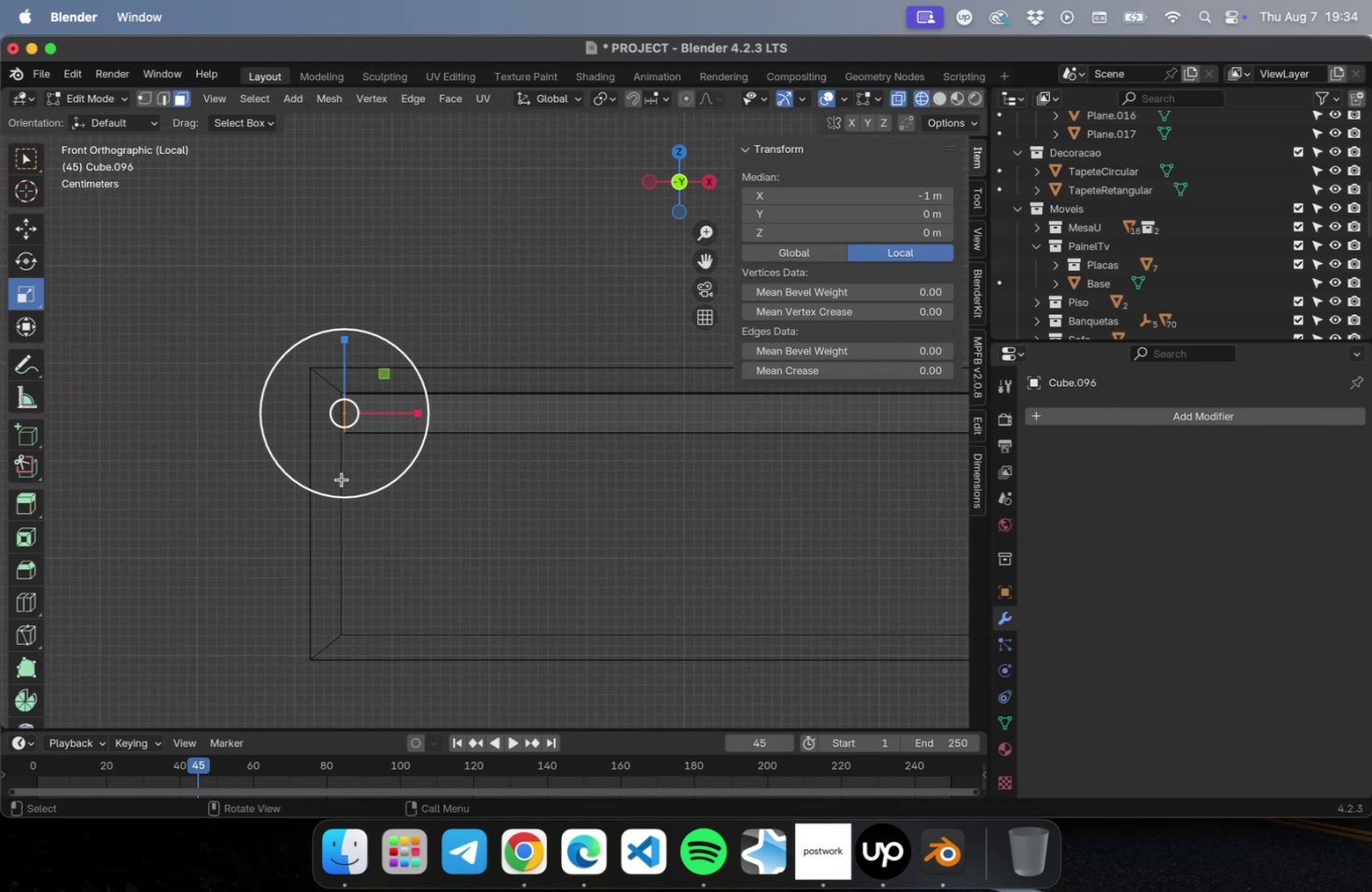 
scroll: coordinate [315, 442], scroll_direction: up, amount: 29.0
 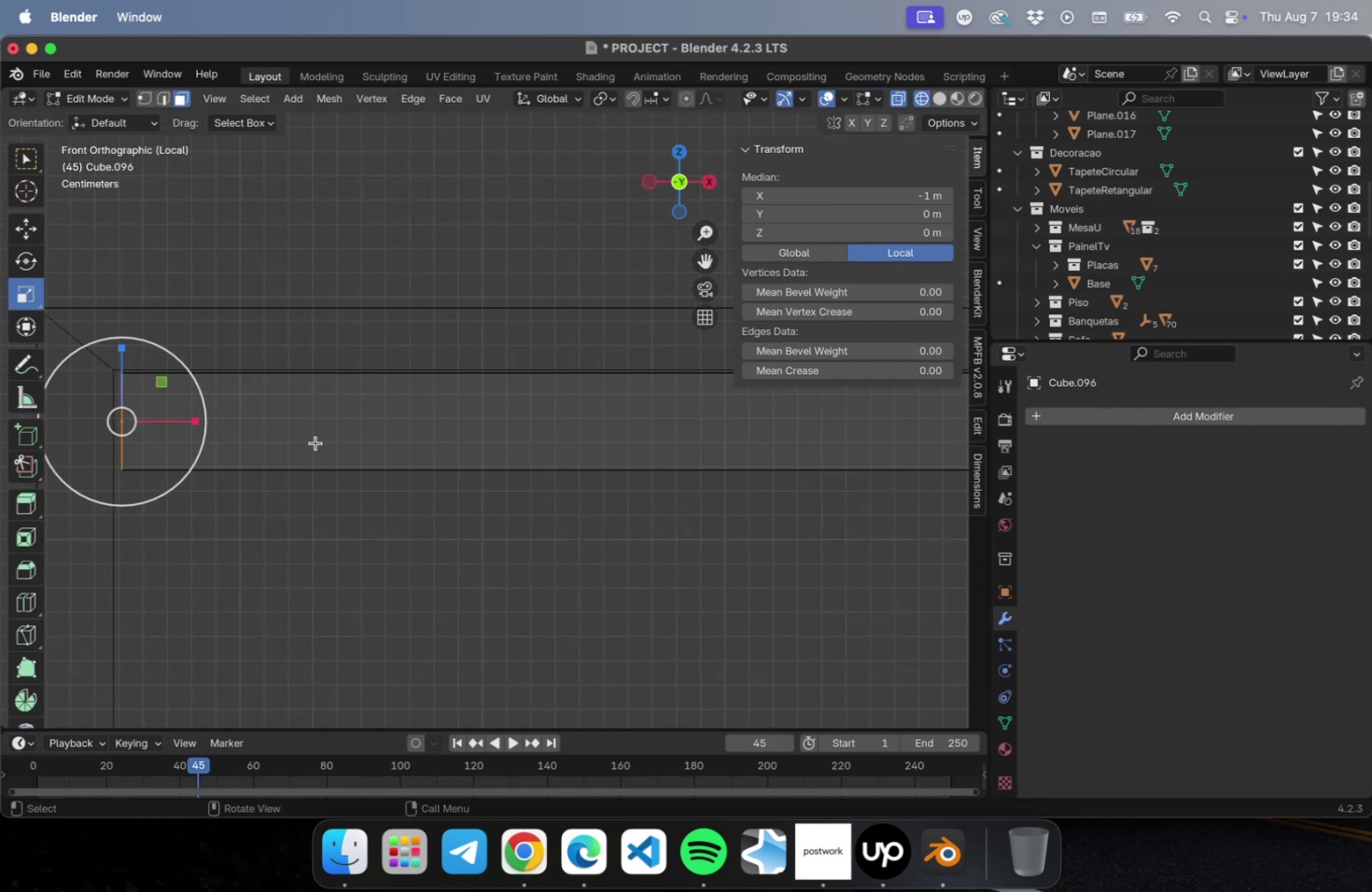 
hold_key(key=ShiftLeft, duration=0.7)
 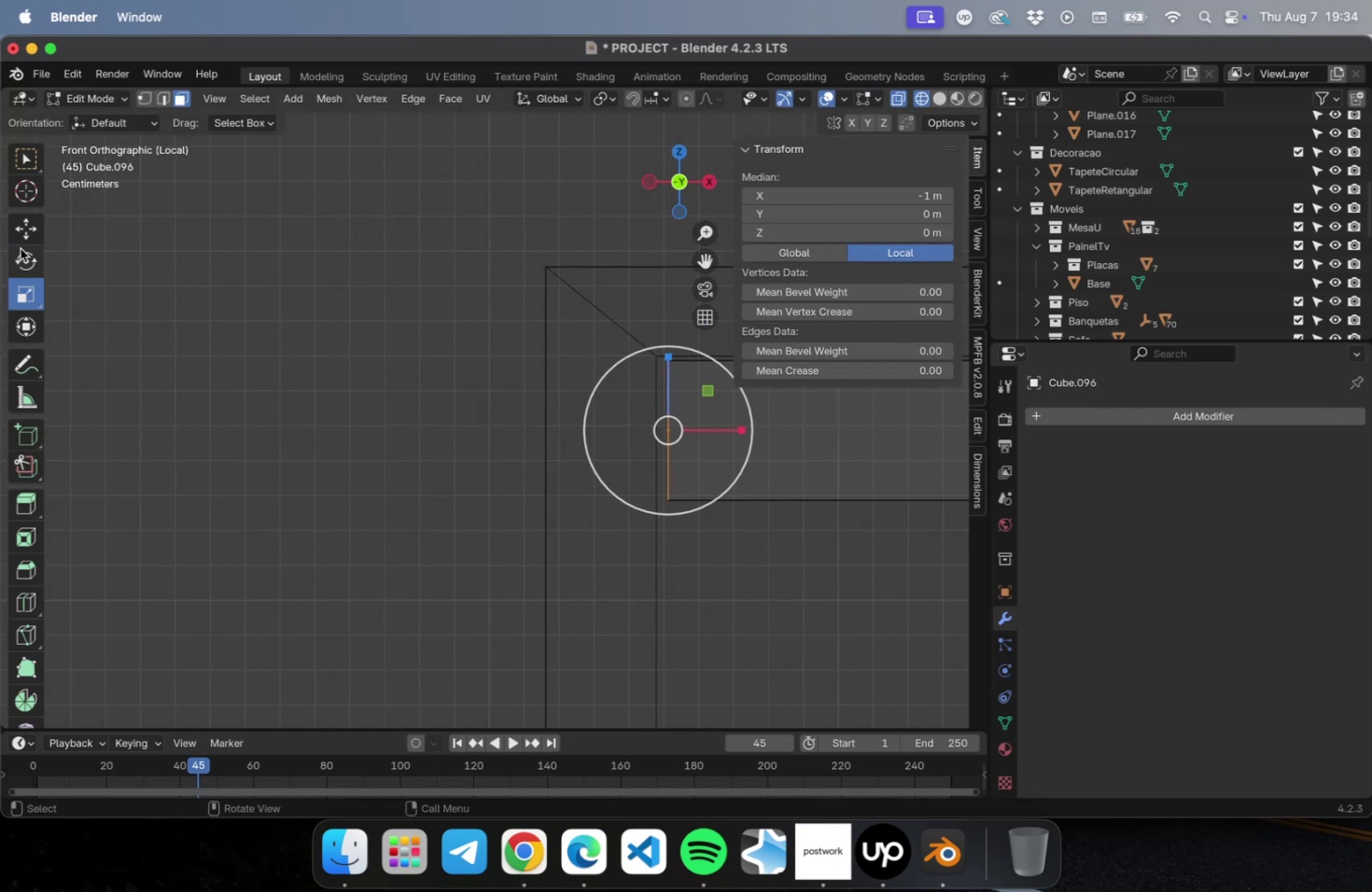 
left_click([24, 230])
 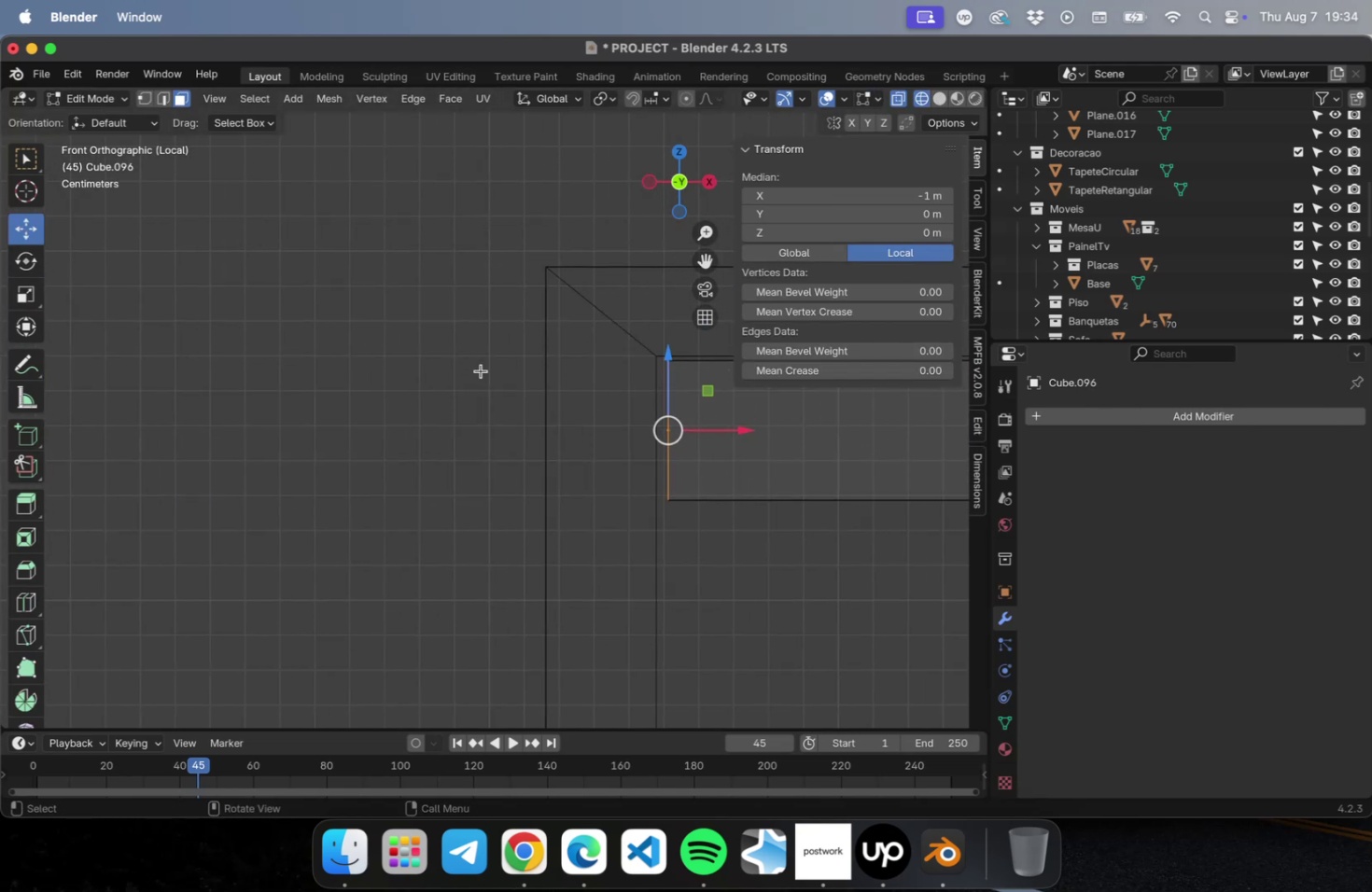 
left_click_drag(start_coordinate=[505, 281], to_coordinate=[775, 593])
 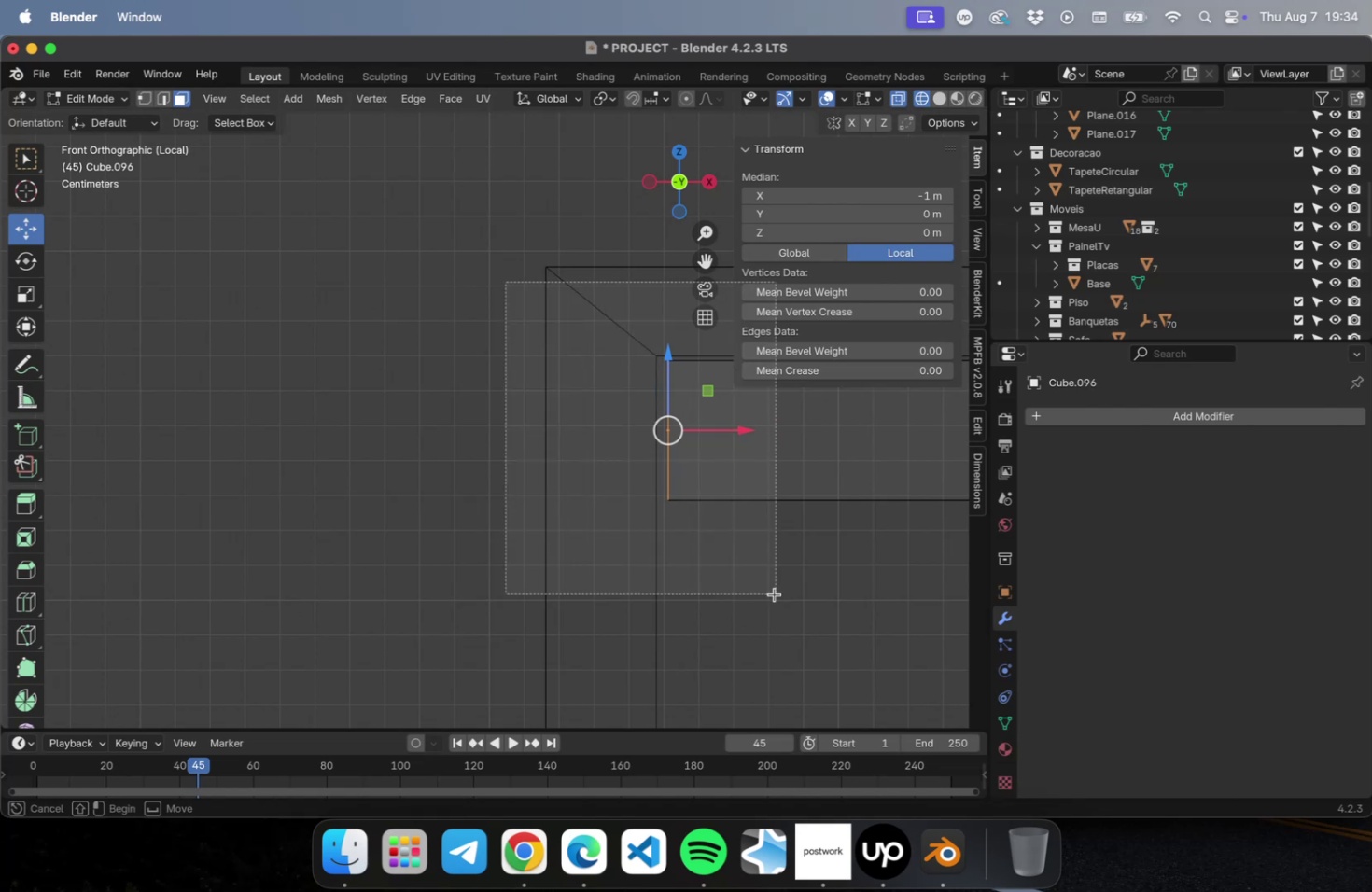 
hold_key(key=ShiftLeft, duration=0.5)
 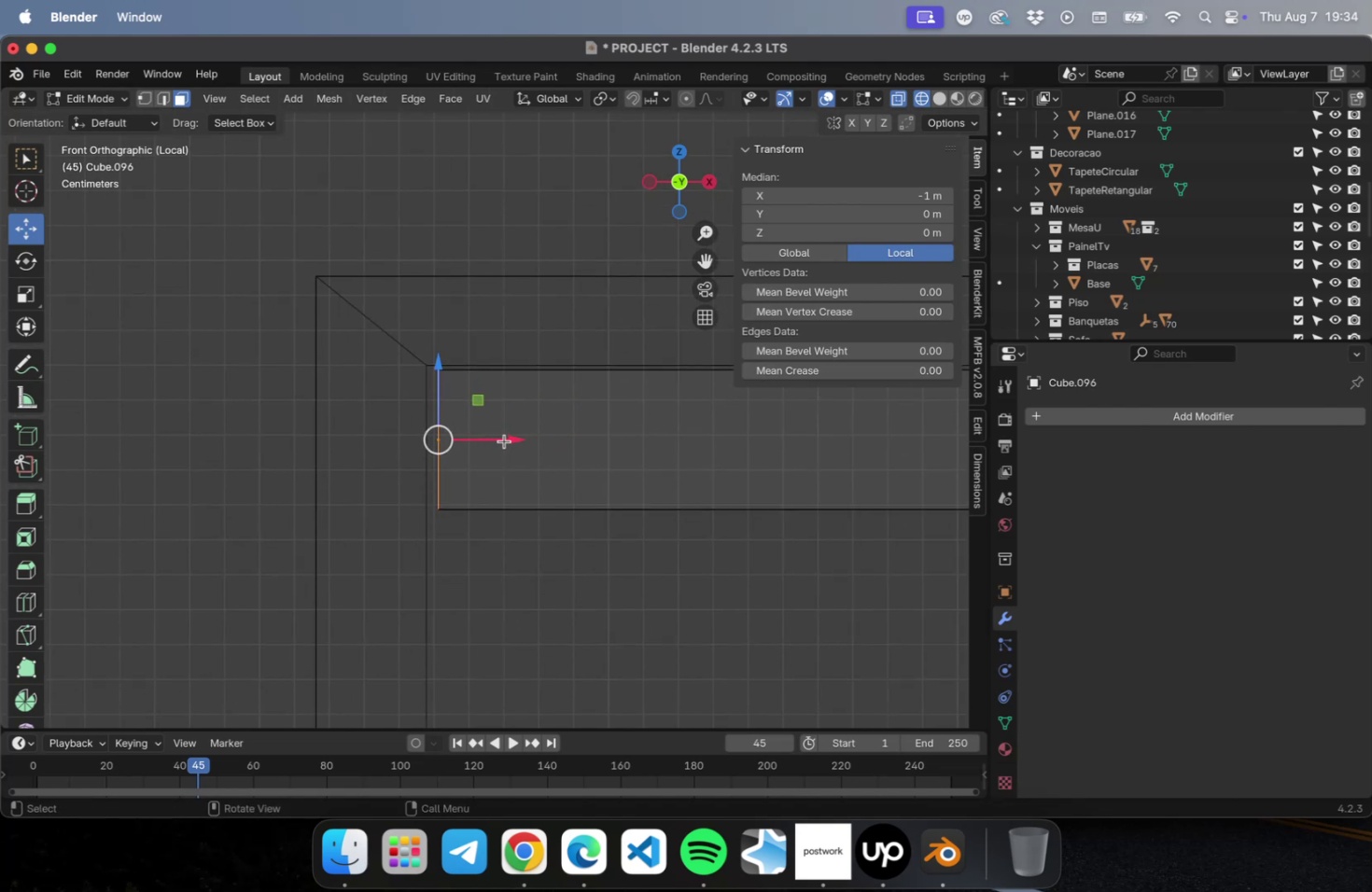 
left_click_drag(start_coordinate=[507, 439], to_coordinate=[493, 439])
 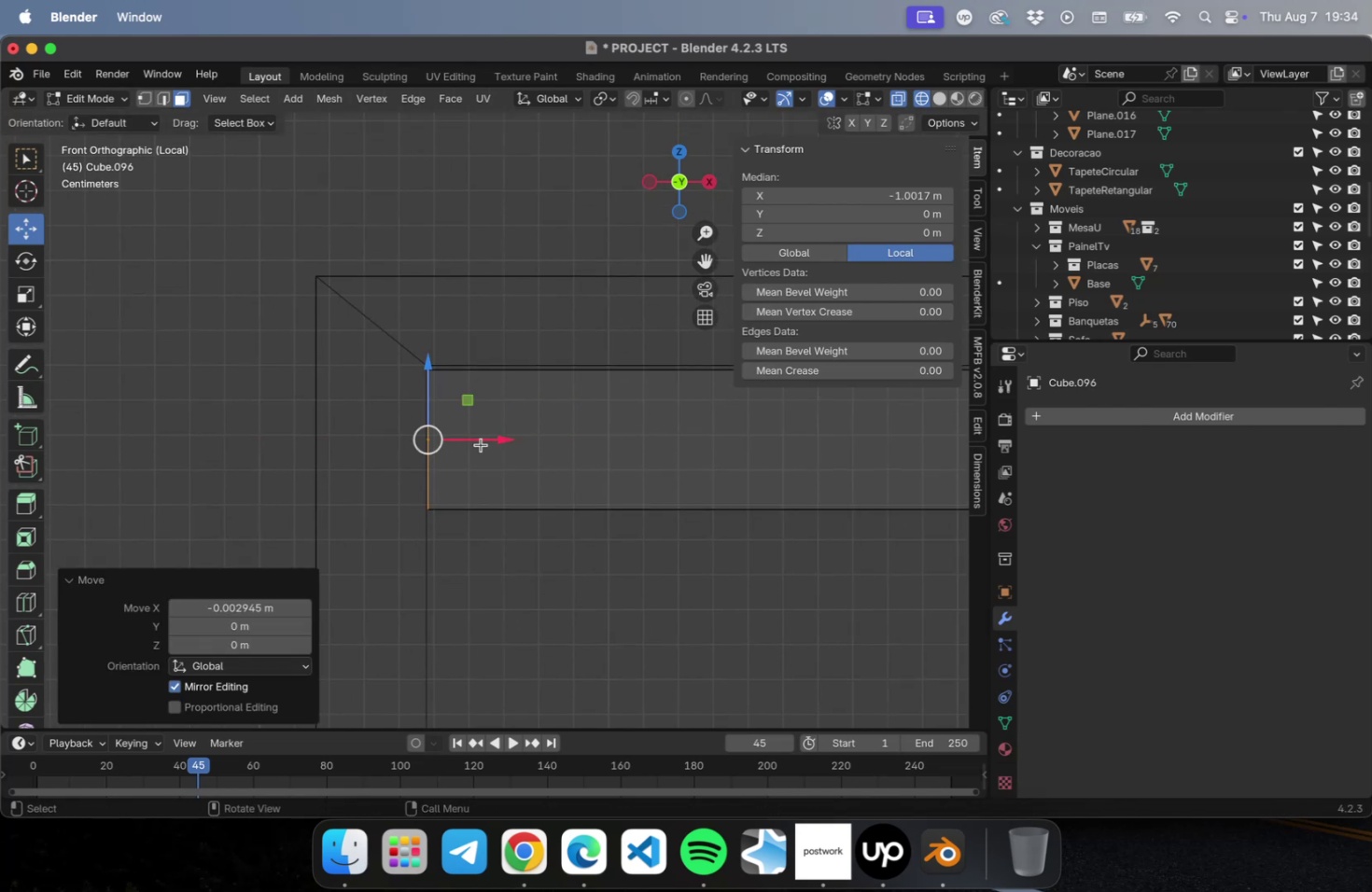 
scroll: coordinate [342, 469], scroll_direction: down, amount: 62.0
 